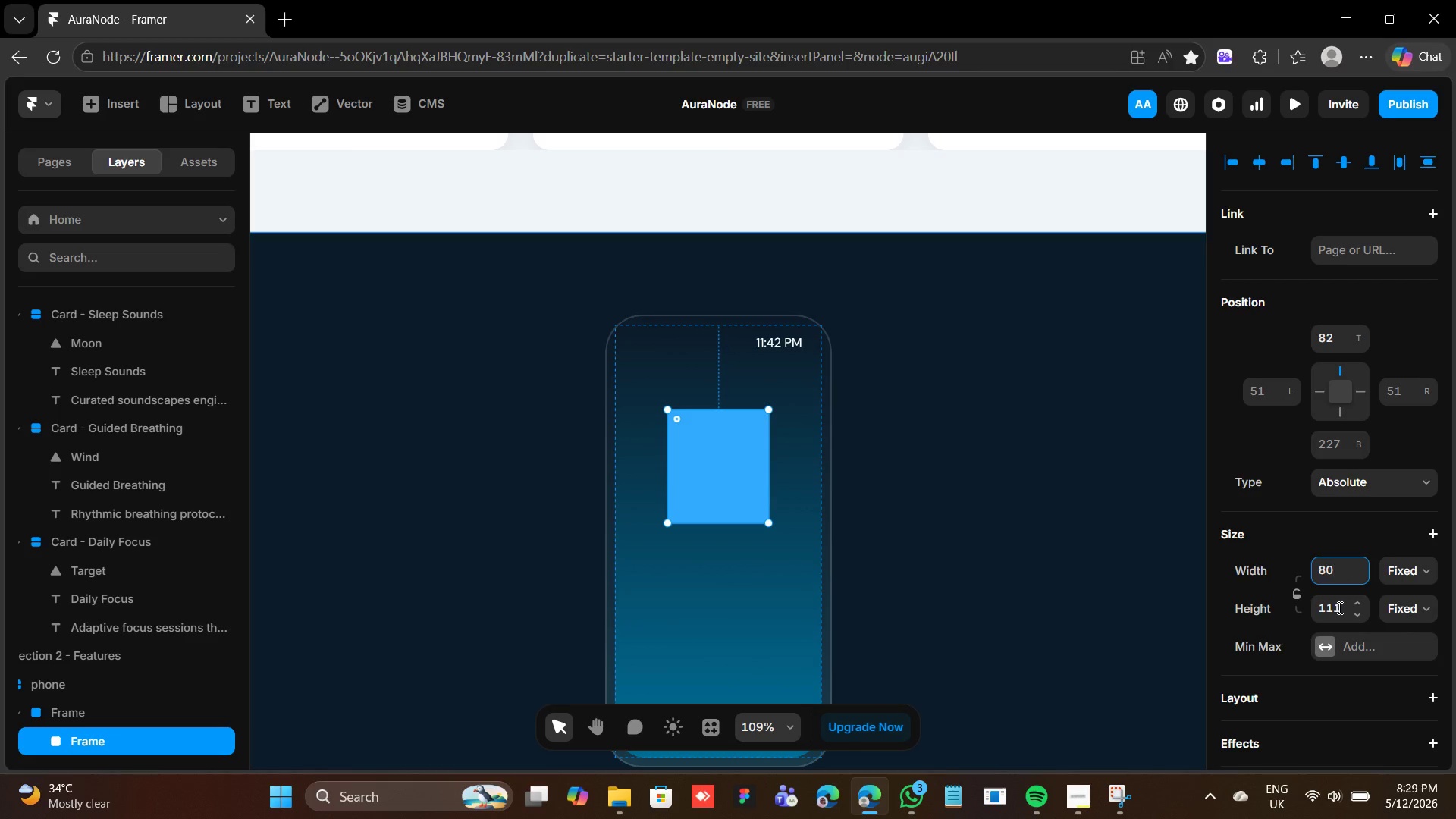 
left_click([1338, 607])
 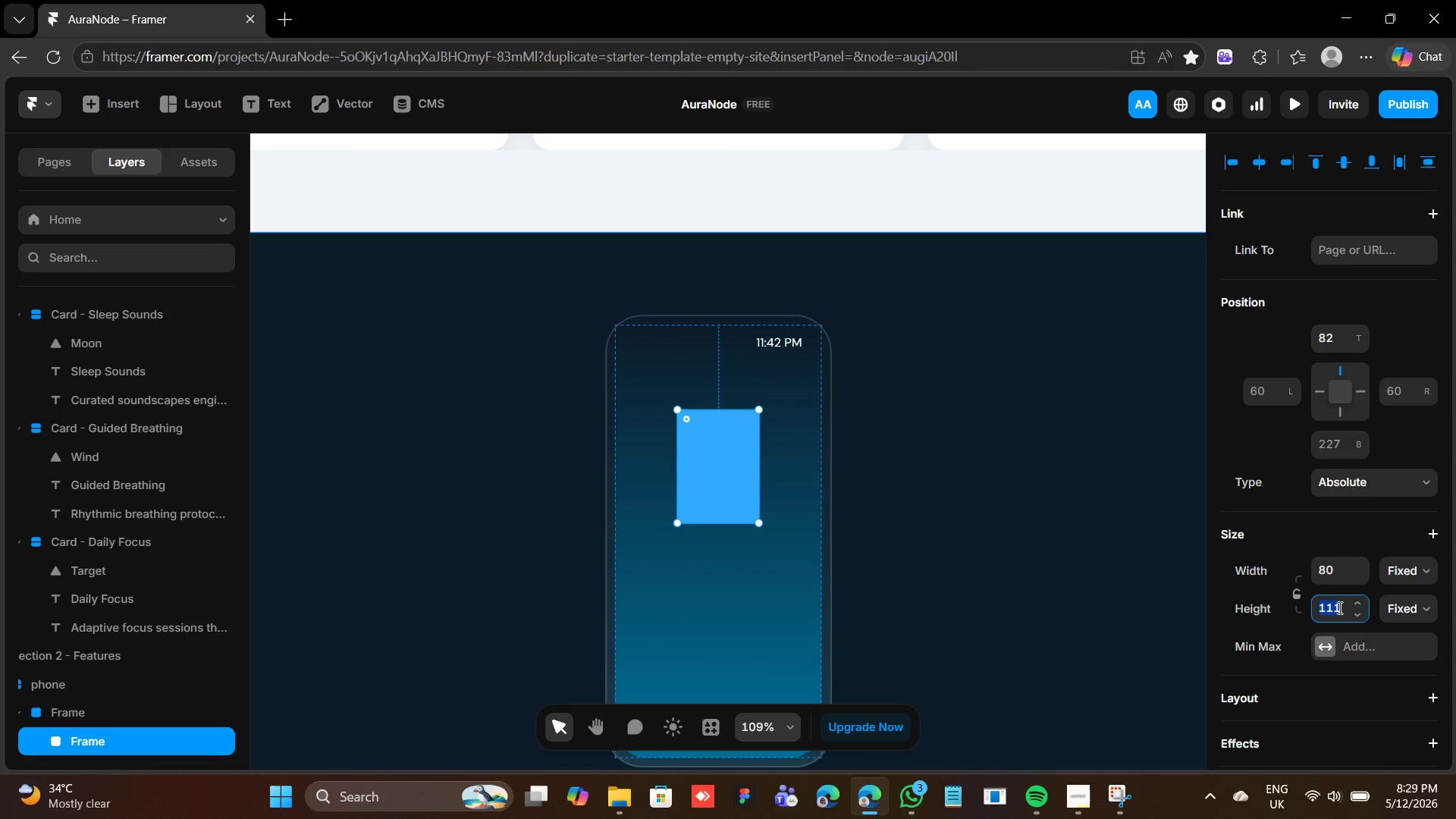 
type(80)
 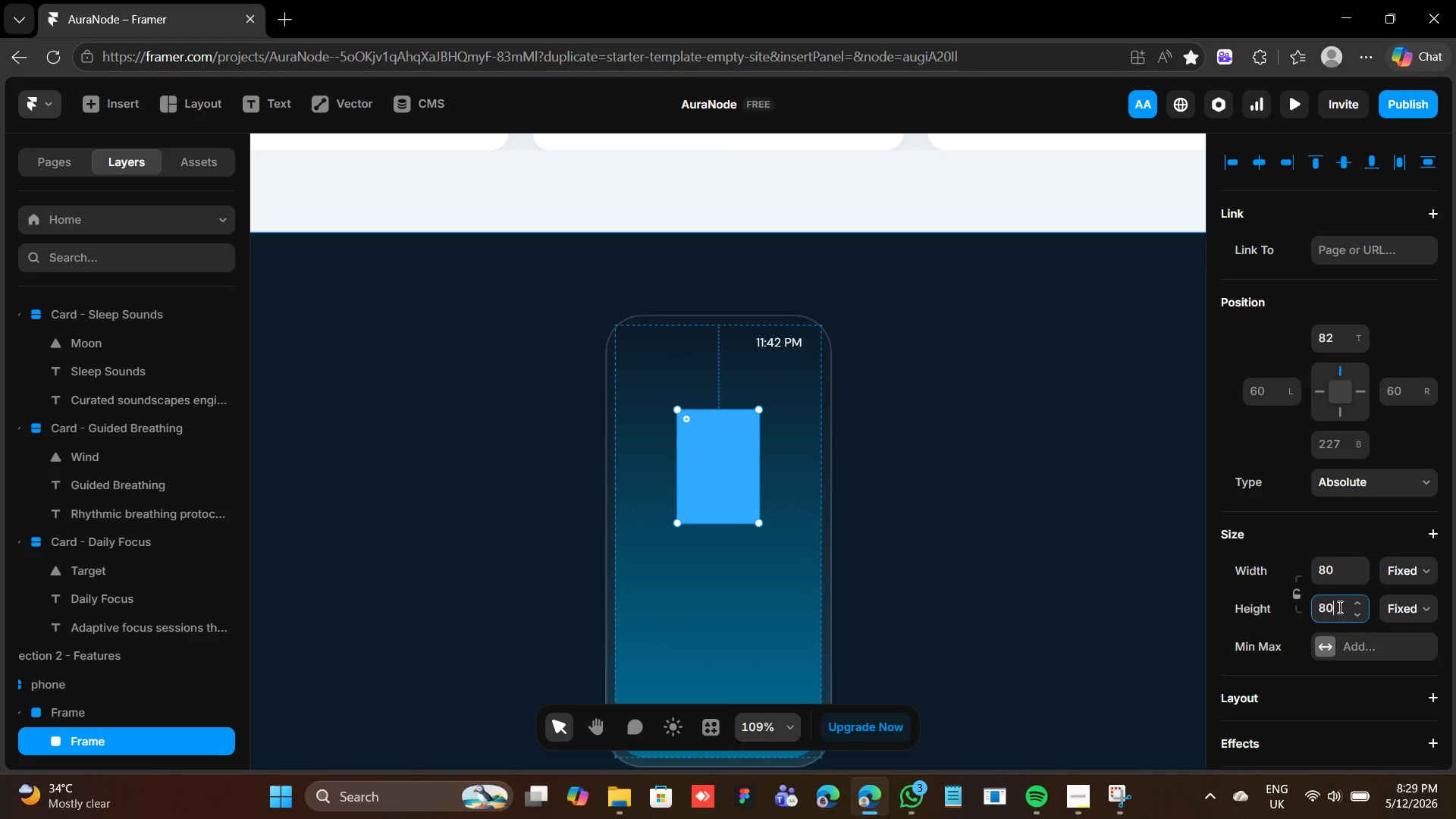 
key(Enter)
 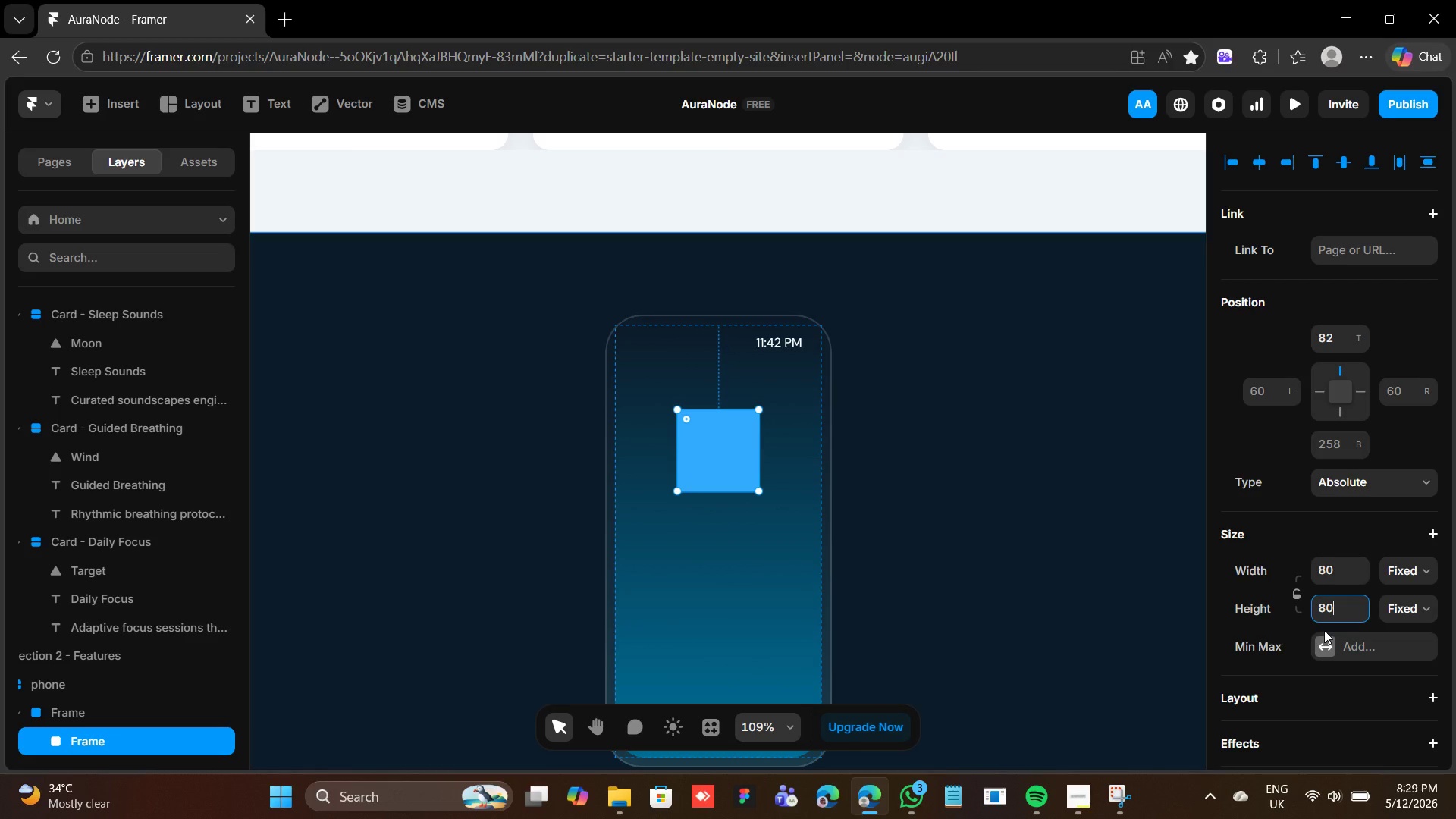 
wait(32.66)
 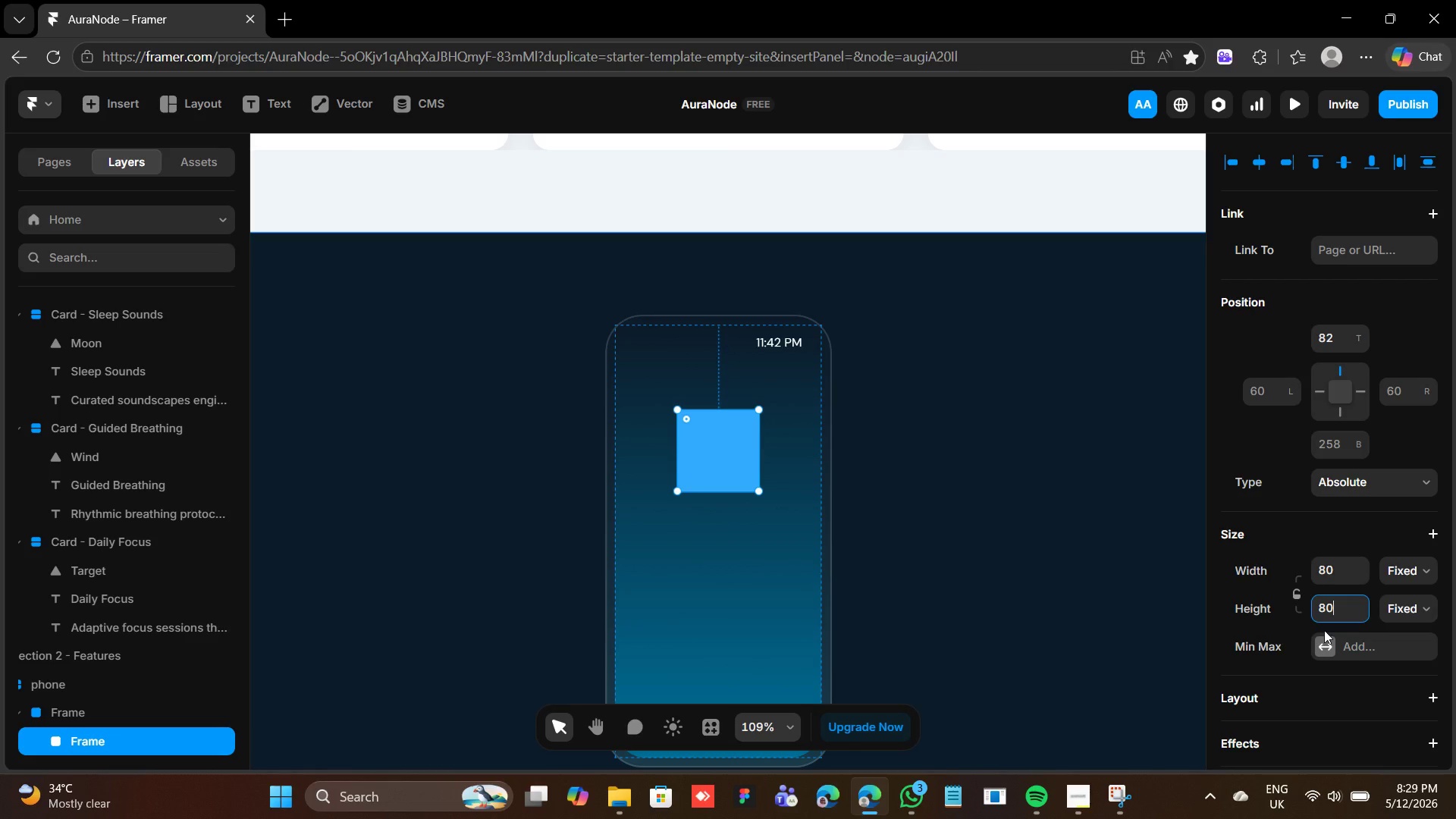 
scroll: coordinate [1353, 621], scroll_direction: down, amount: 5.0
 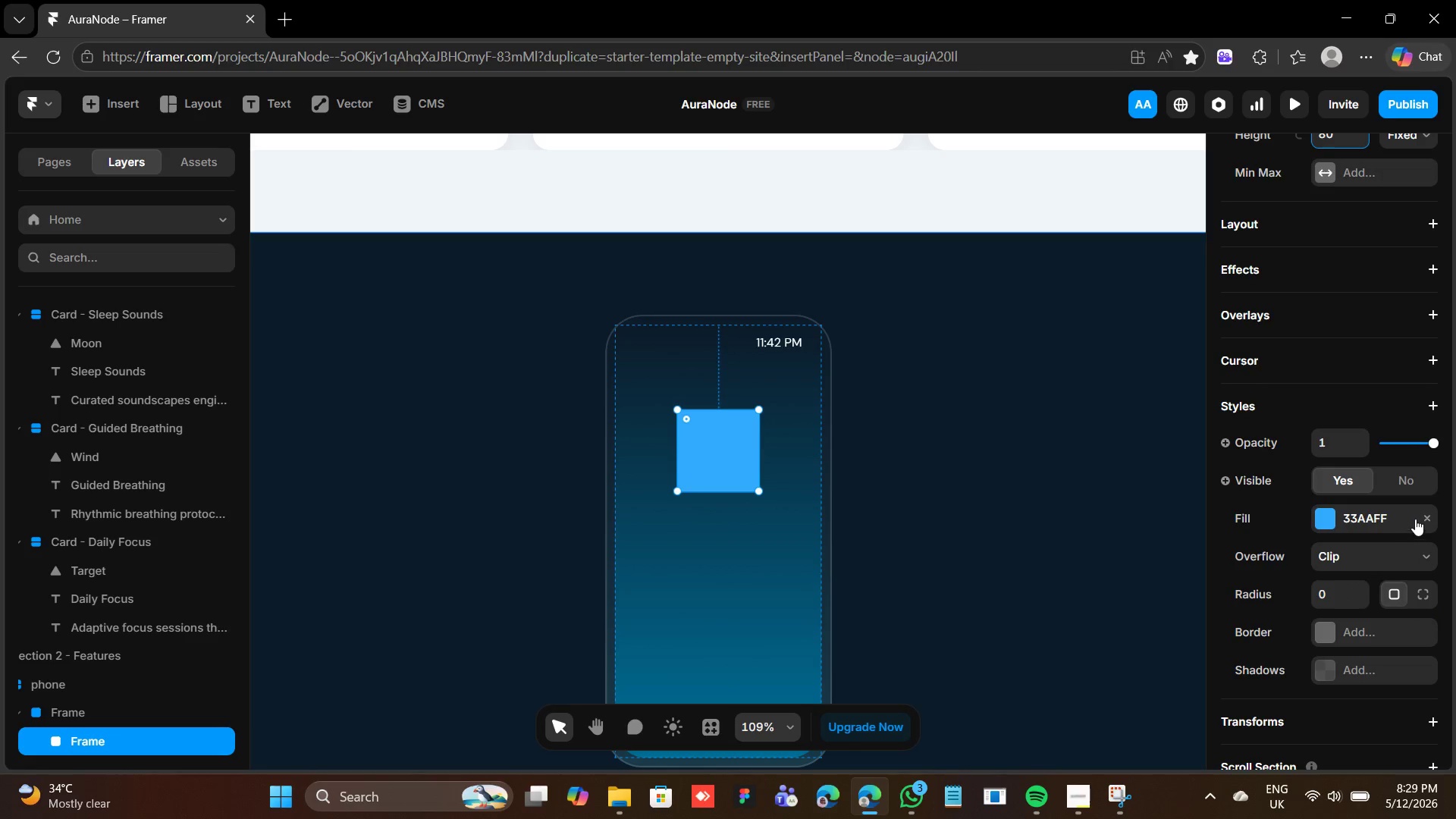 
left_click([1417, 518])
 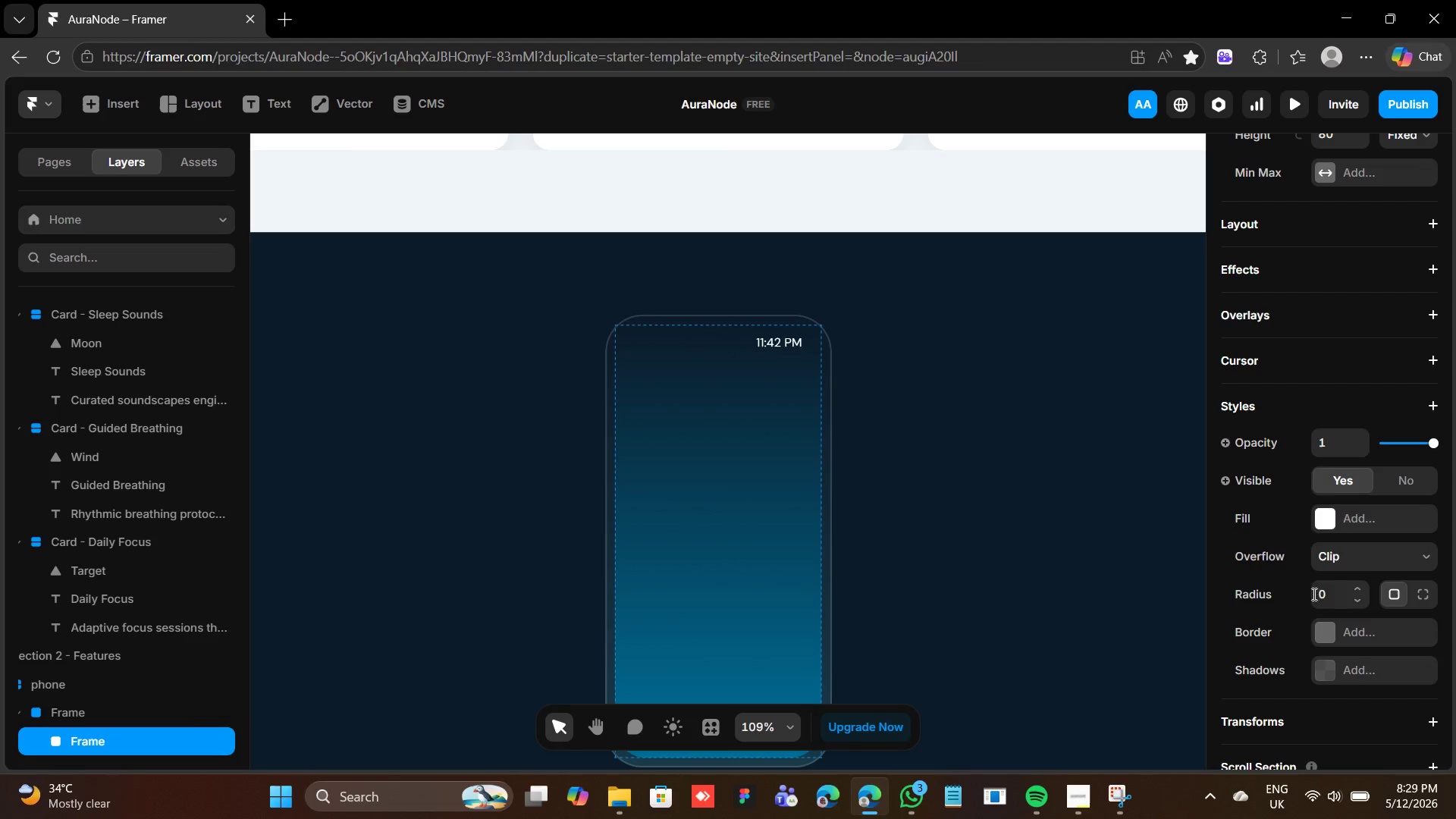 
mouse_move([1310, 623])
 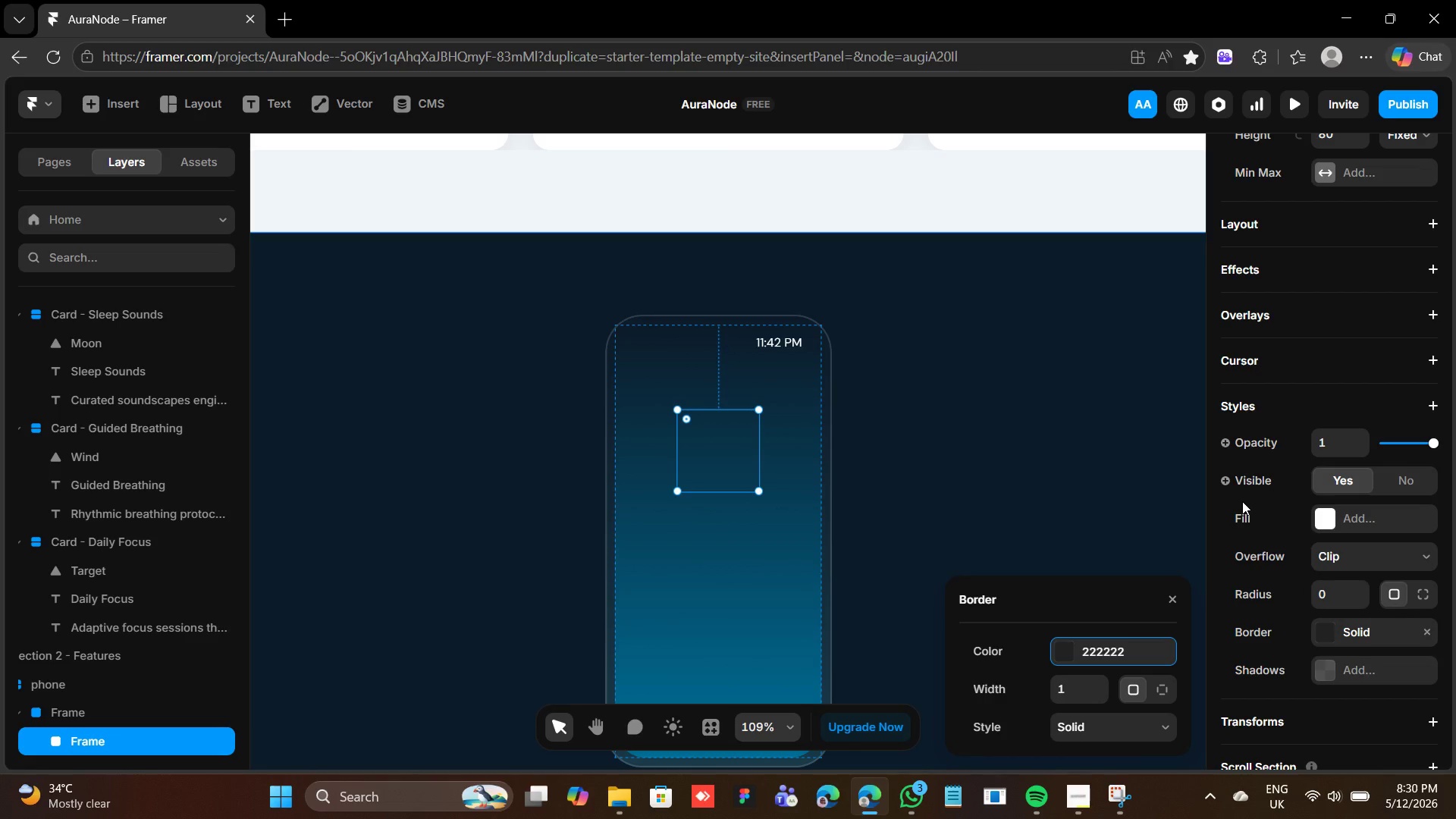 
wait(47.33)
 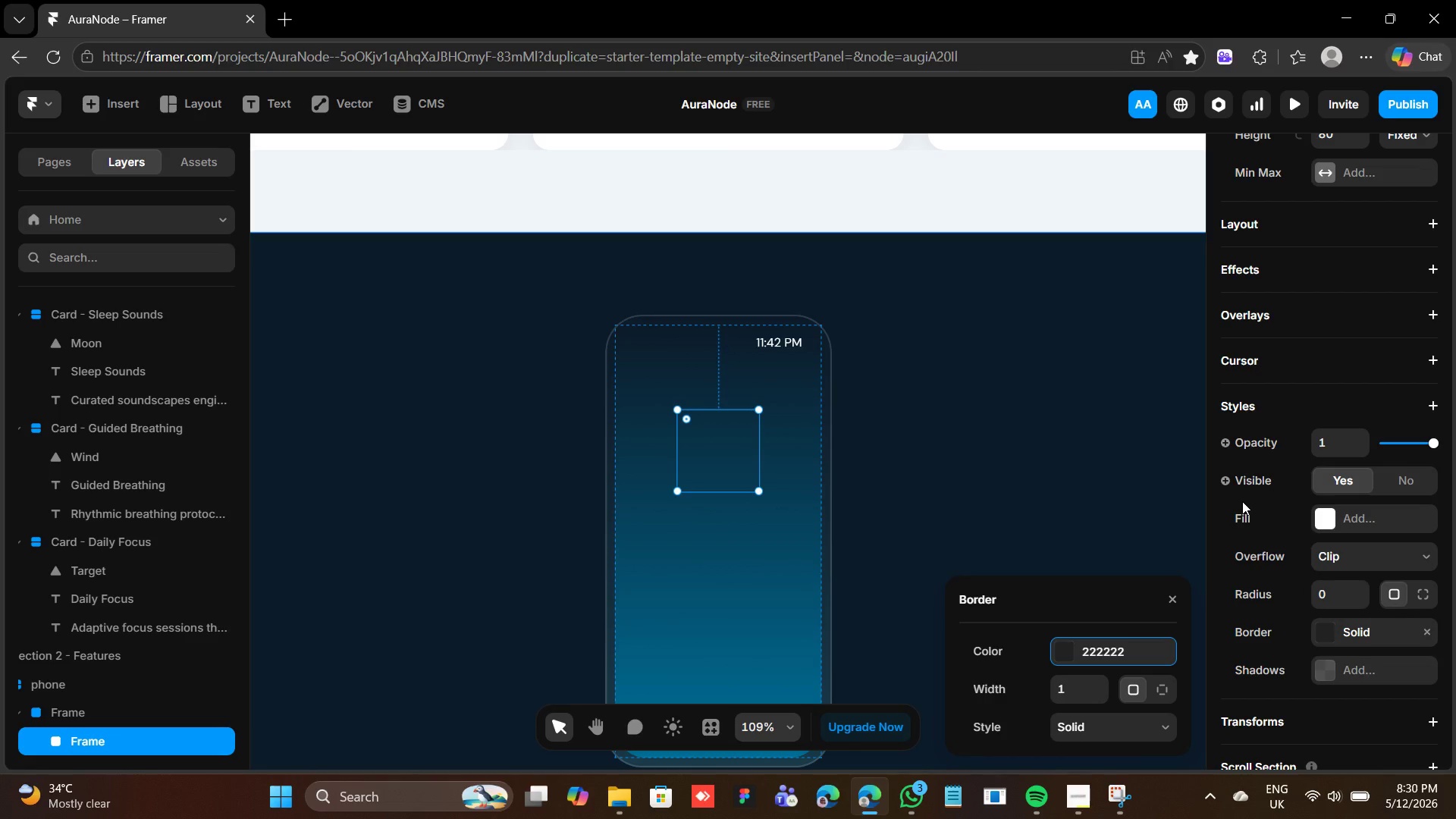 
mouse_move([1220, 526])
 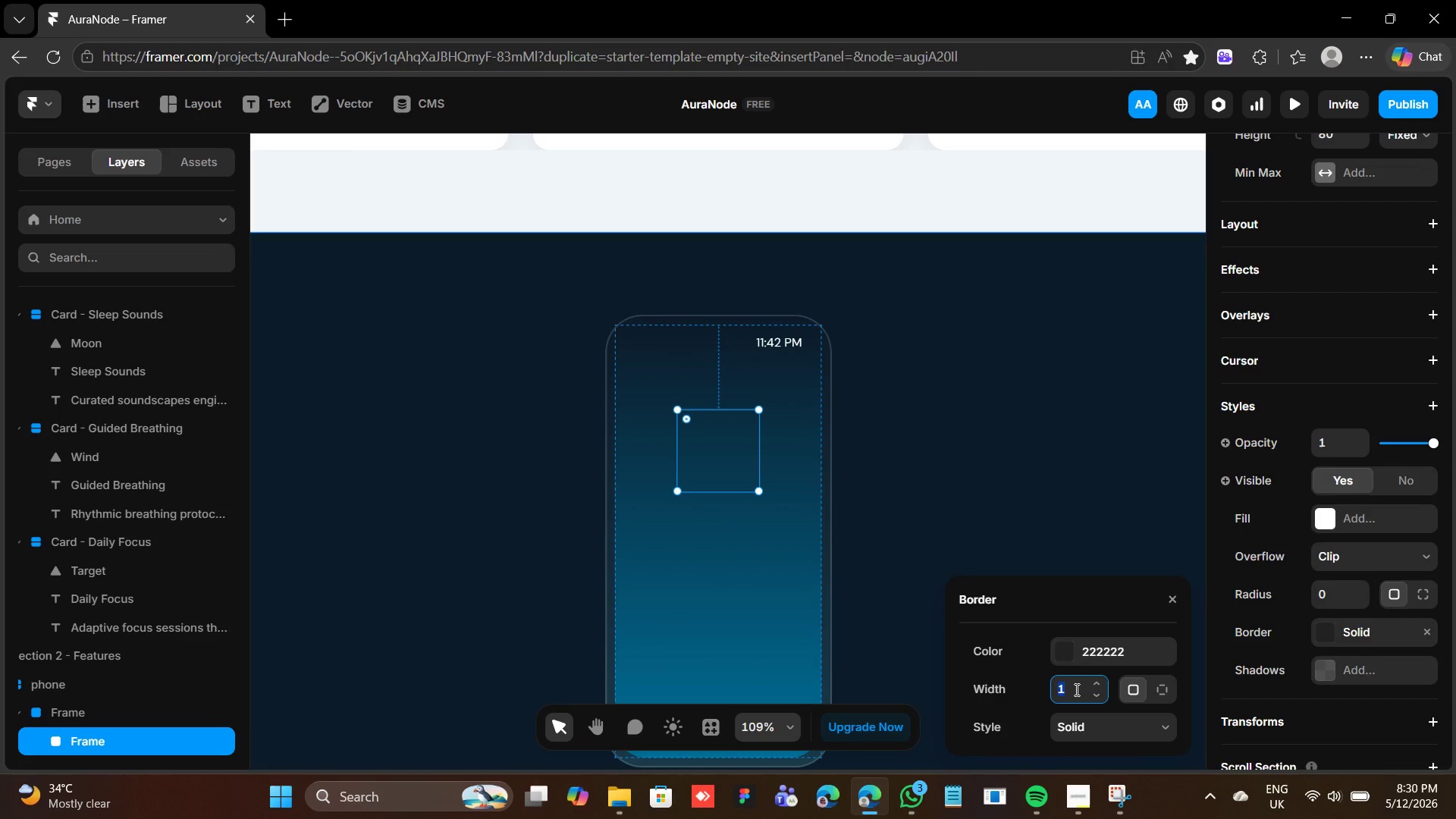 
key(2)
 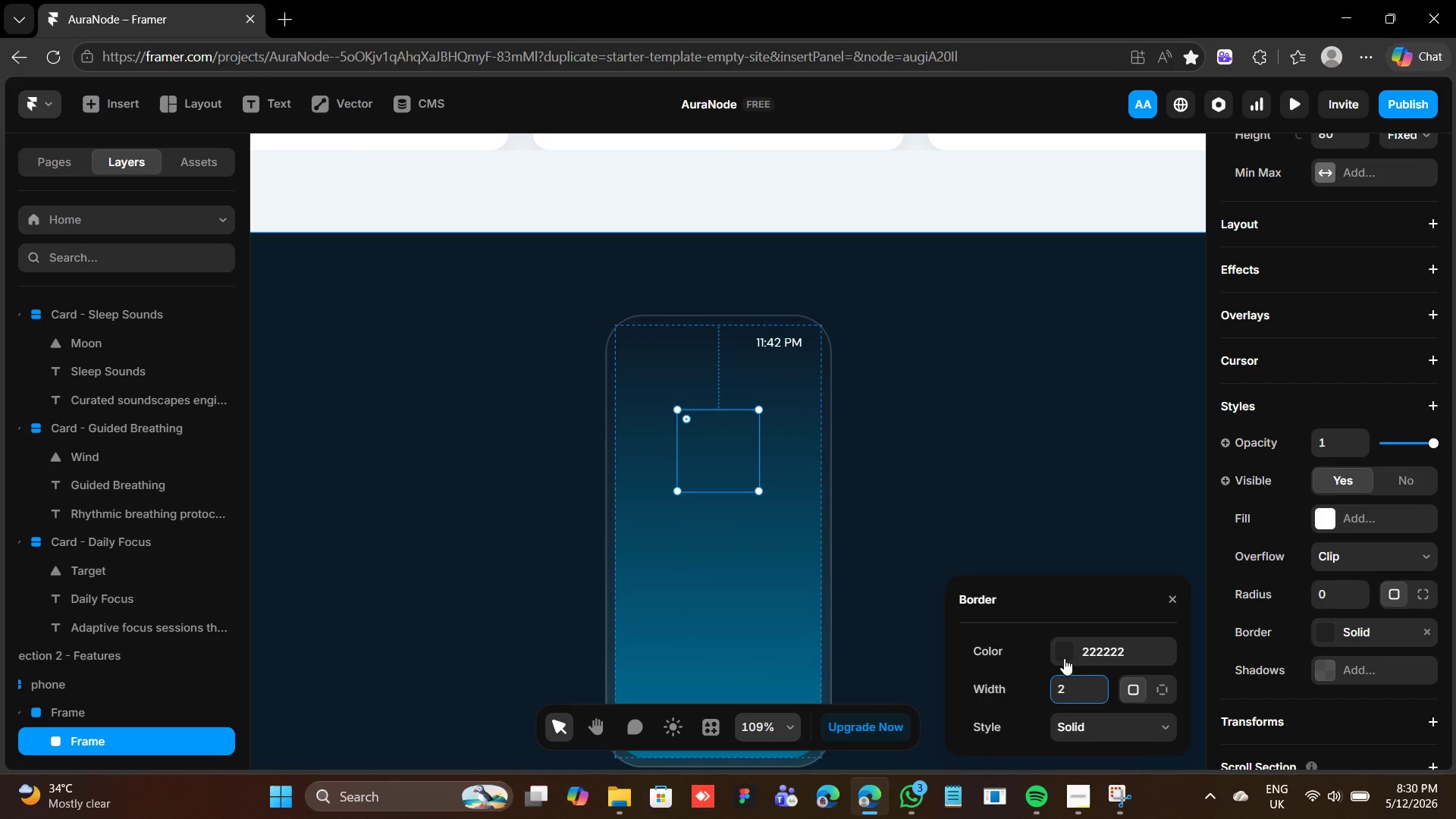 
left_click([1063, 656])
 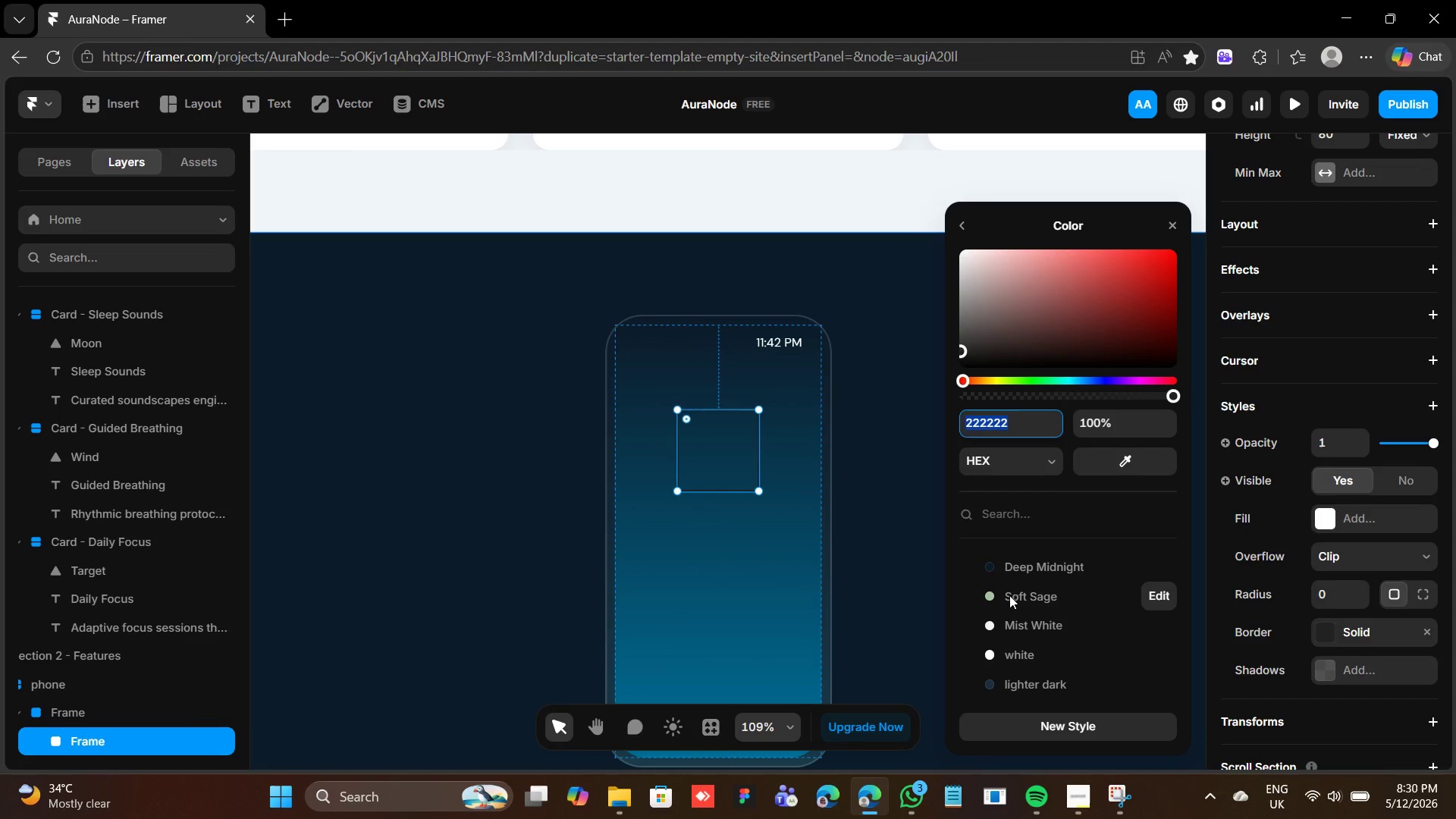 
left_click([1009, 595])
 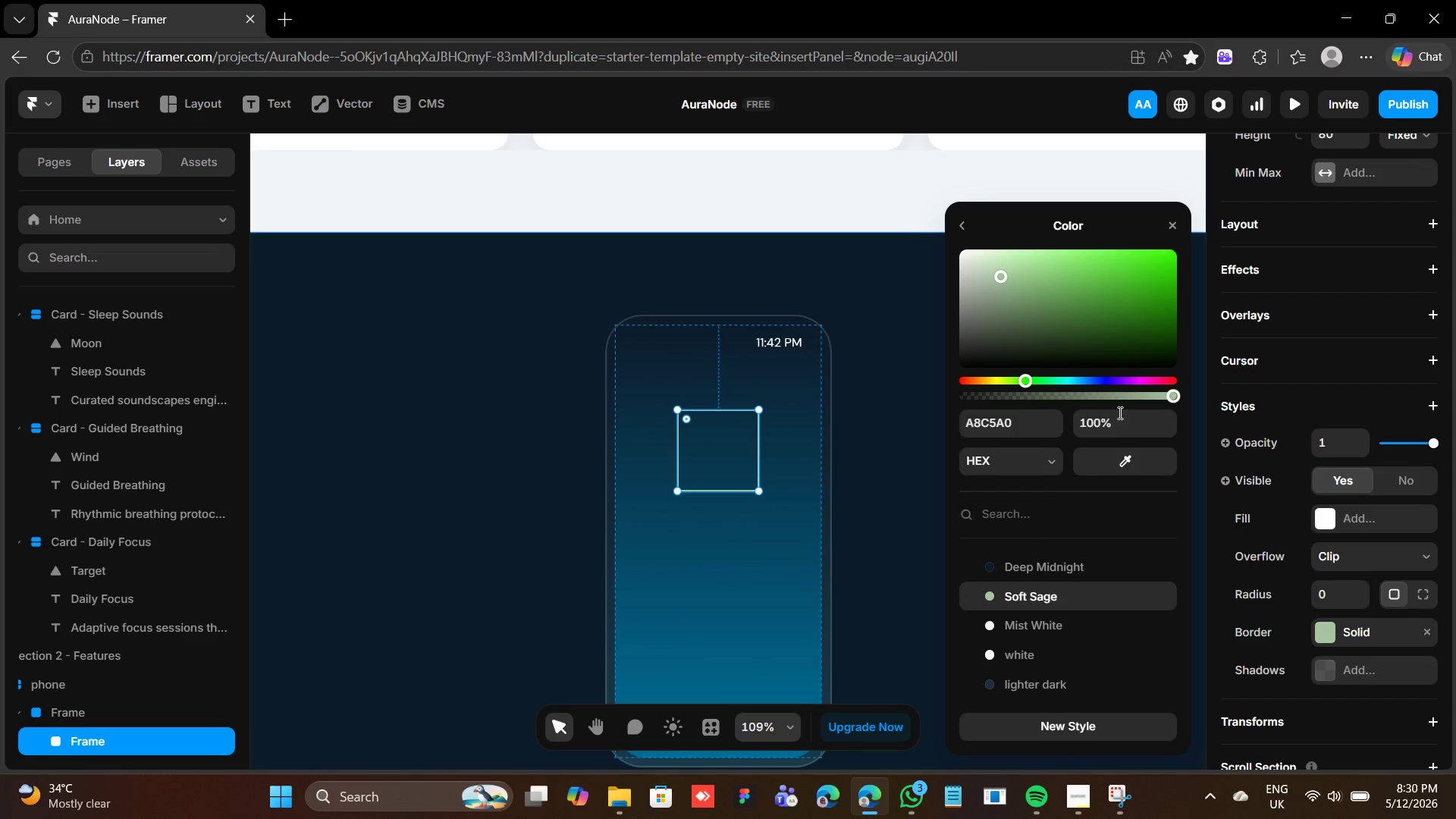 
left_click([1168, 219])
 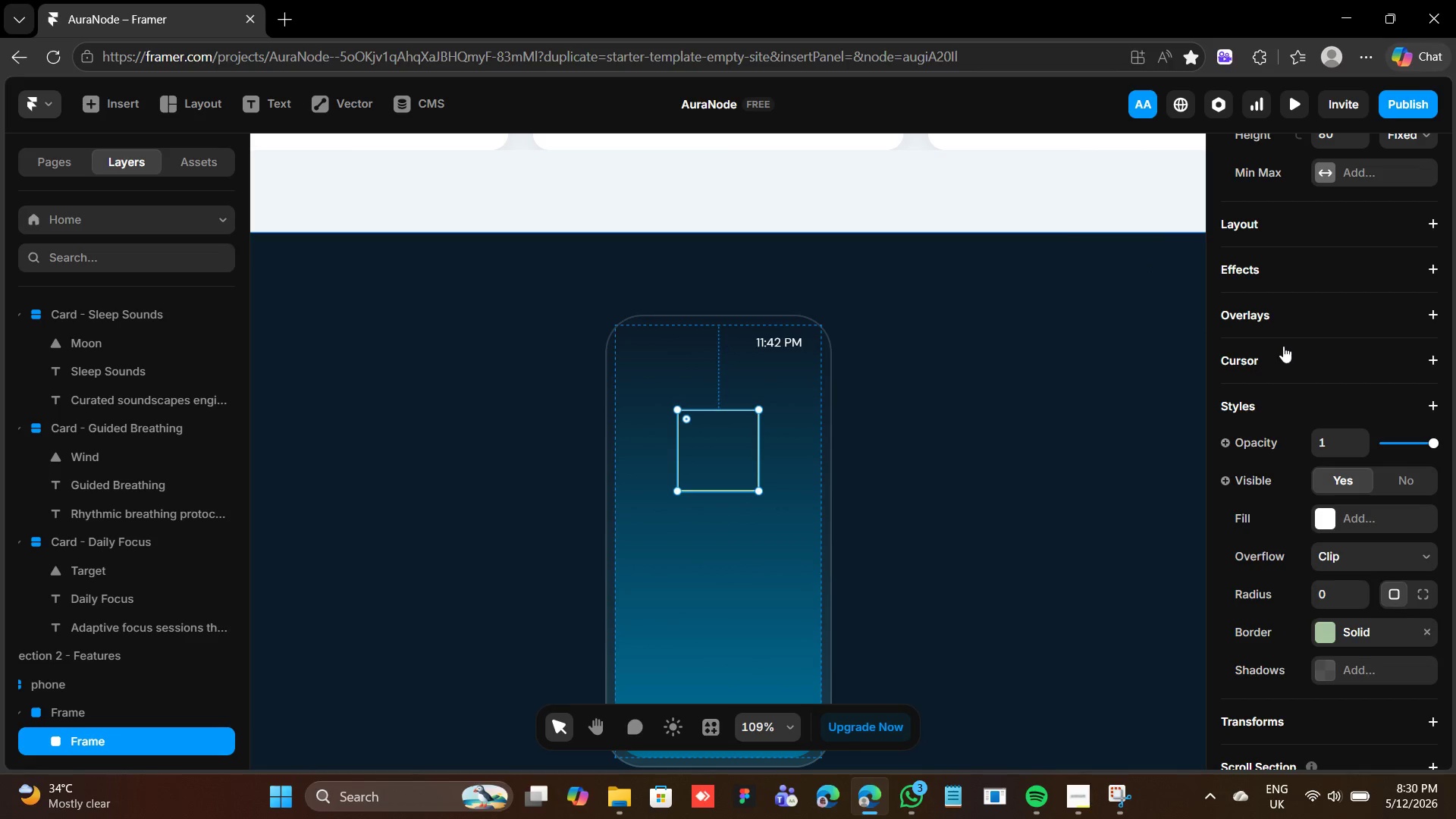 
scroll: coordinate [1282, 342], scroll_direction: up, amount: 7.0
 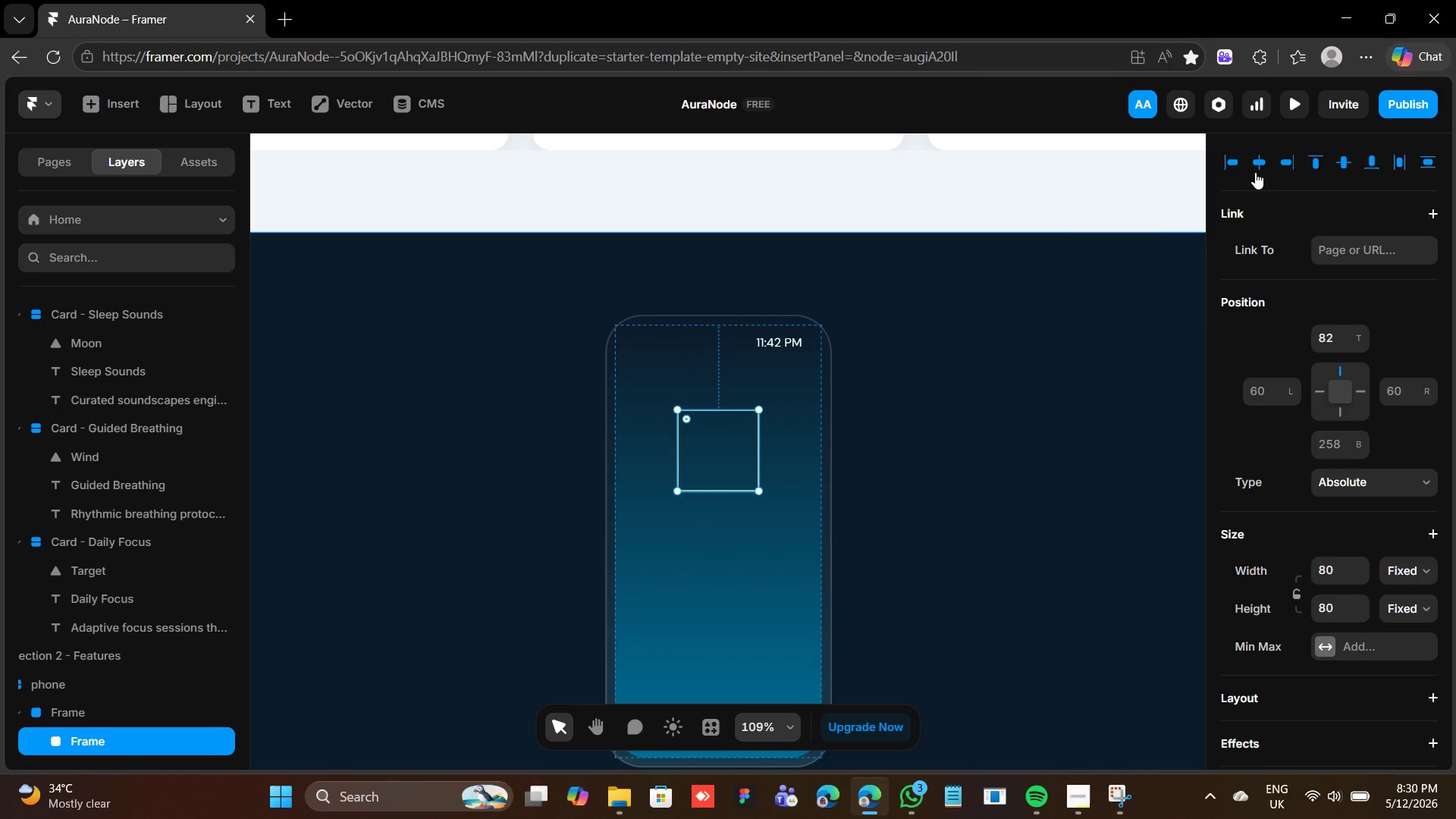 
left_click([1251, 164])
 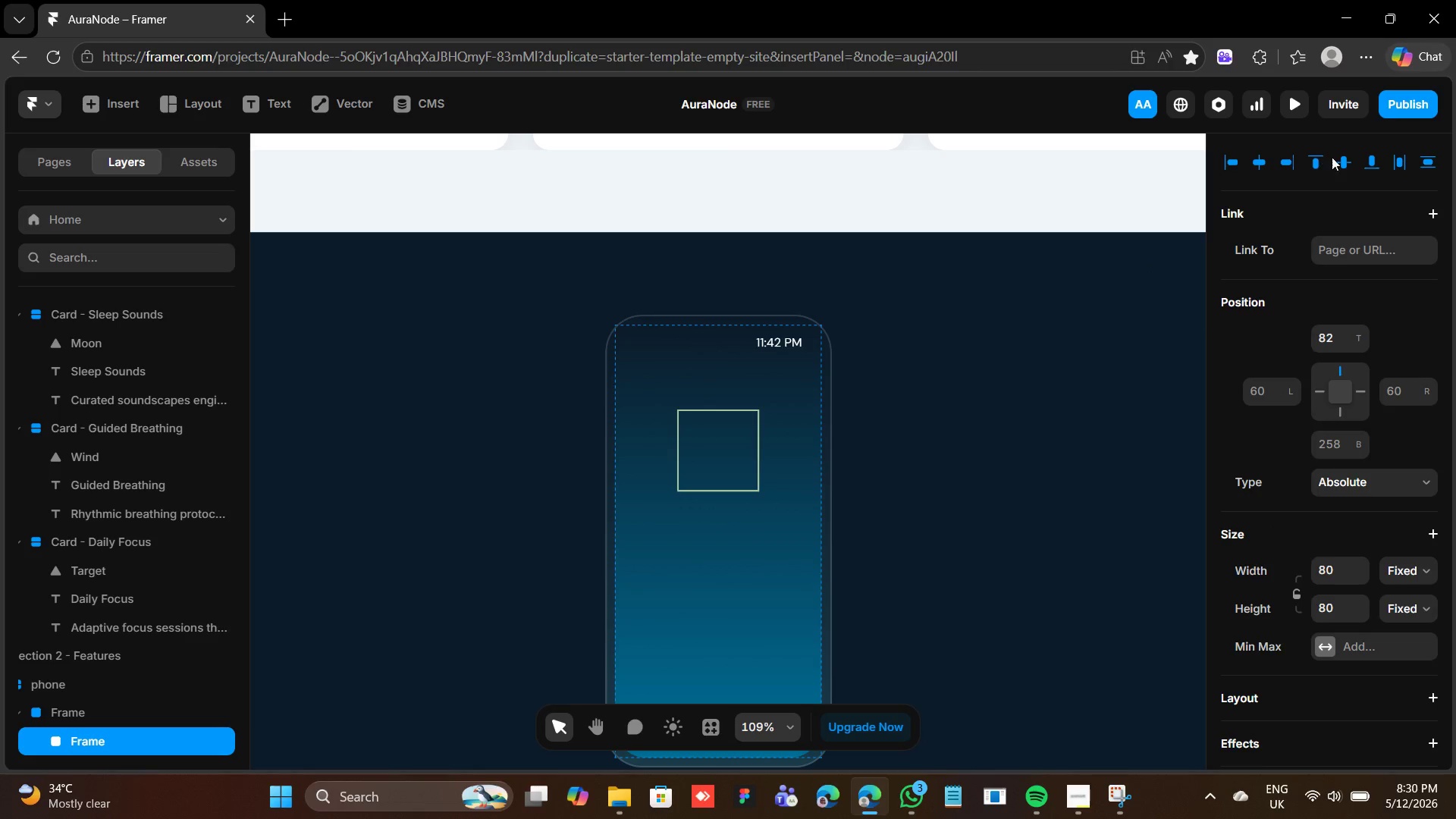 
left_click([1335, 158])
 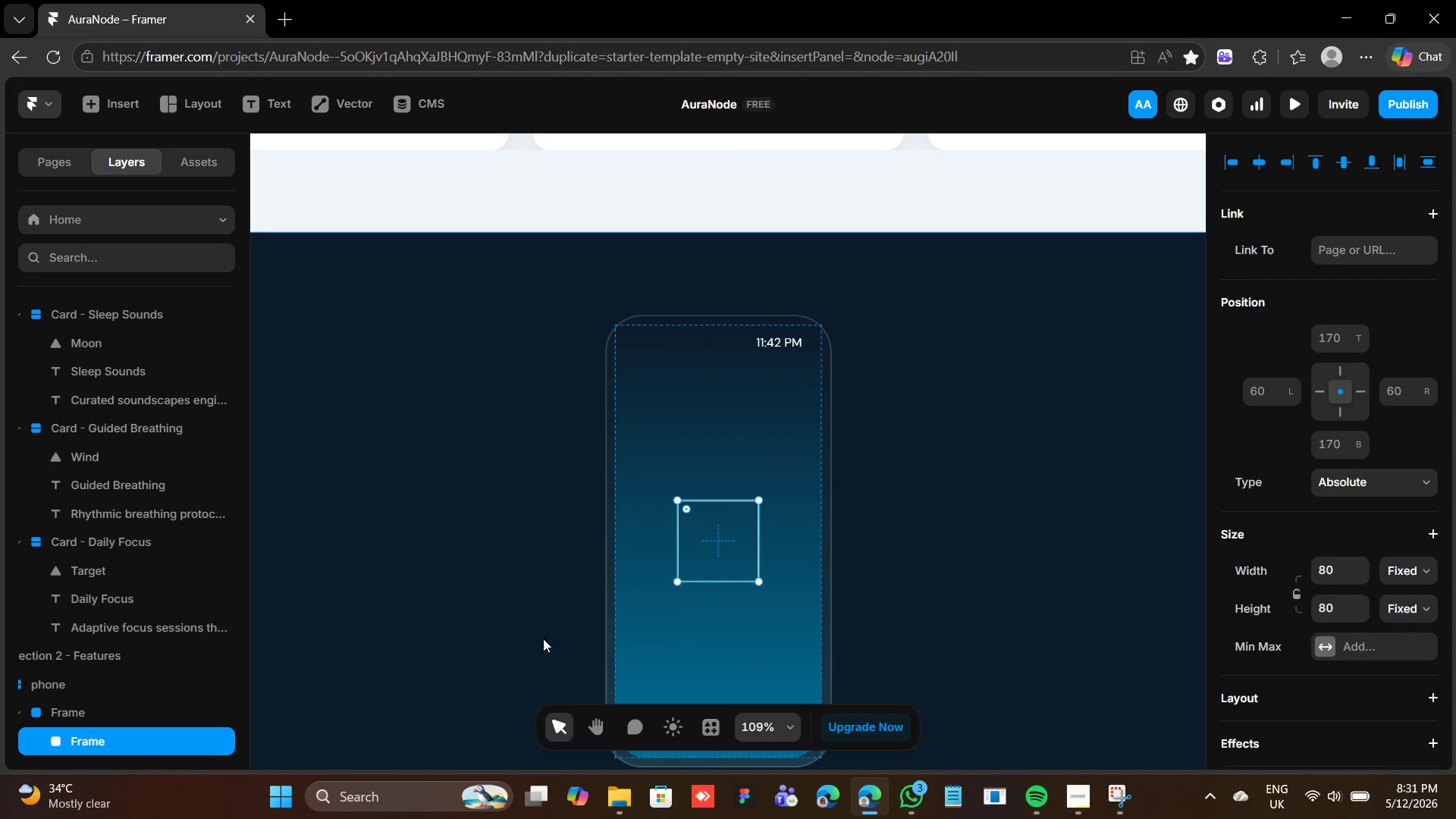 
wait(18.11)
 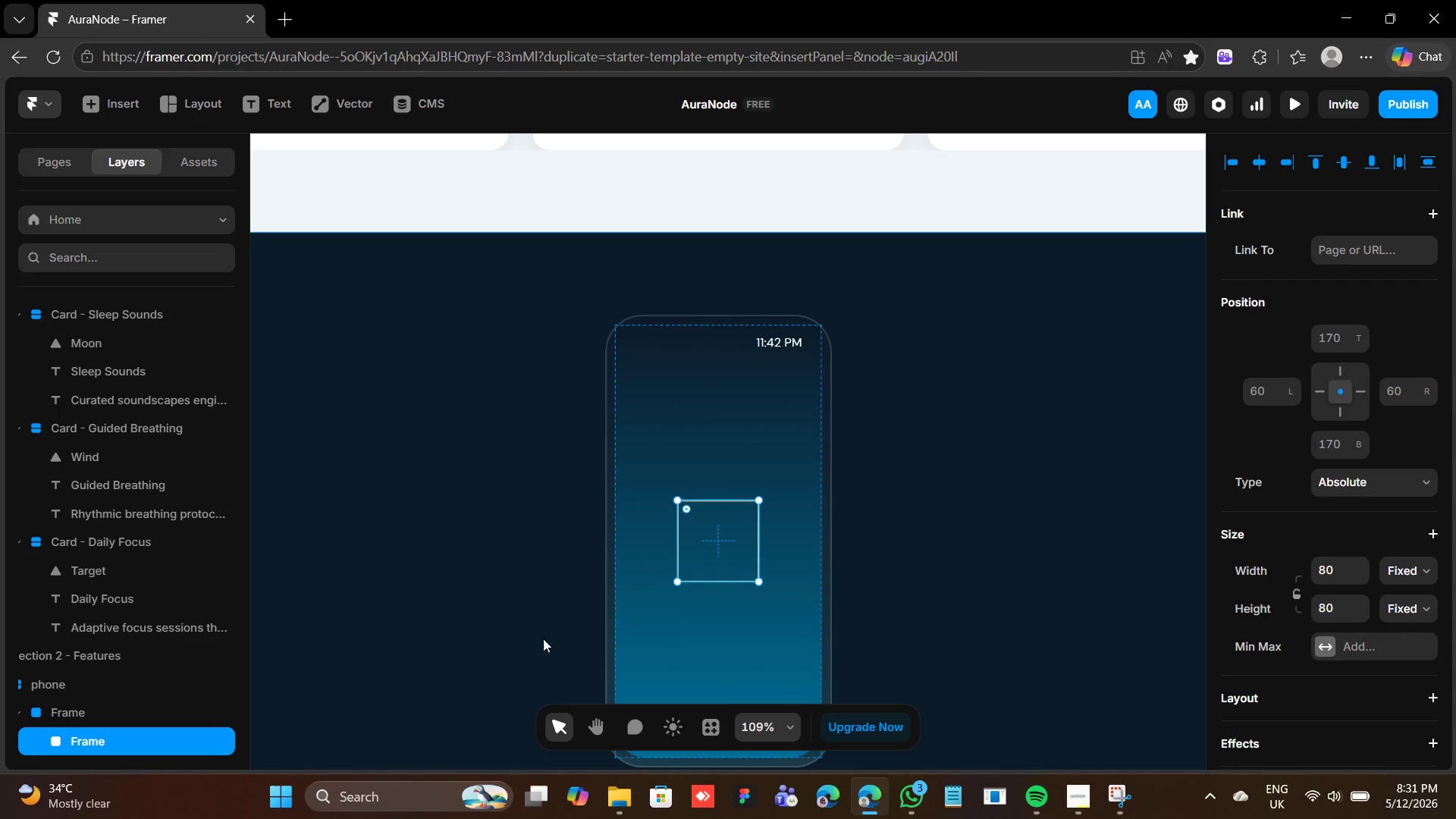 
left_click([108, 657])
 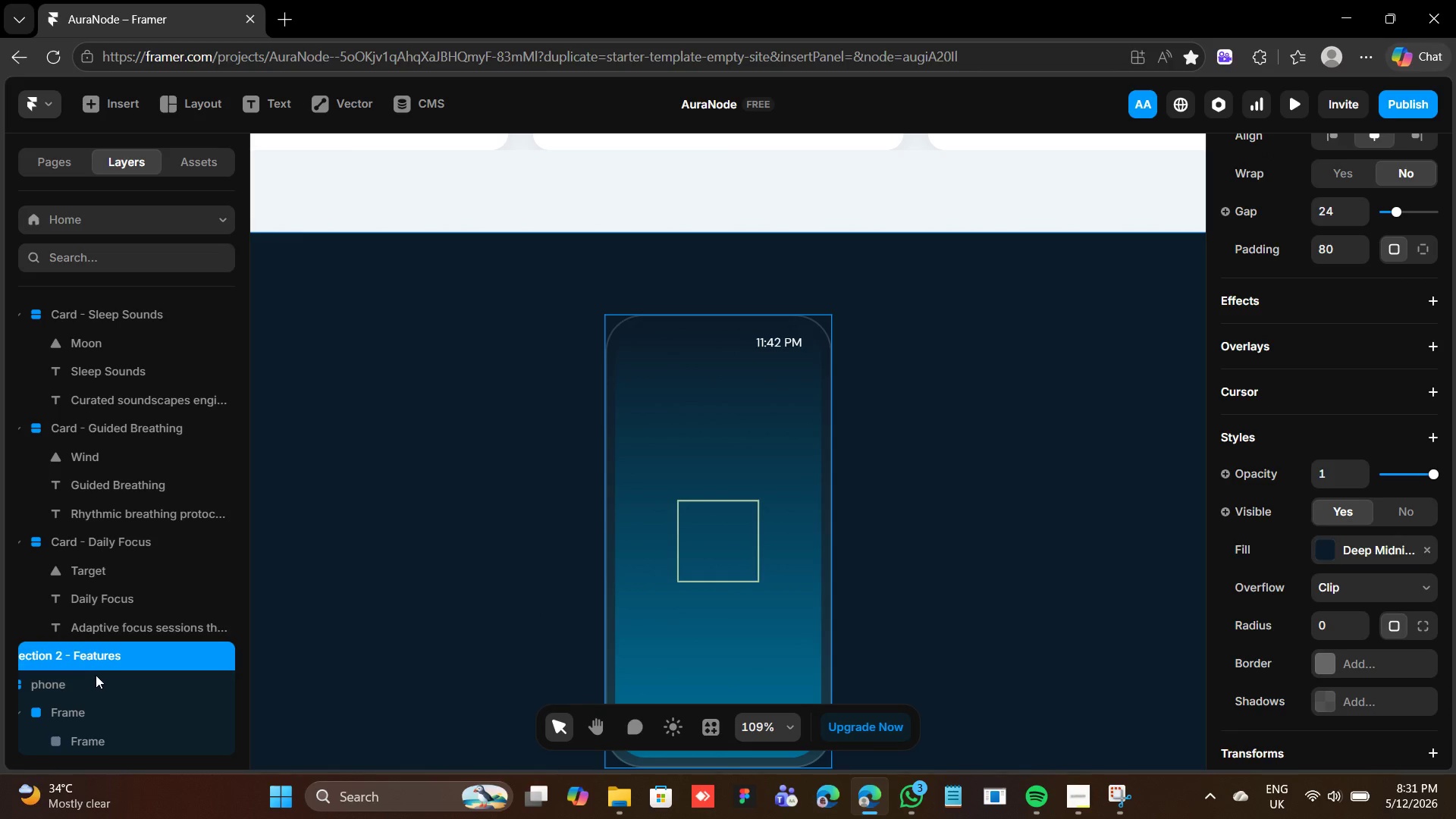 
left_click([83, 687])
 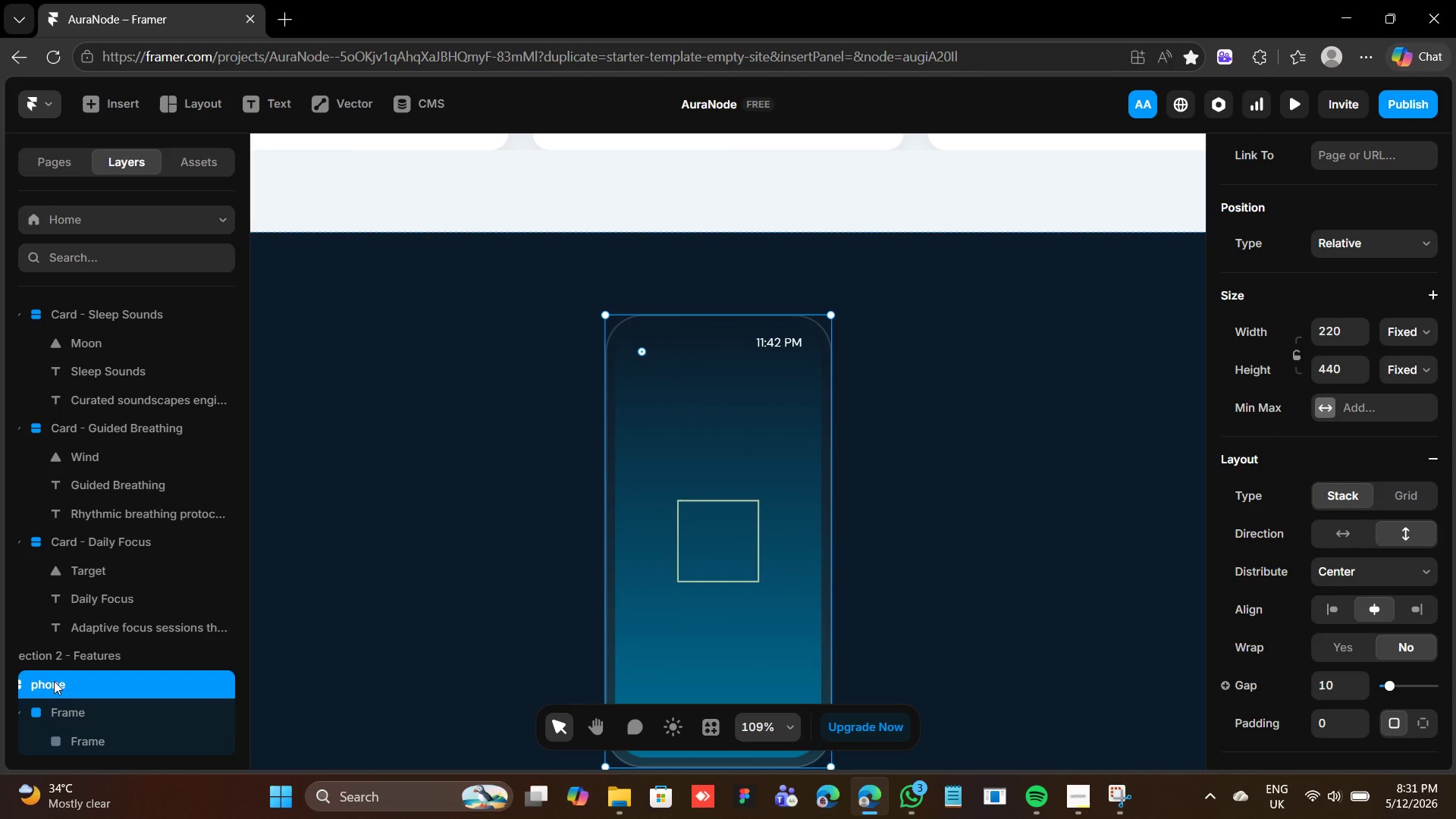 
double_click([54, 681])
 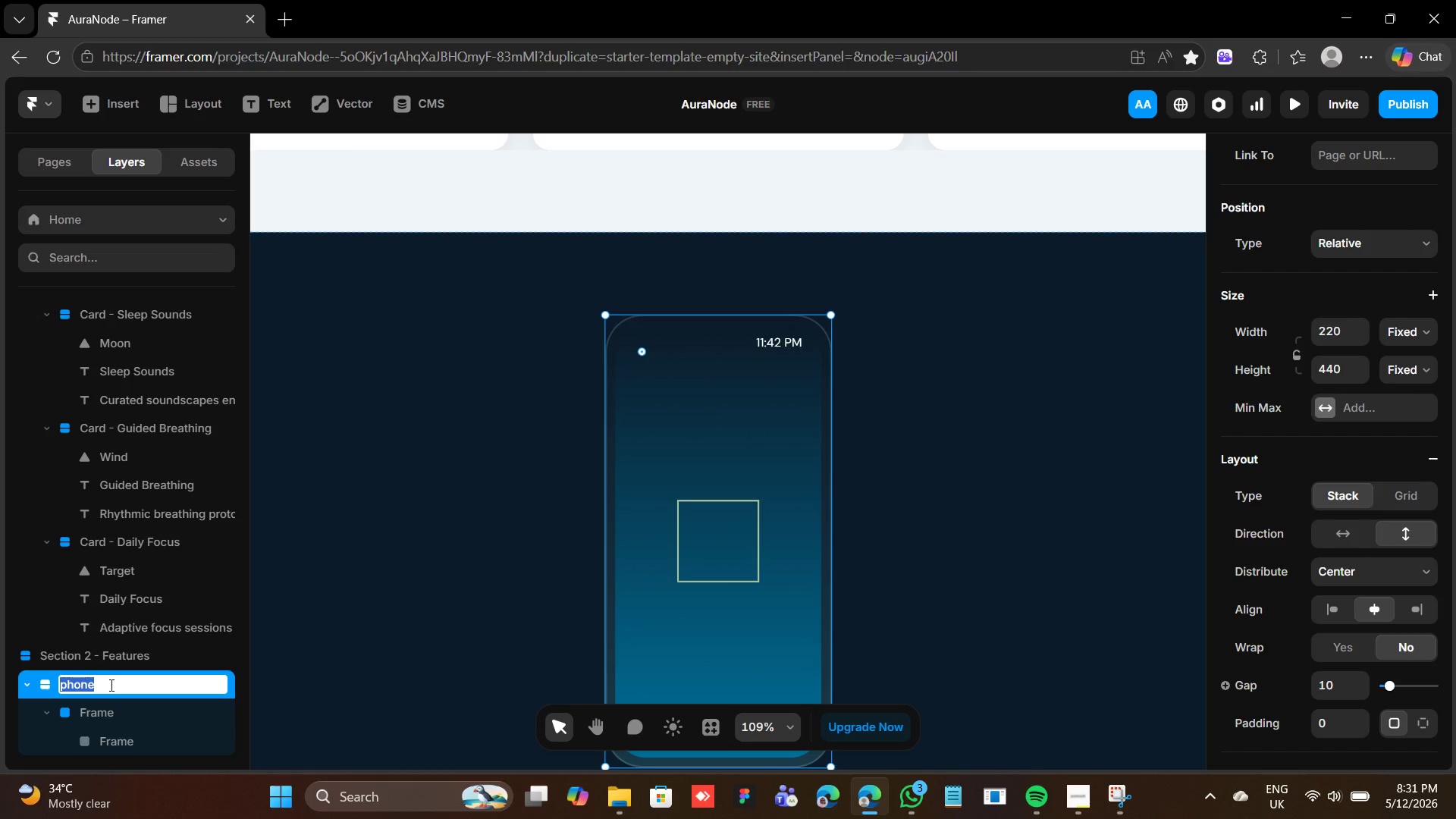 
left_click([130, 688])
 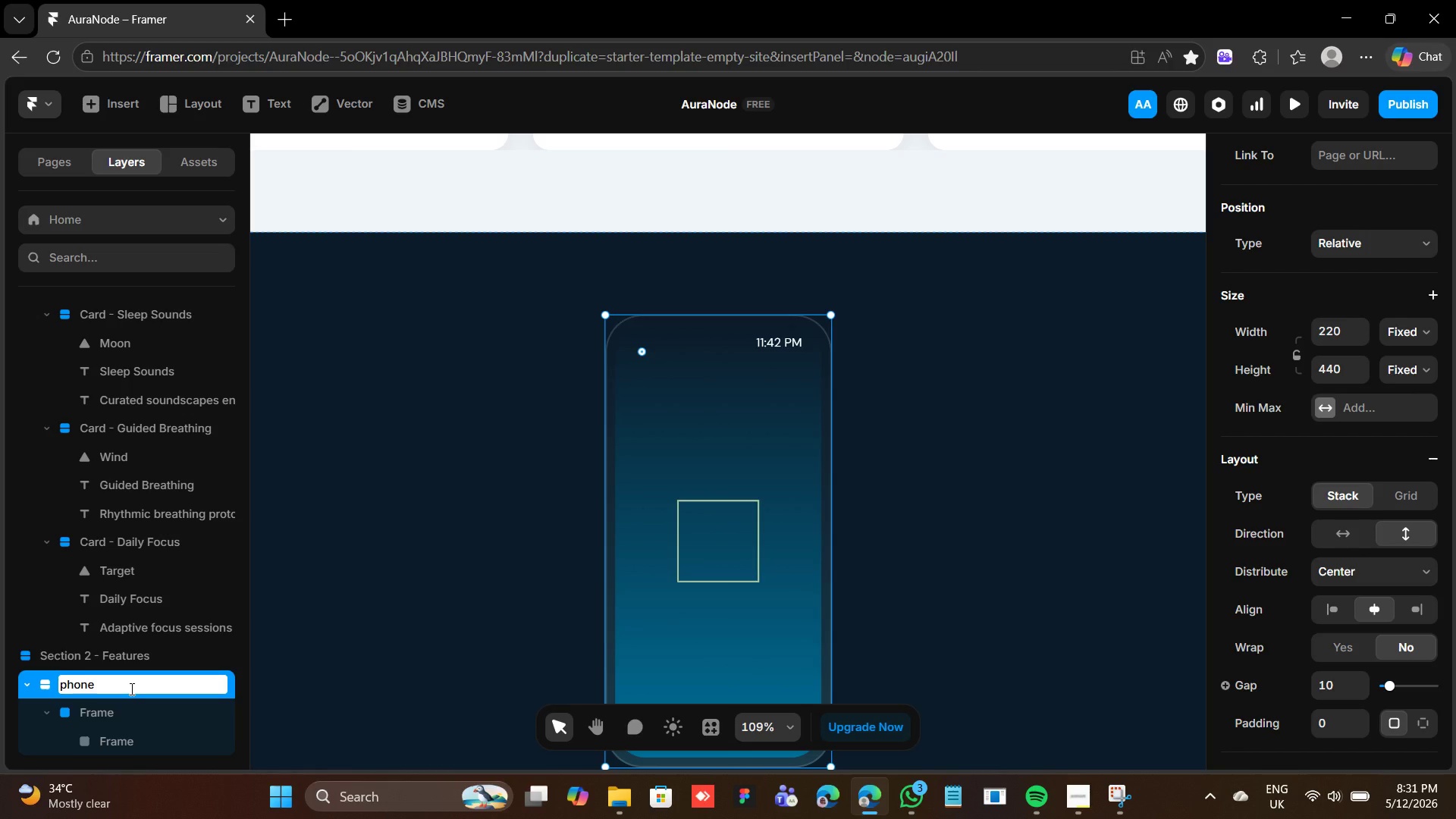 
type( mockup)
 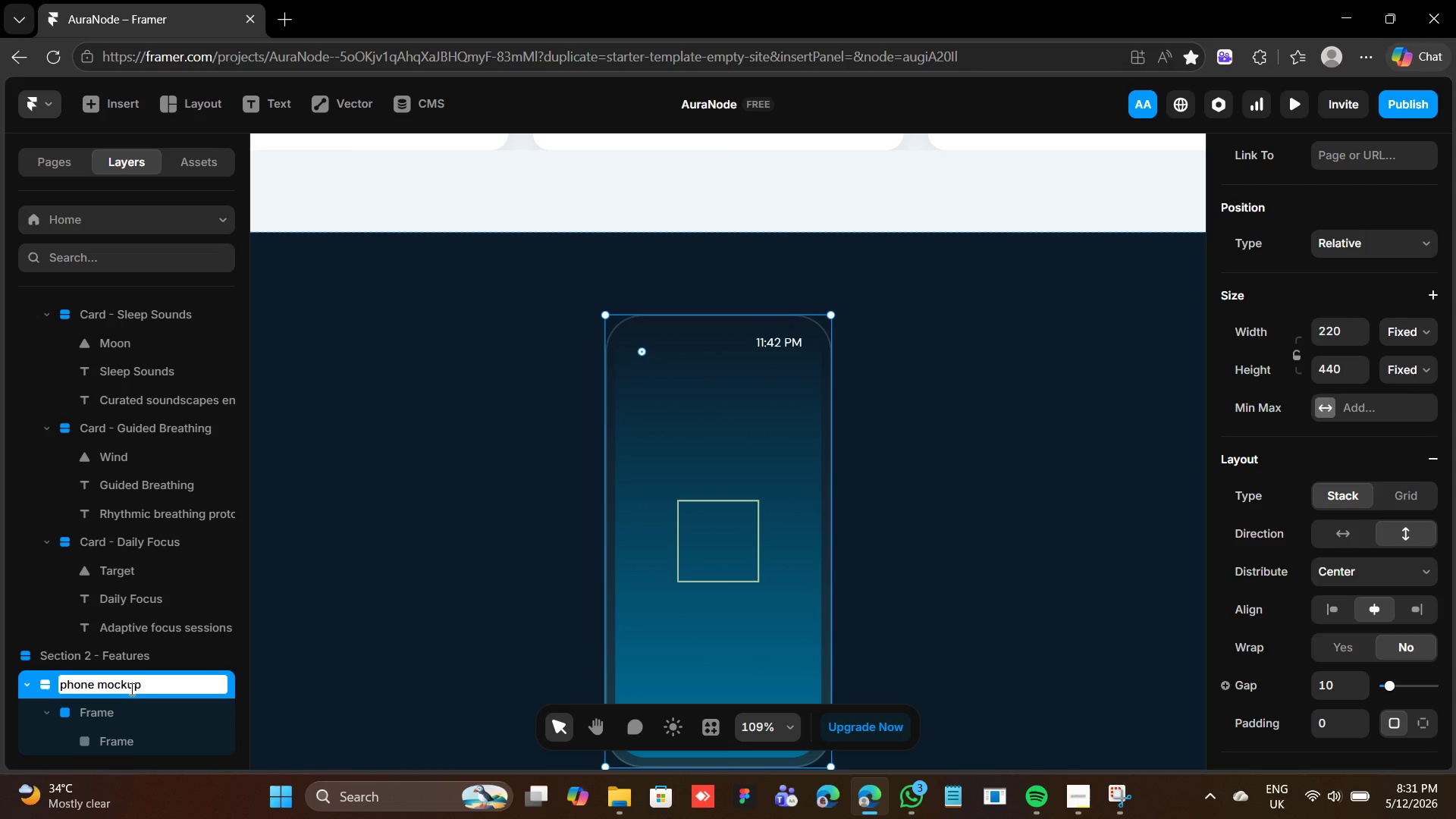 
key(Enter)
 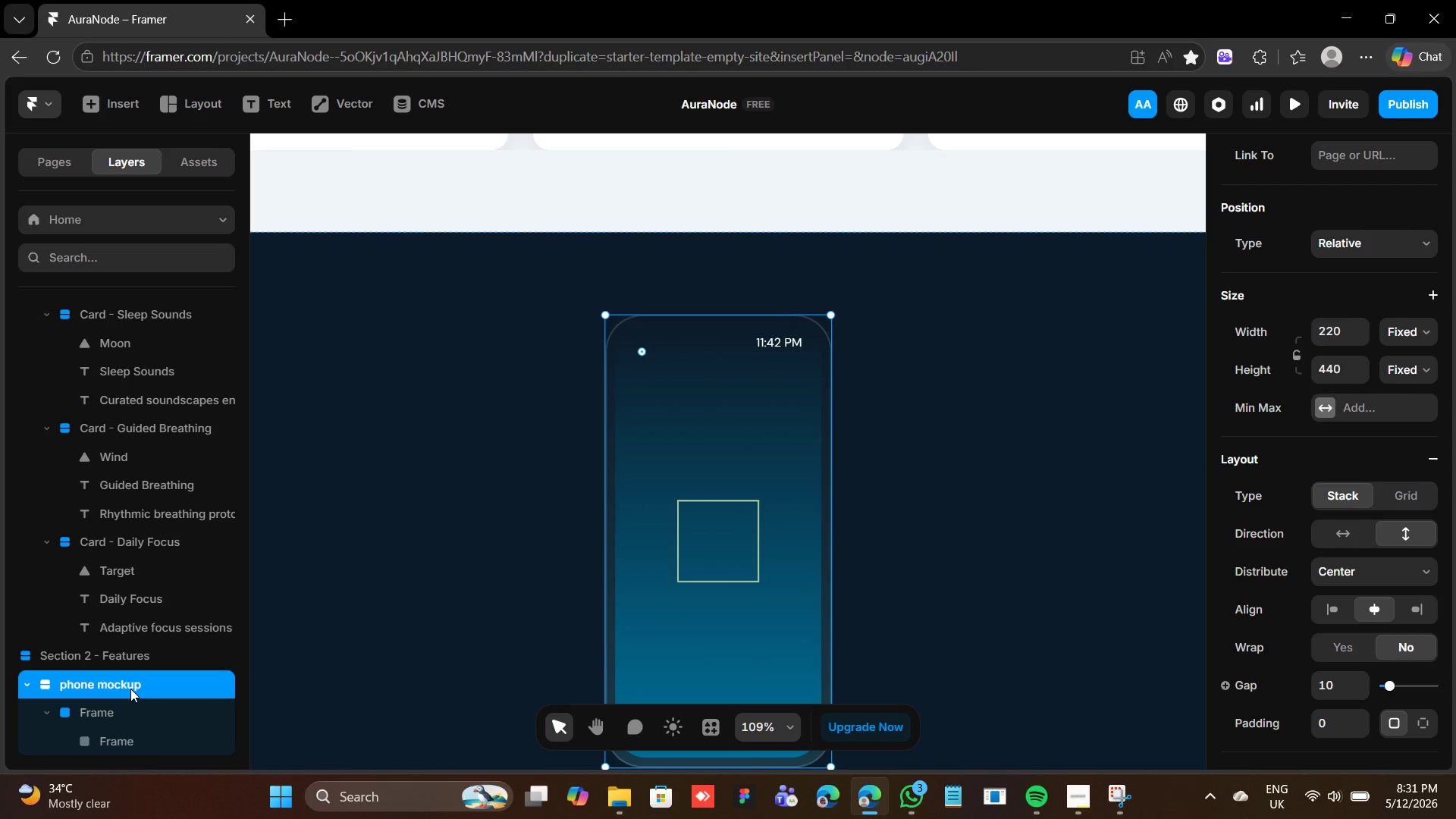 
wait(15.39)
 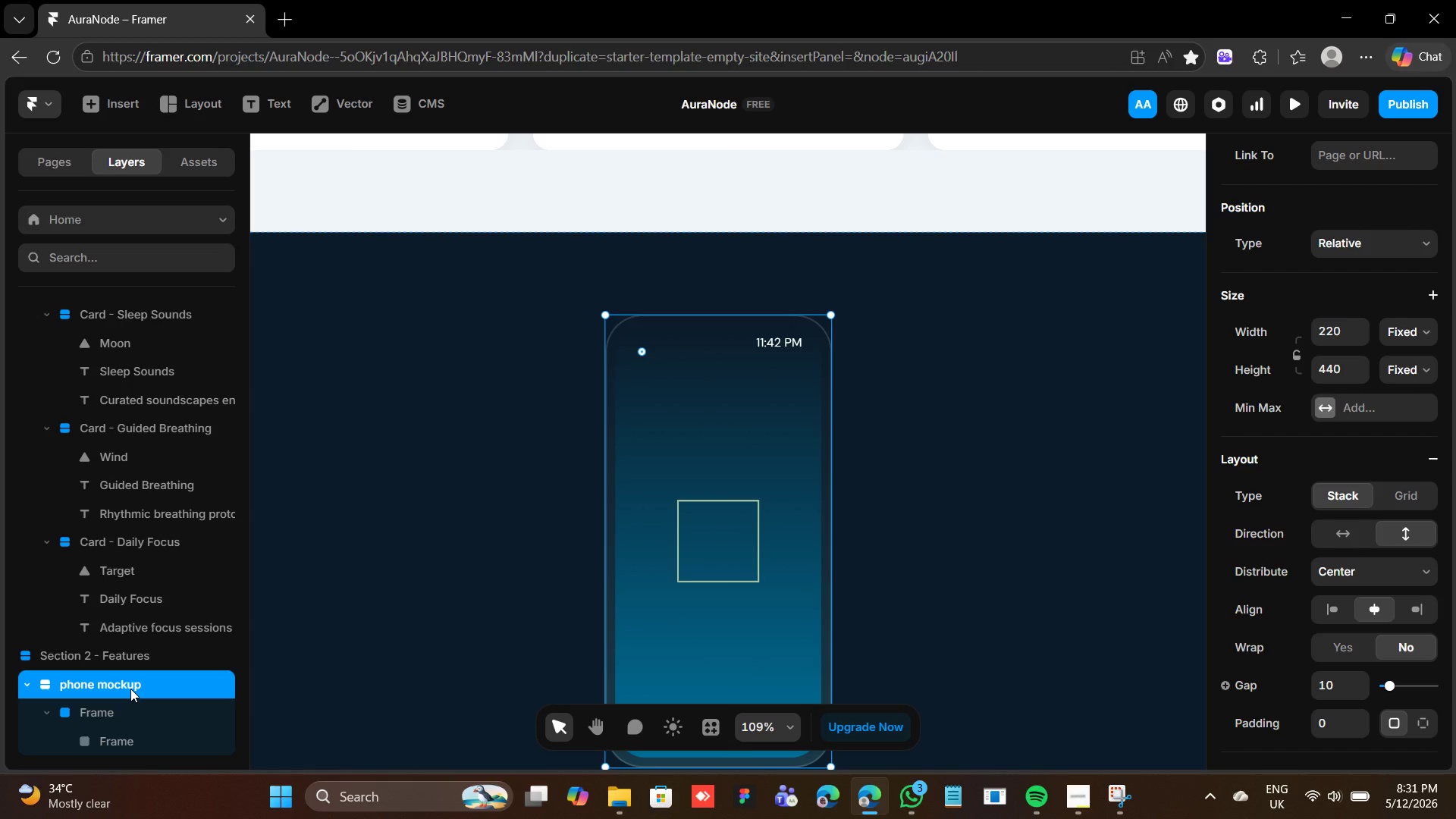 
left_click([48, 708])
 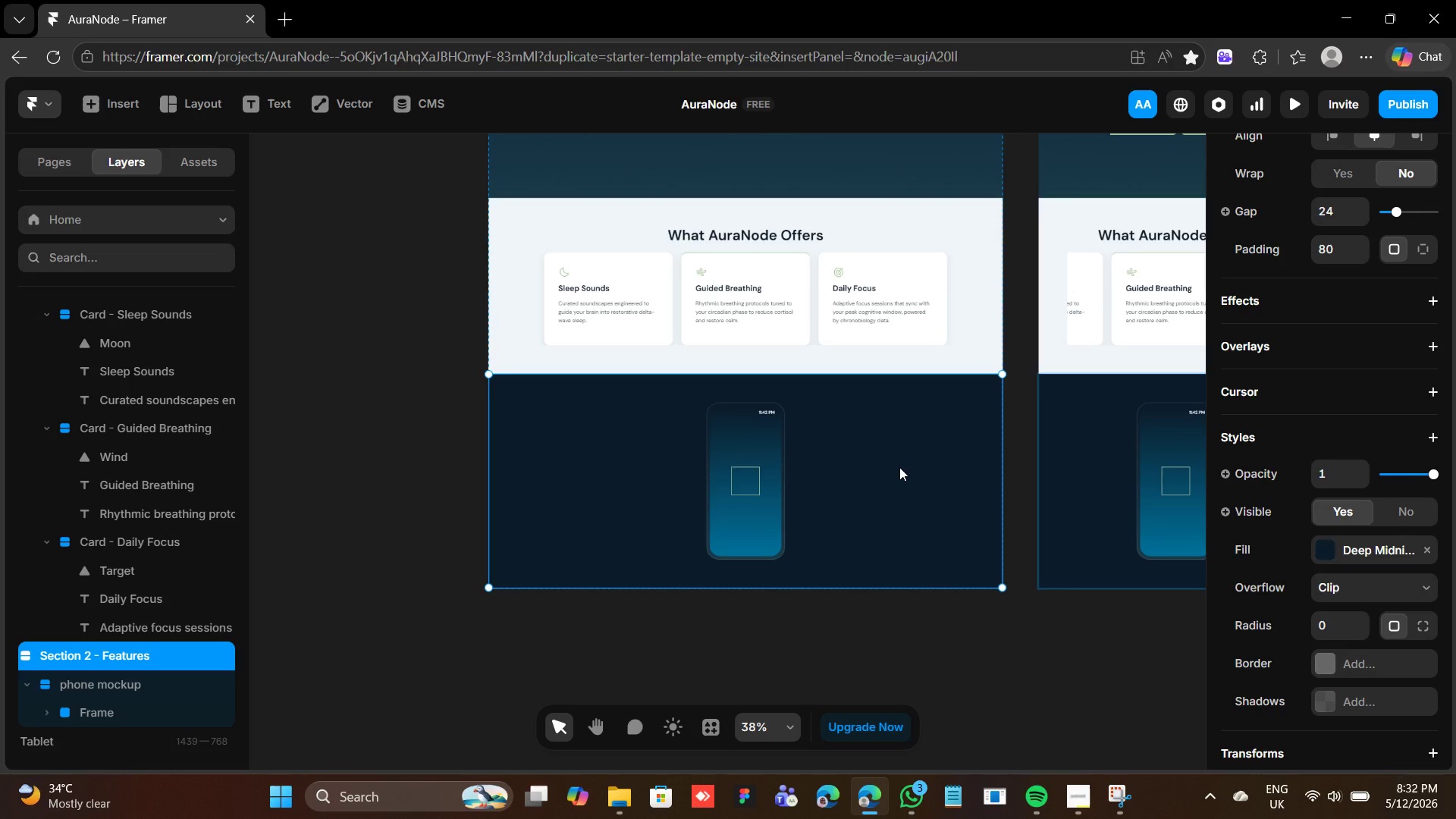 
wait(24.56)
 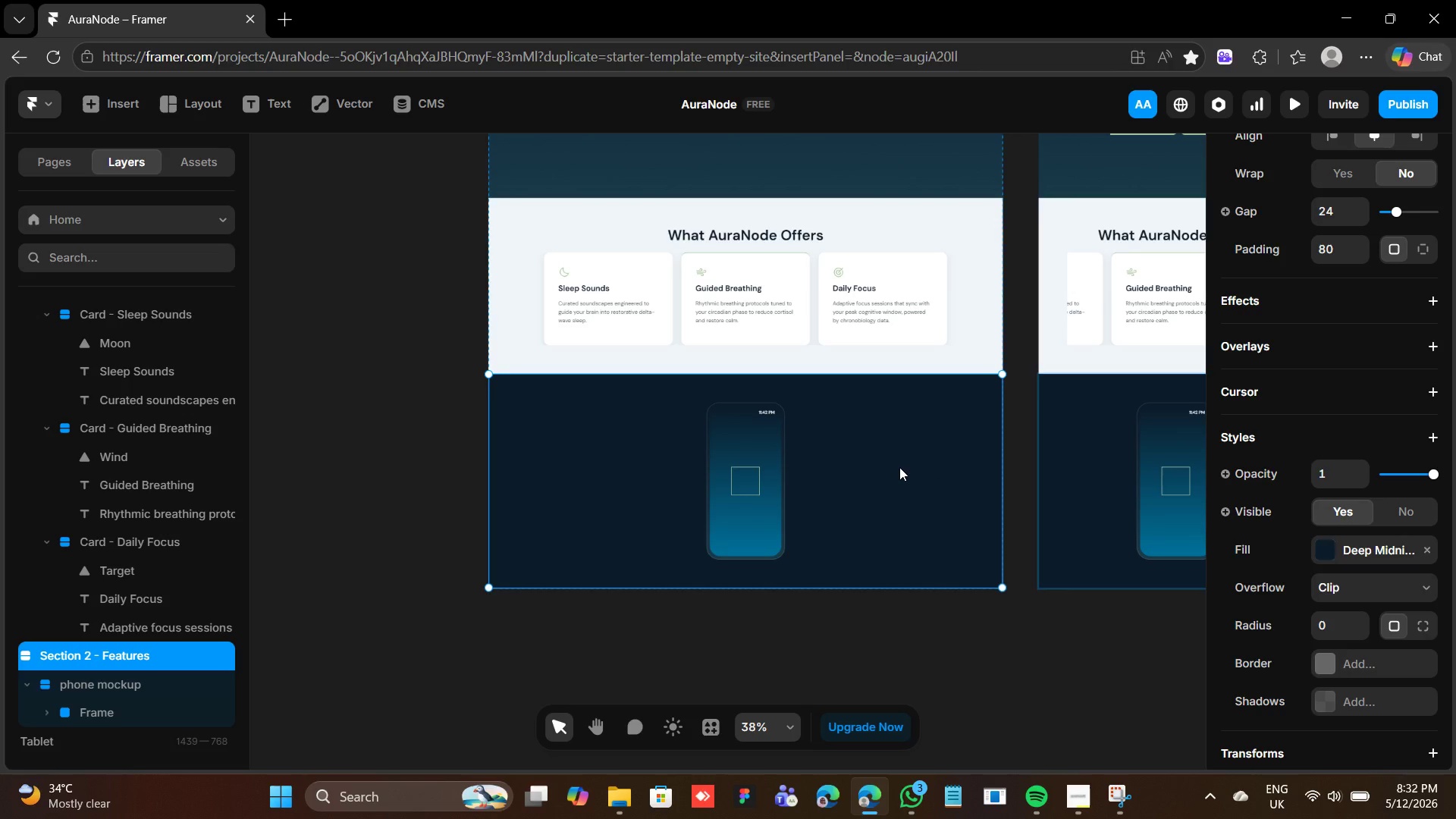 
key(T)
 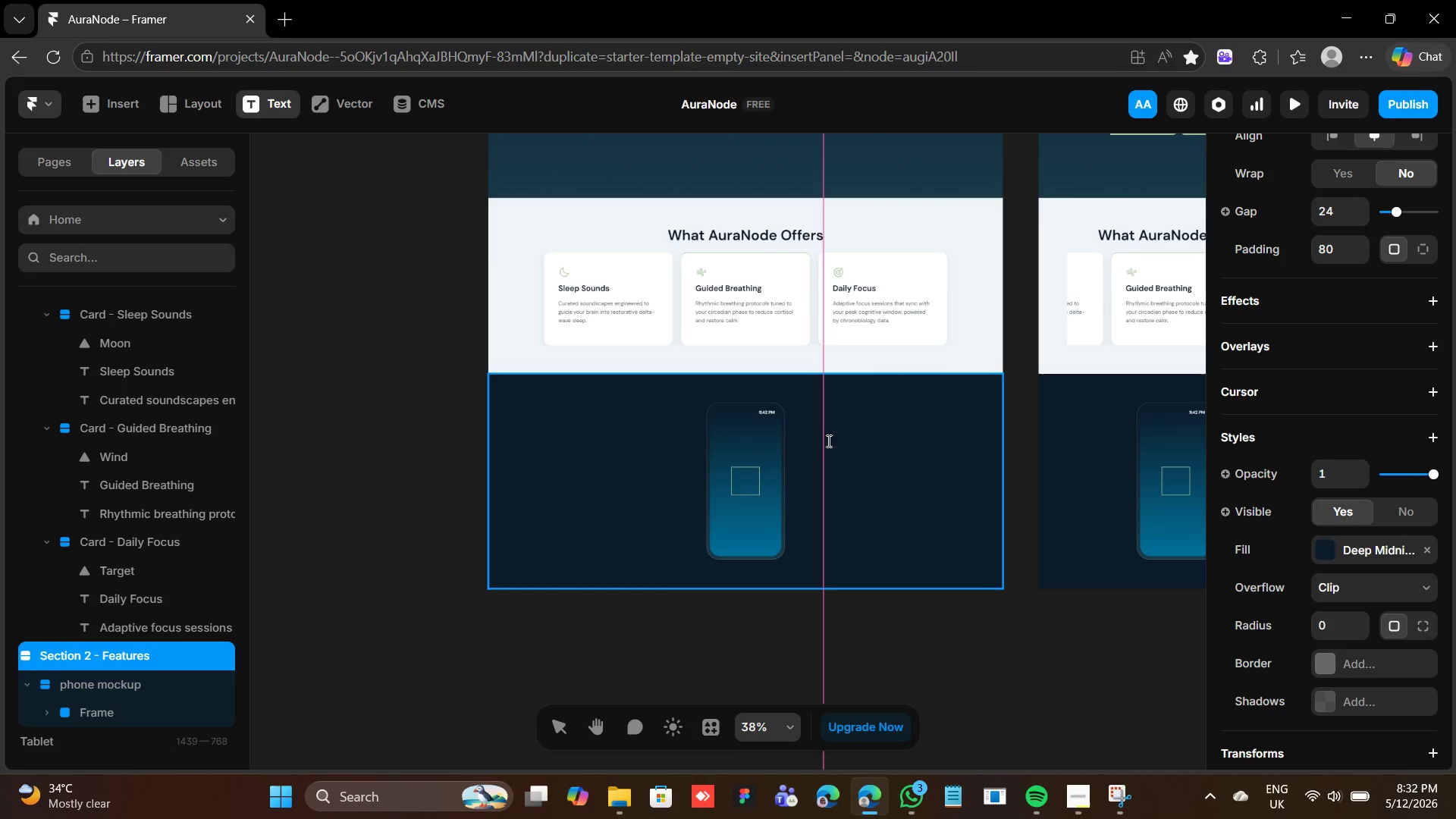 
left_click([817, 433])
 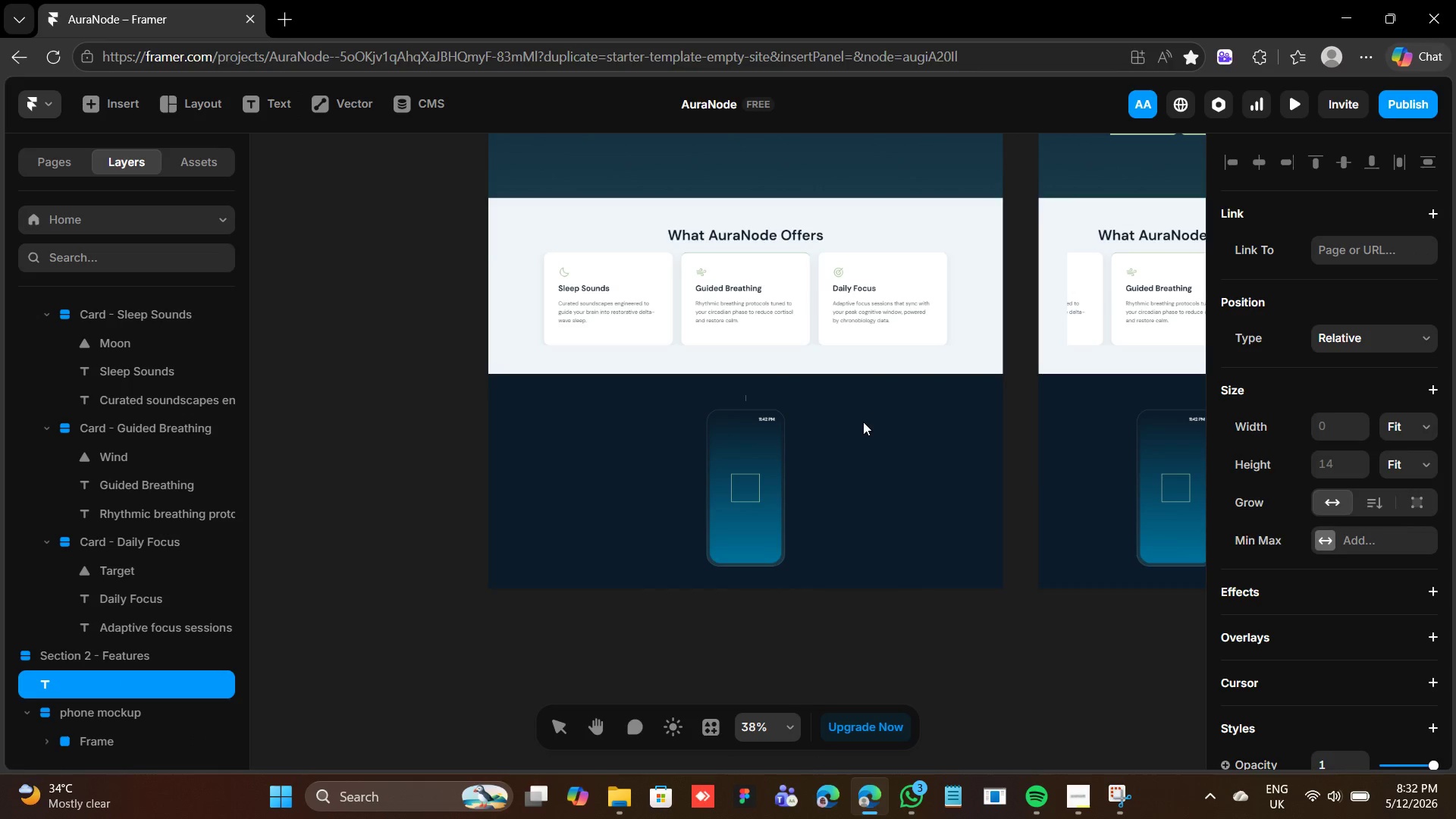 
type(Tracking)
key(Backspace)
key(Backspace)
key(Backspace)
type( Your Circadian )
 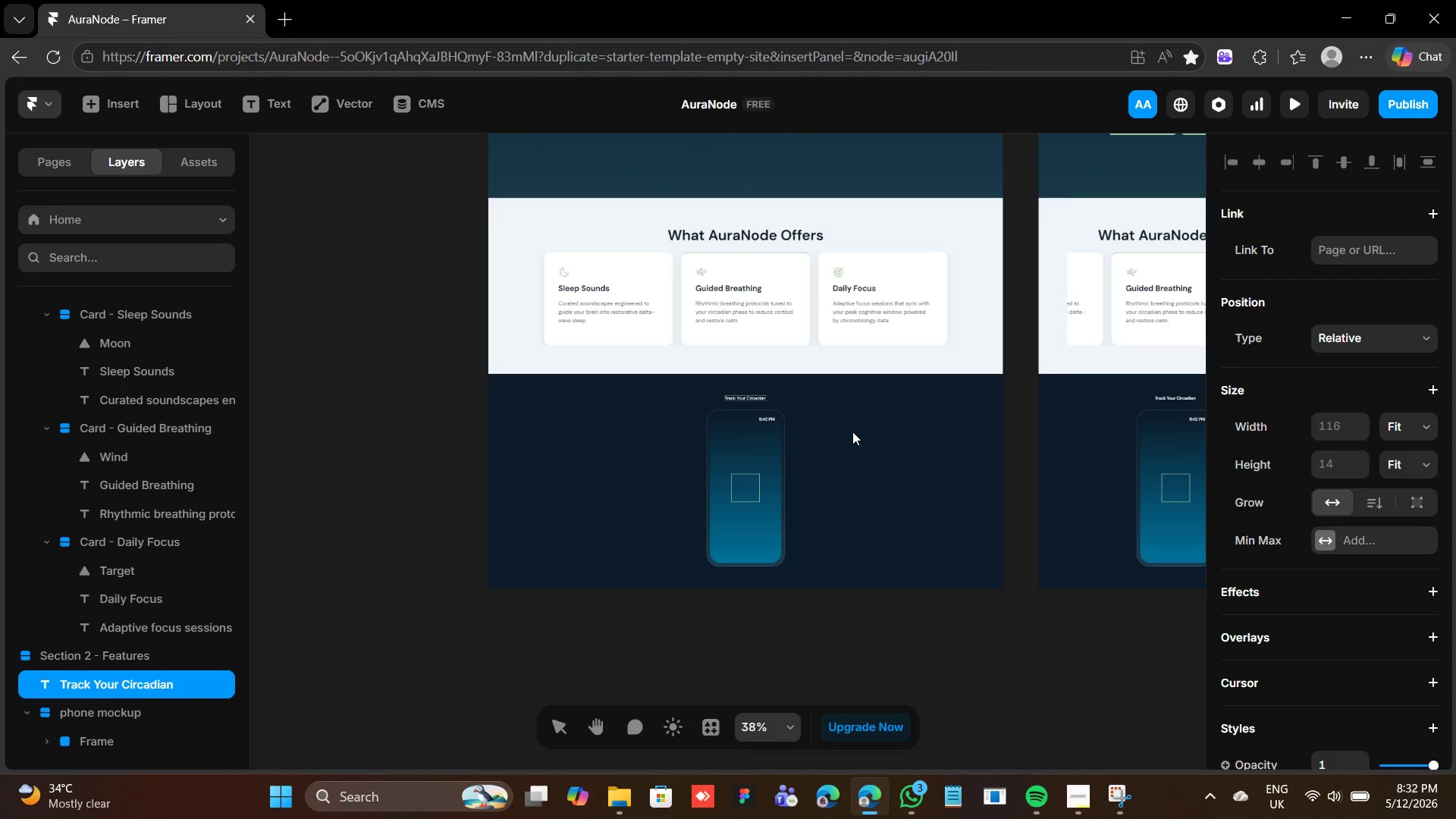 
wait(18.64)
 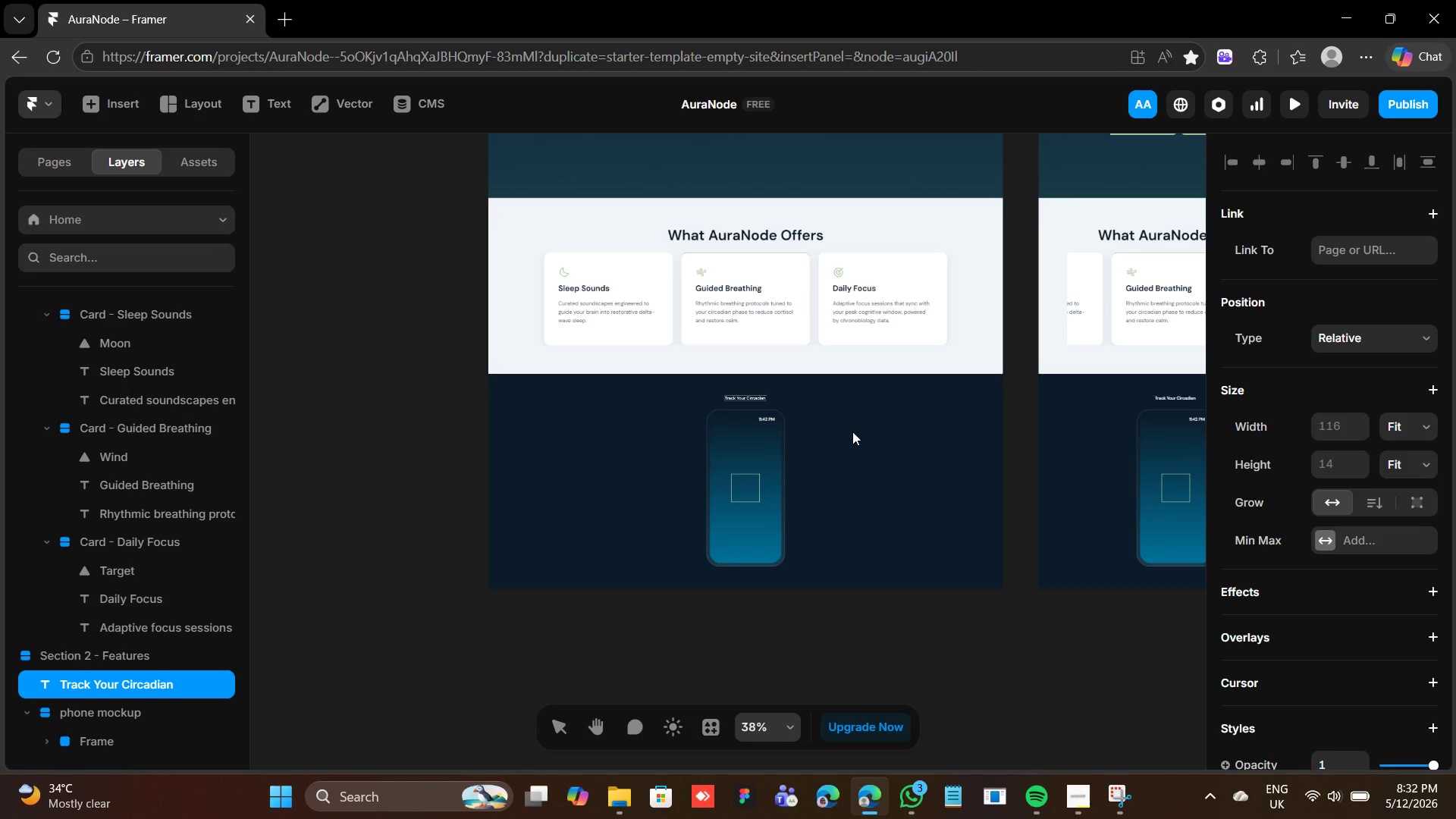 
type(Rhythm in Real Time)
 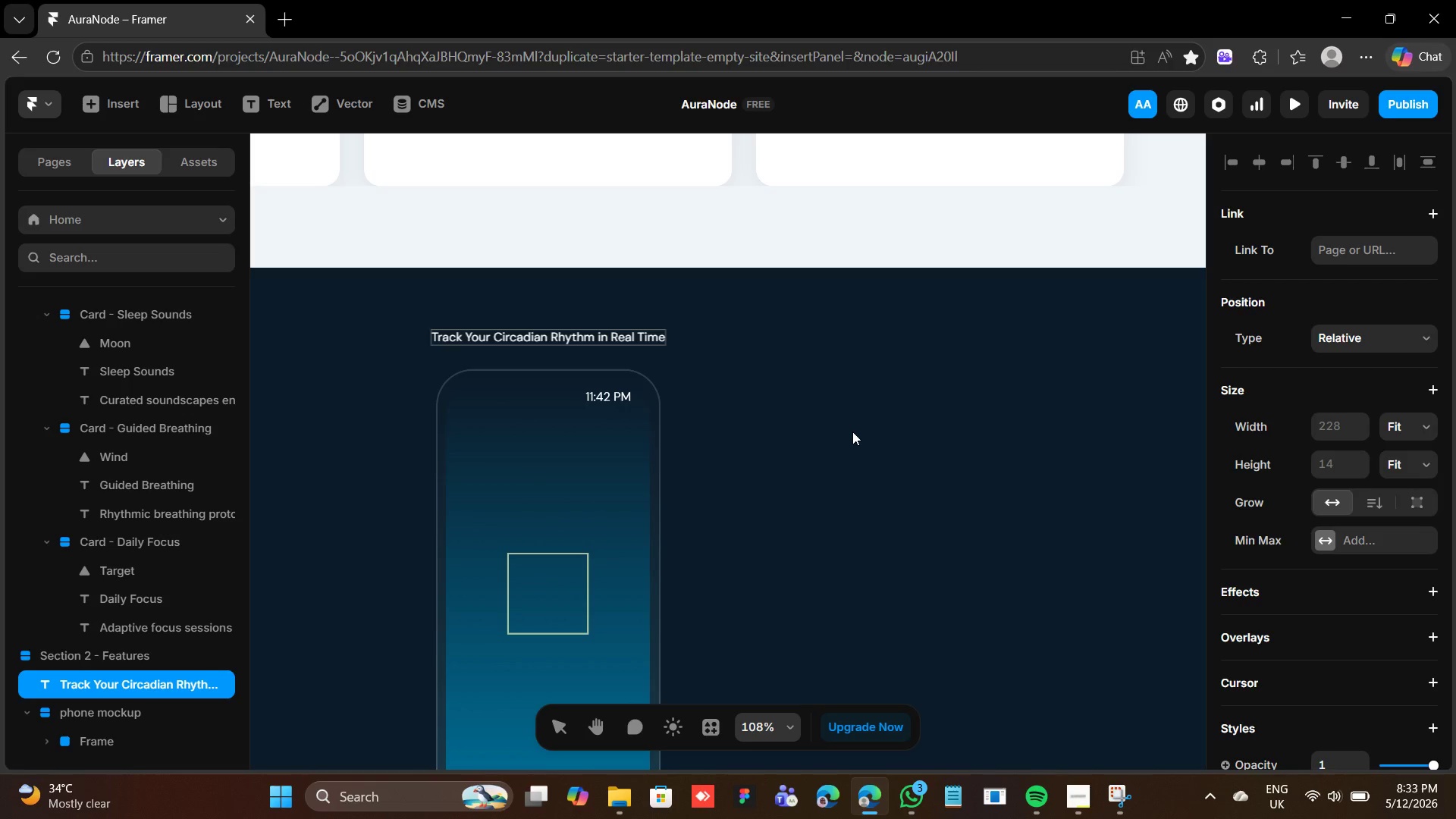 
left_click([789, 378])
 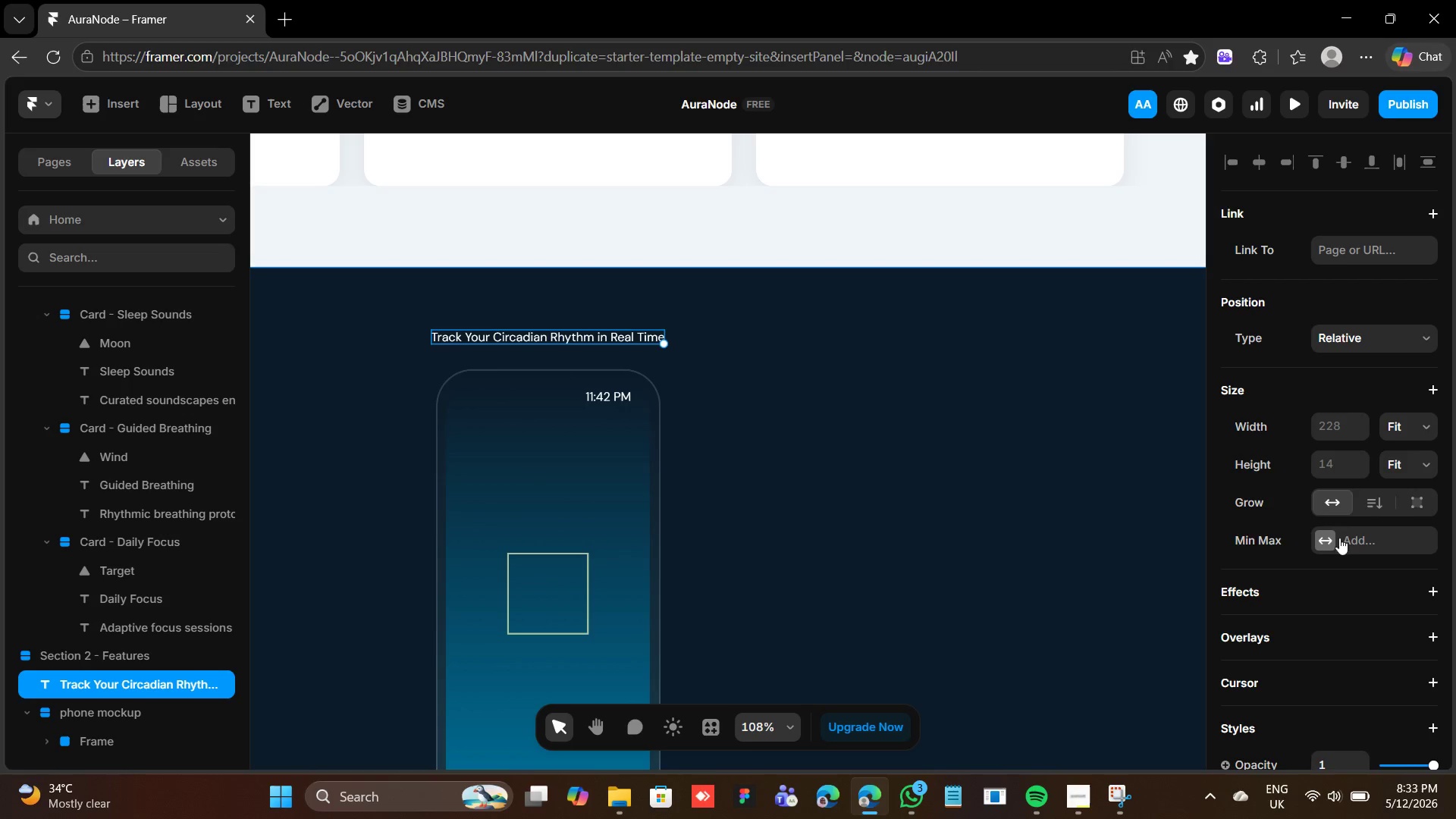 
scroll: coordinate [1369, 570], scroll_direction: down, amount: 5.0
 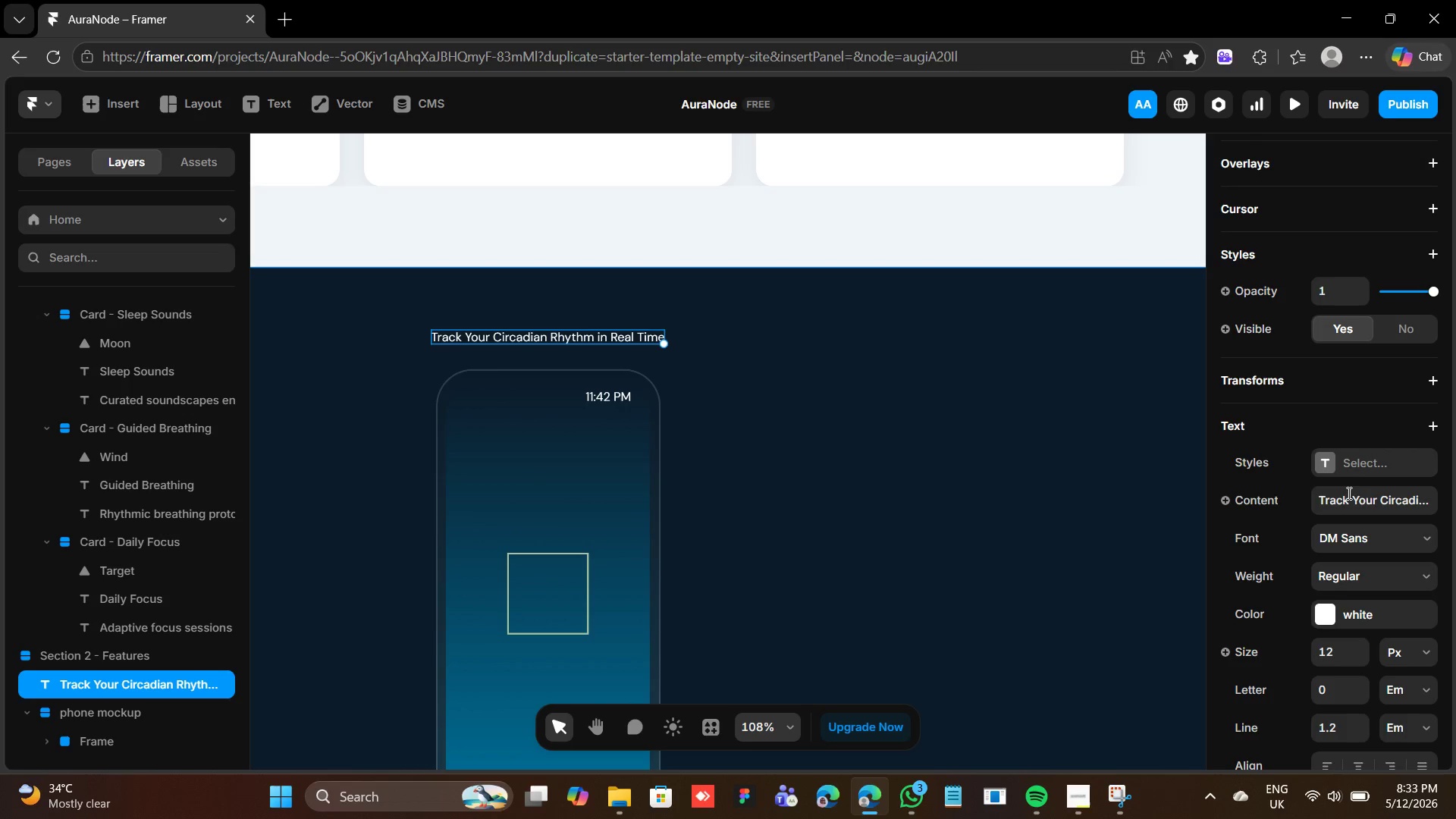 
left_click([1328, 463])
 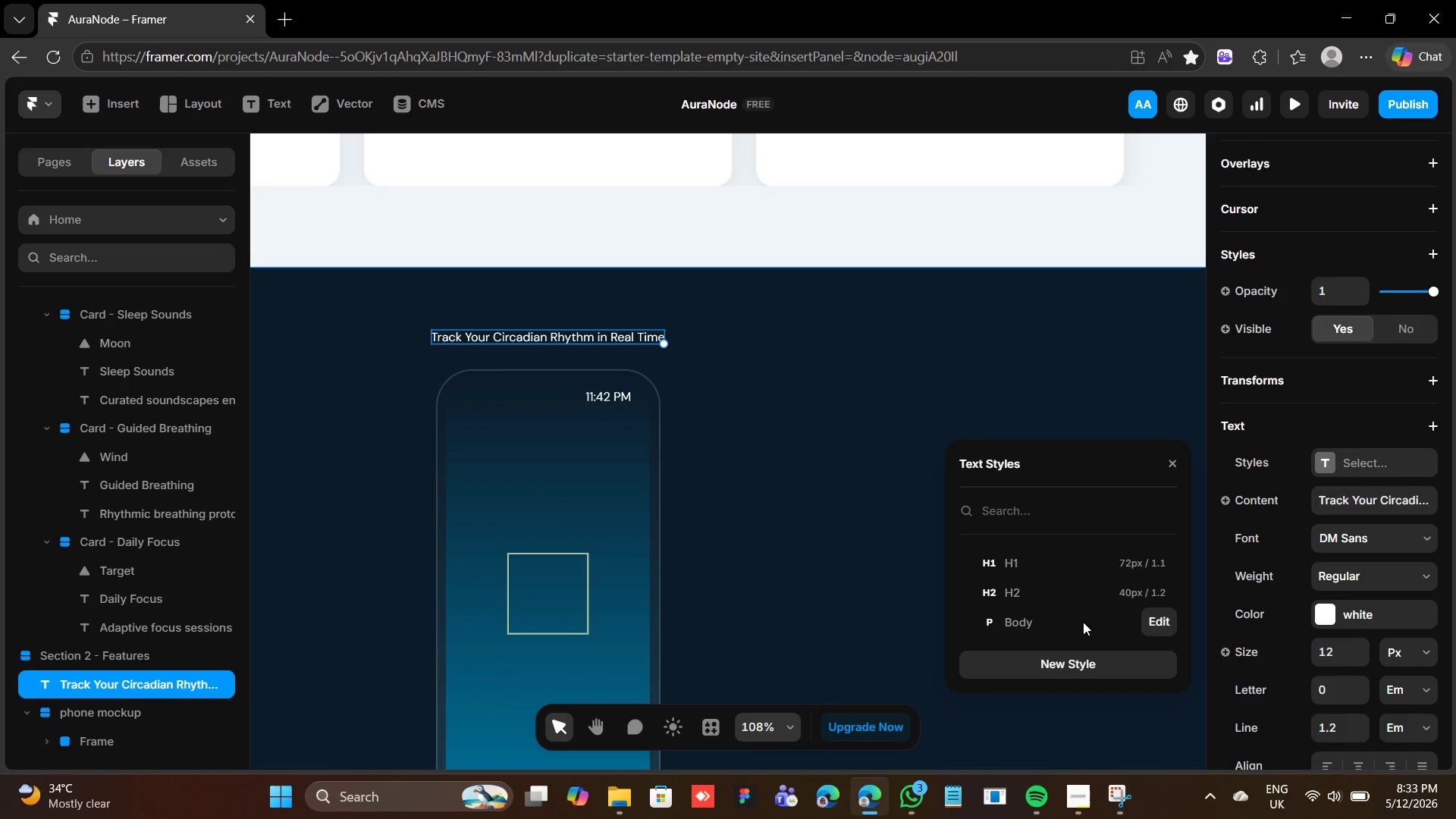 
left_click([1029, 603])
 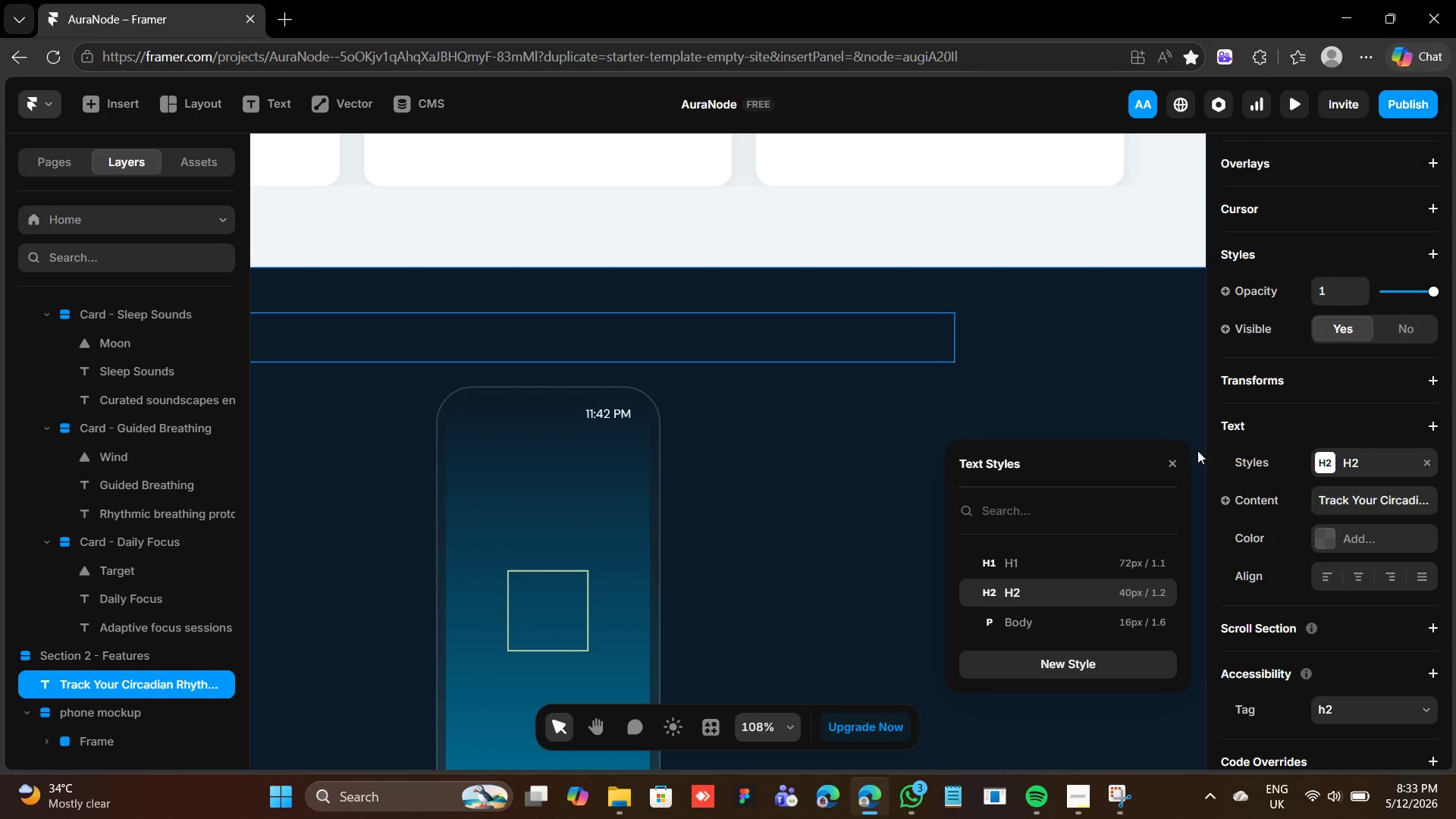 
left_click([1175, 458])
 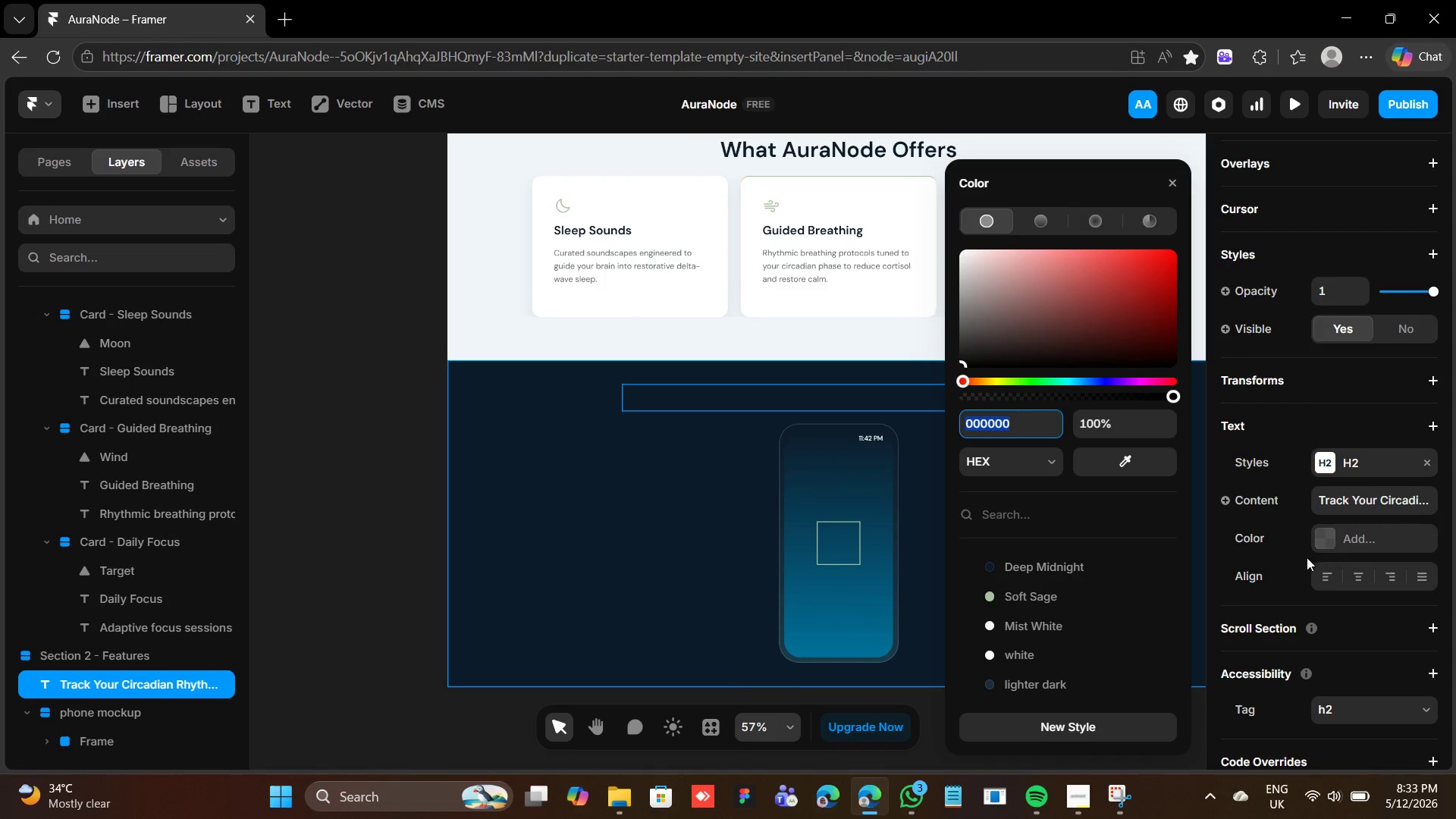 
wait(5.2)
 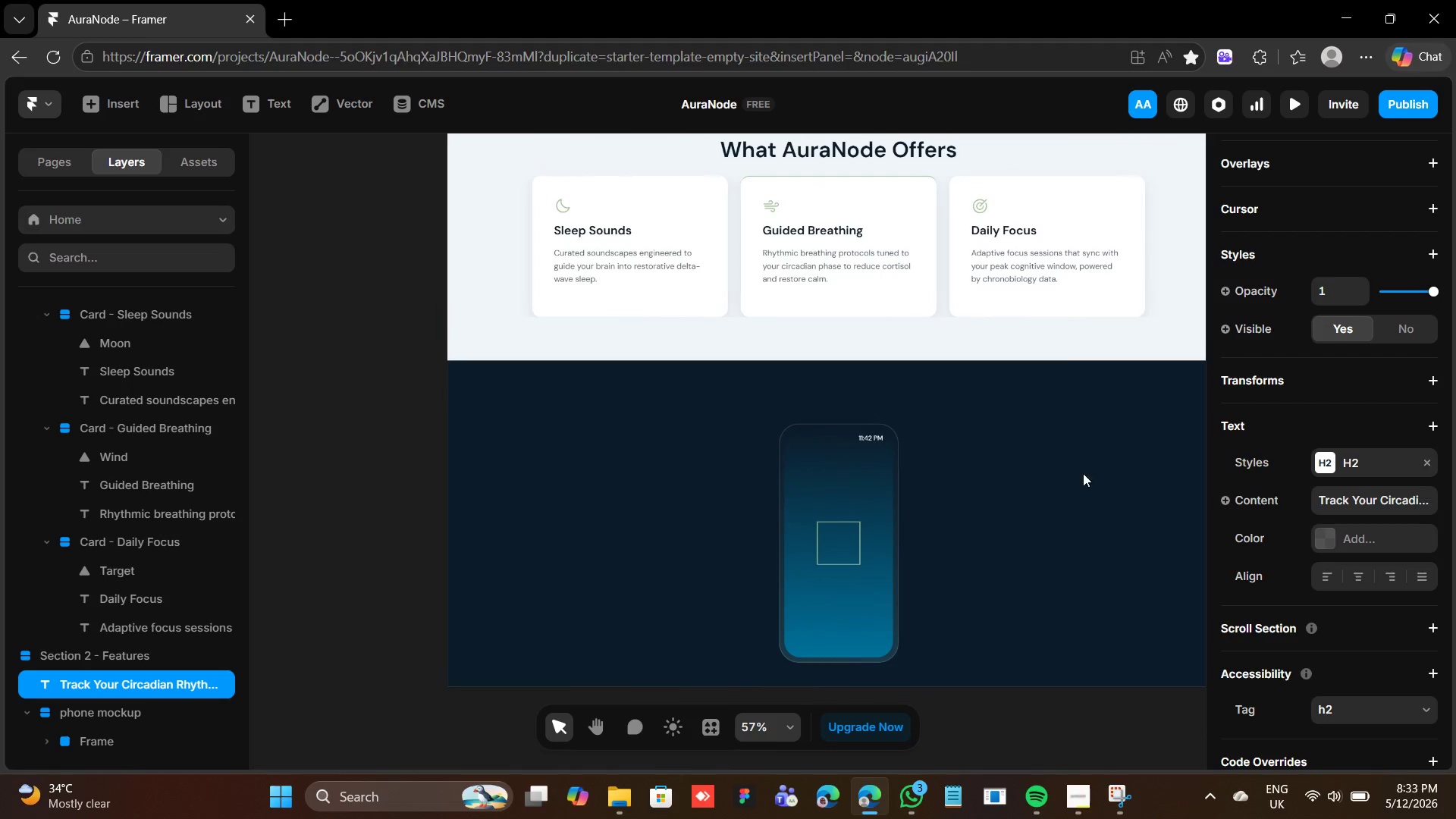 
left_click([1006, 624])
 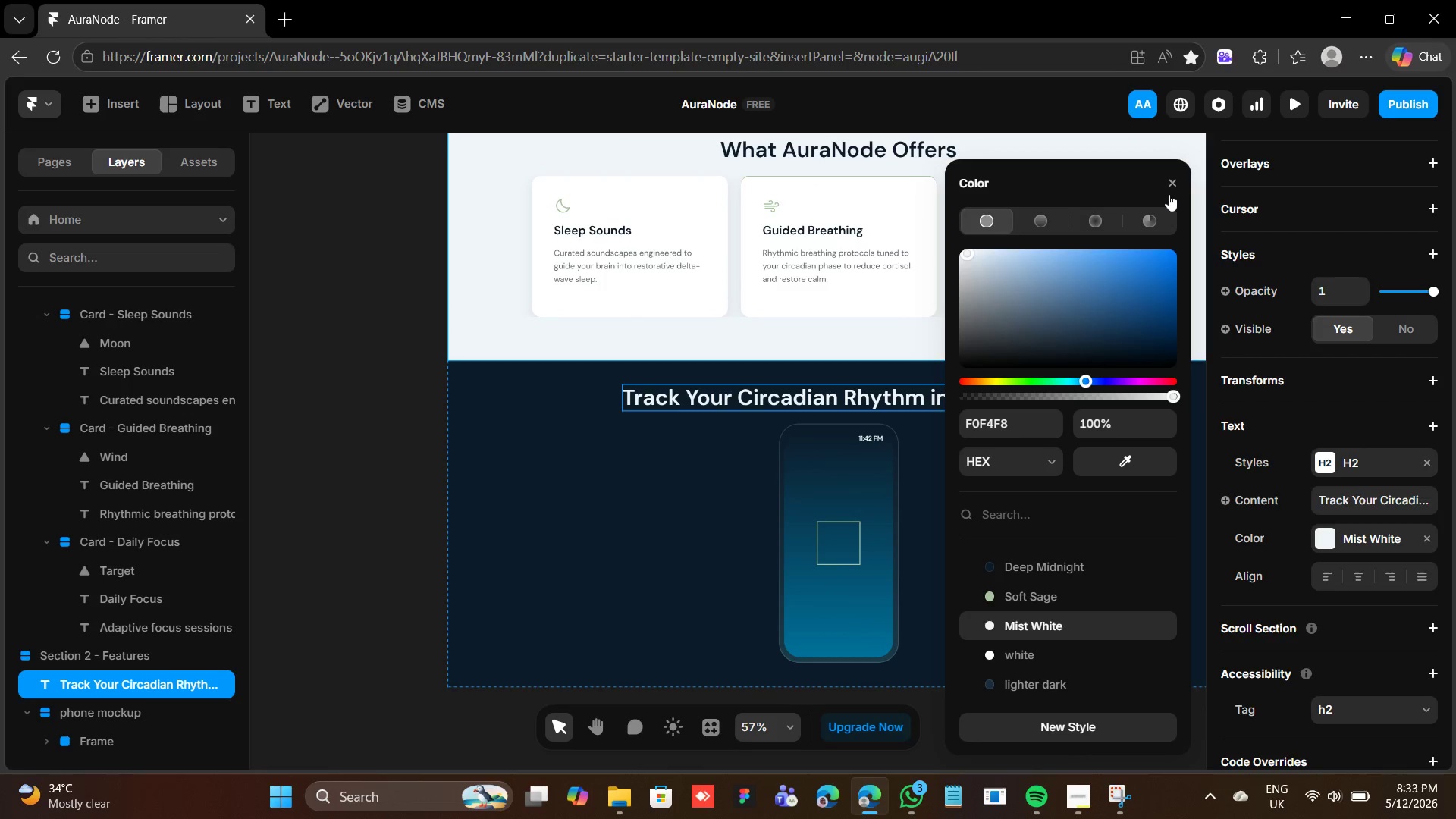 
left_click([1172, 186])
 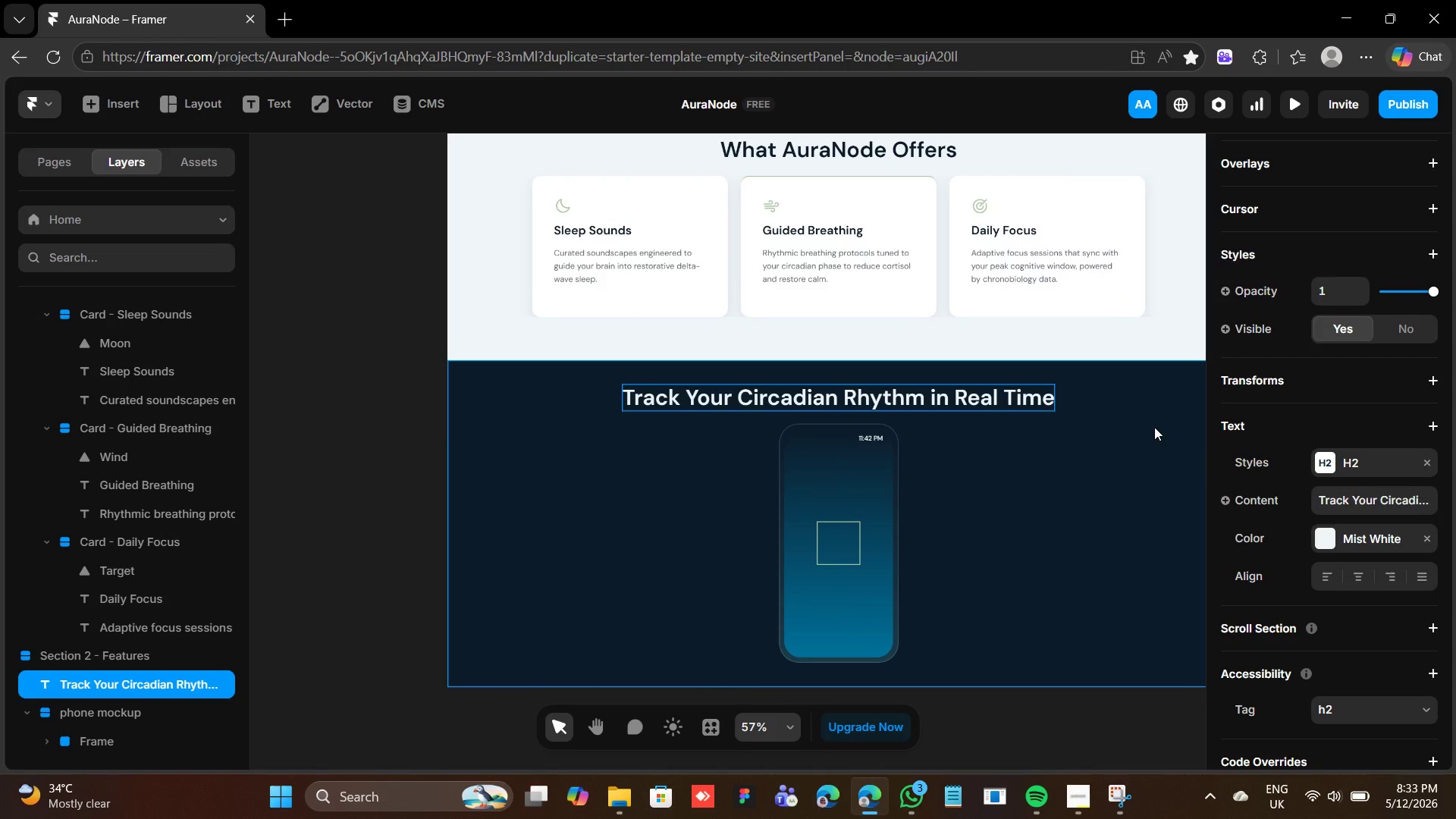 
wait(6.12)
 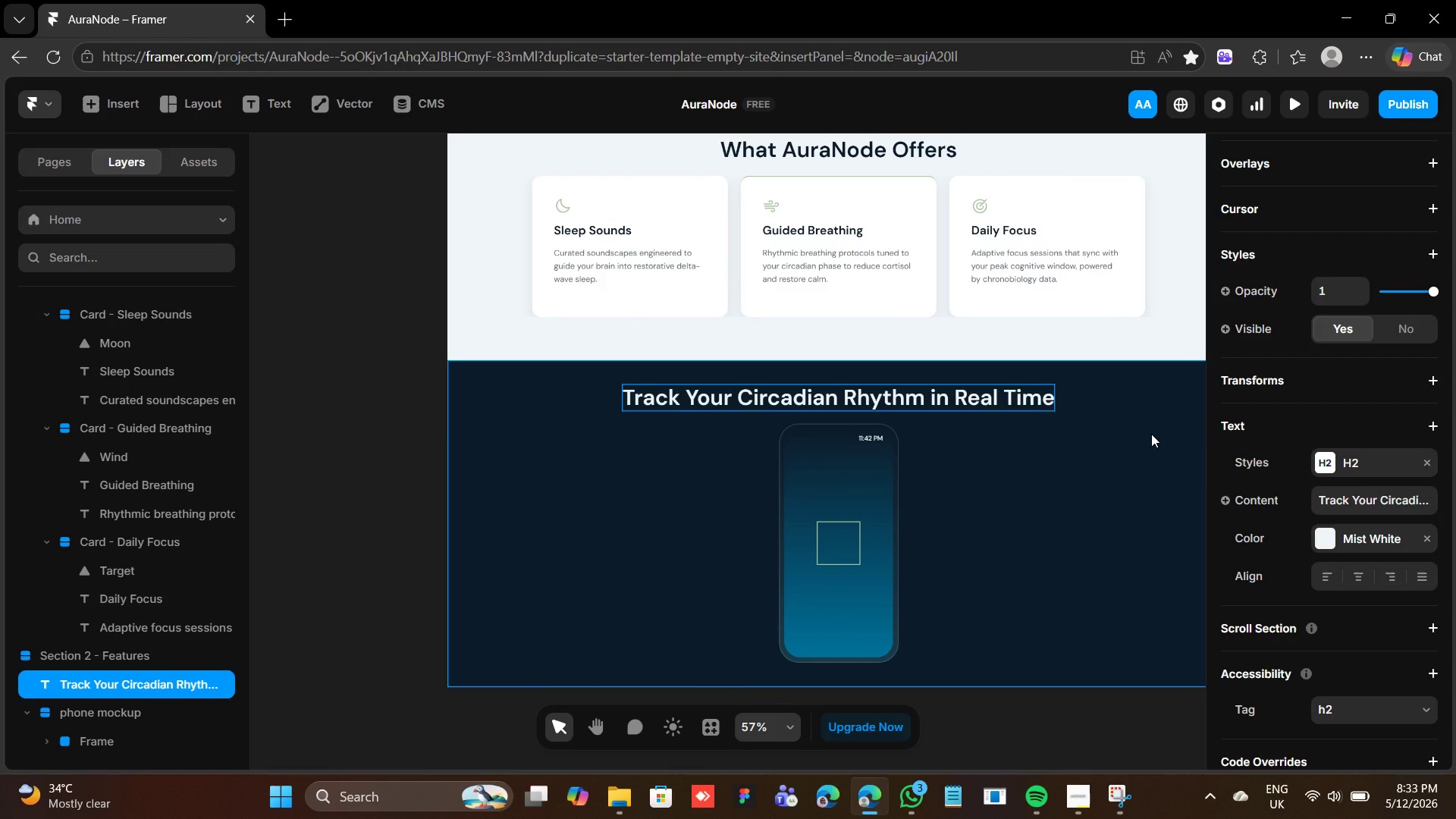 
hold_key(key=ControlRight, duration=1.26)
 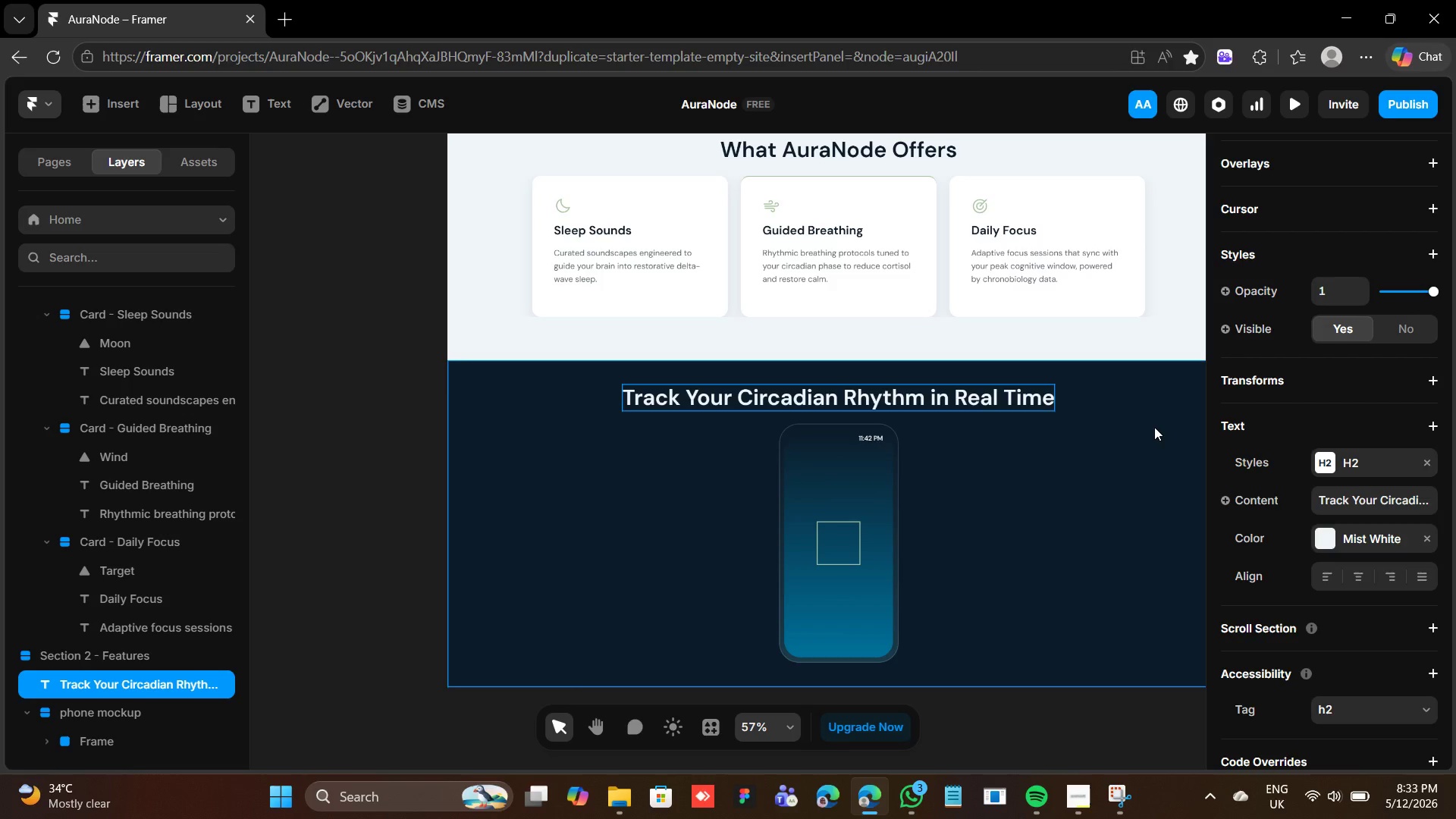 
key(Control+D)
 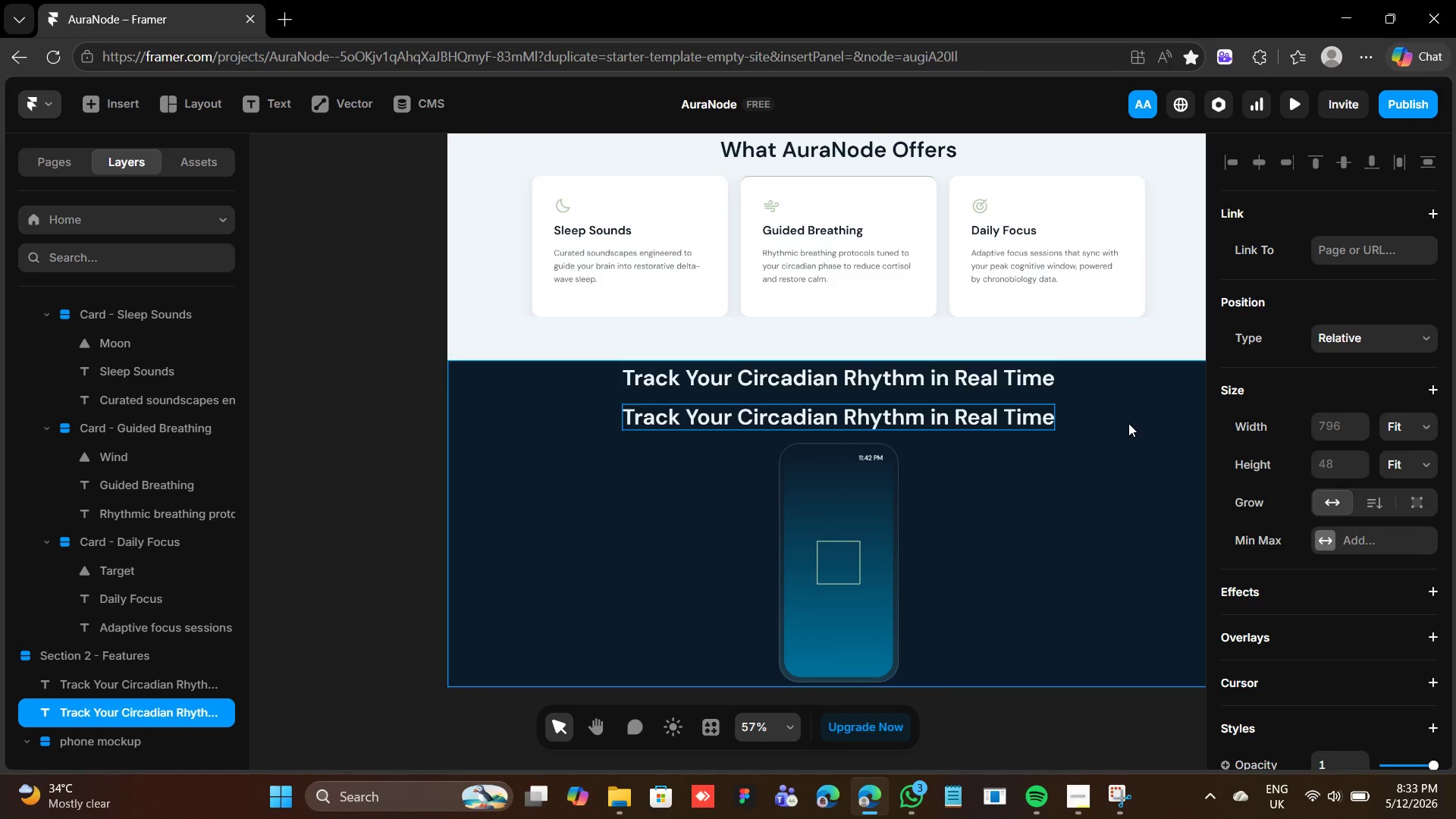 
wait(7.84)
 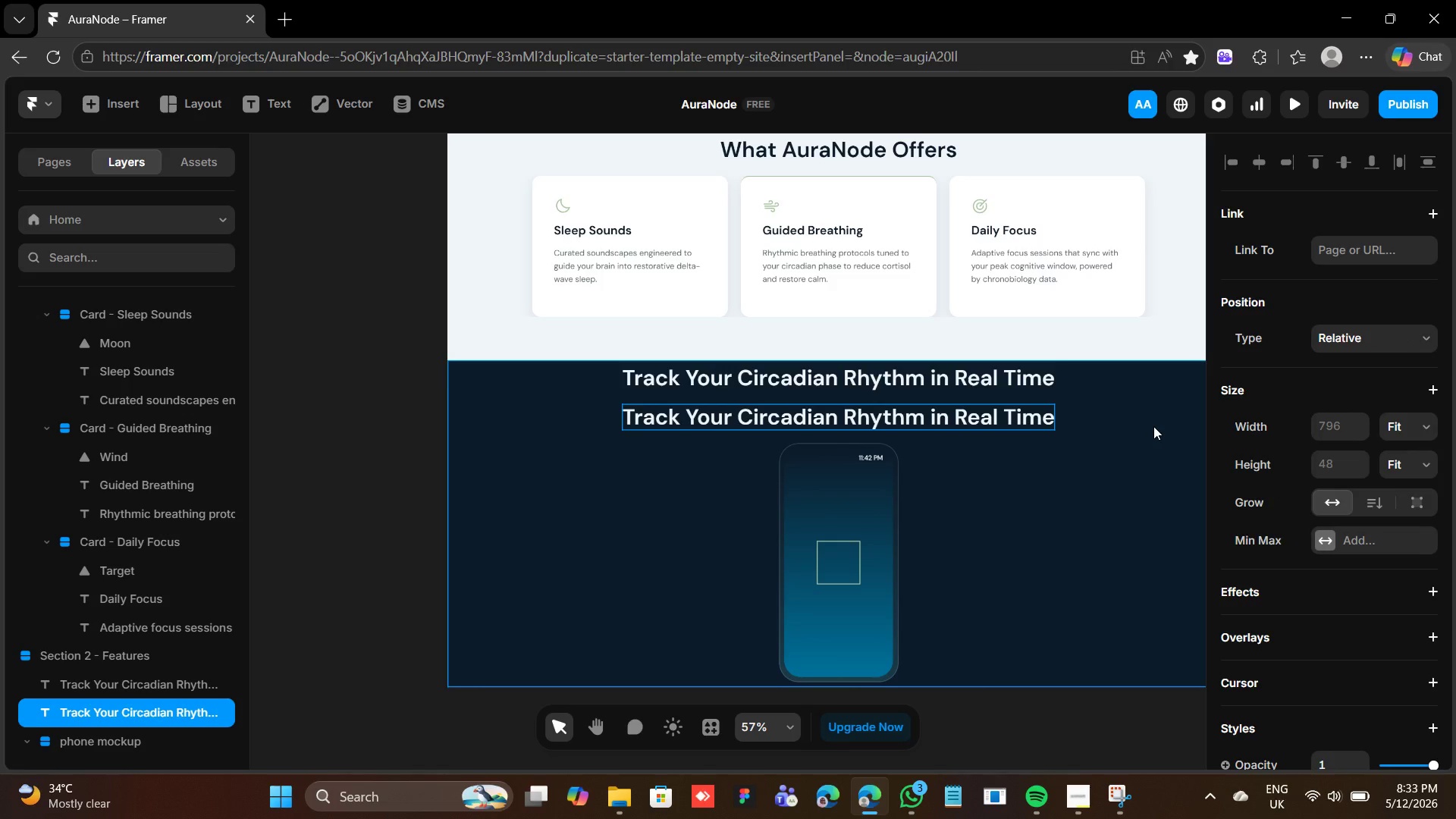 
scroll: coordinate [1385, 472], scroll_direction: down, amount: 4.0
 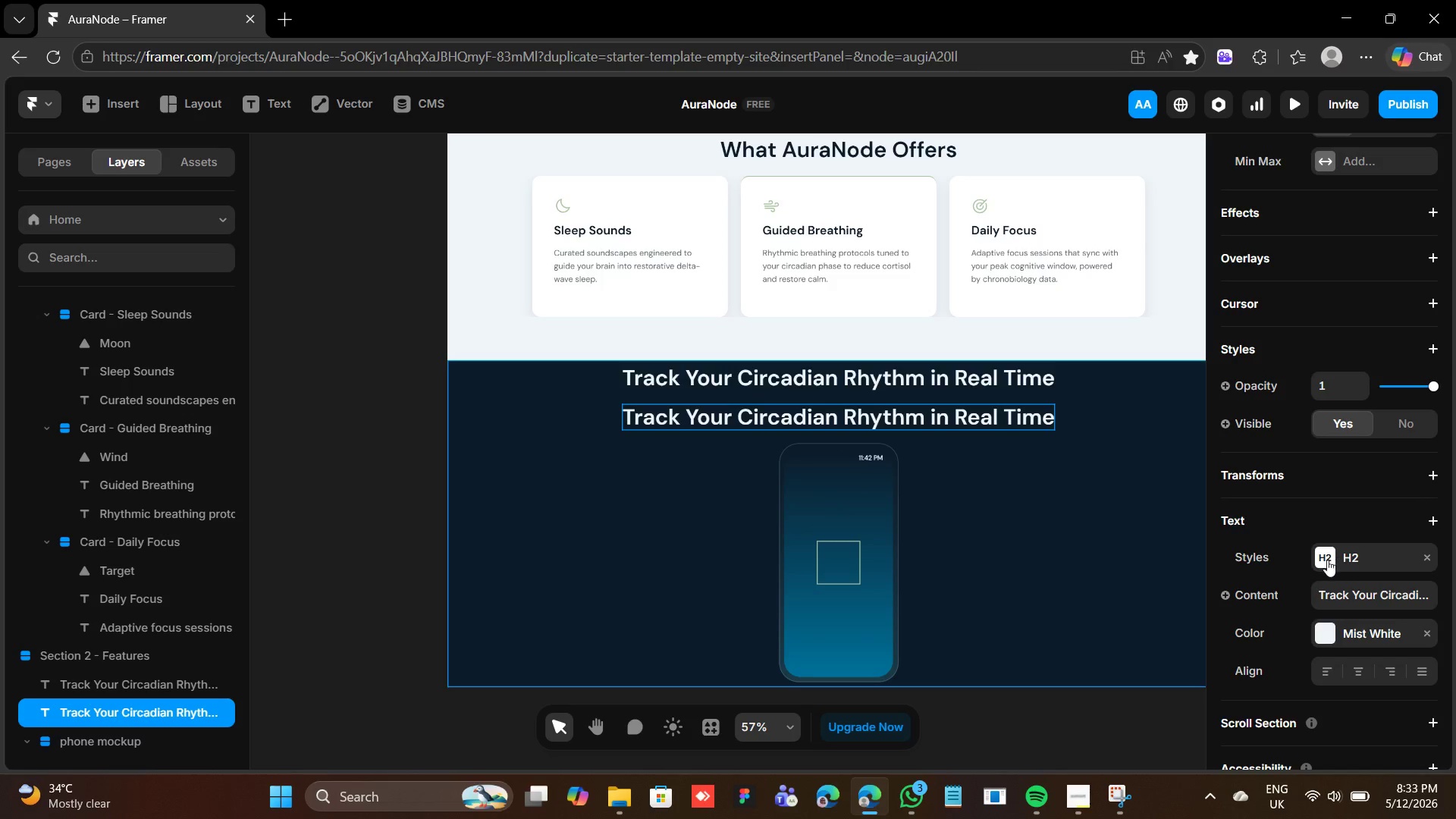 
left_click([1326, 558])
 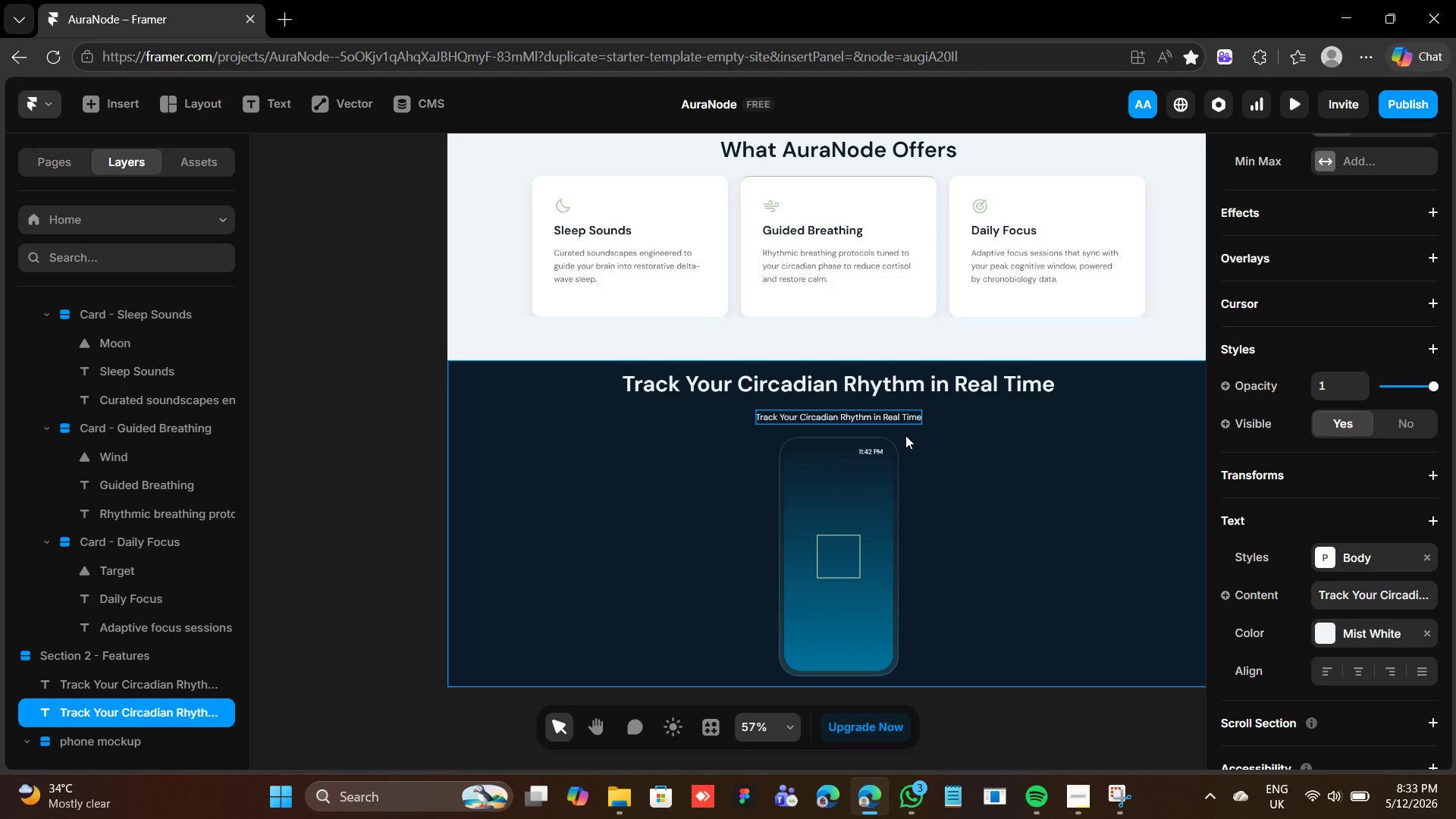 
wait(9.48)
 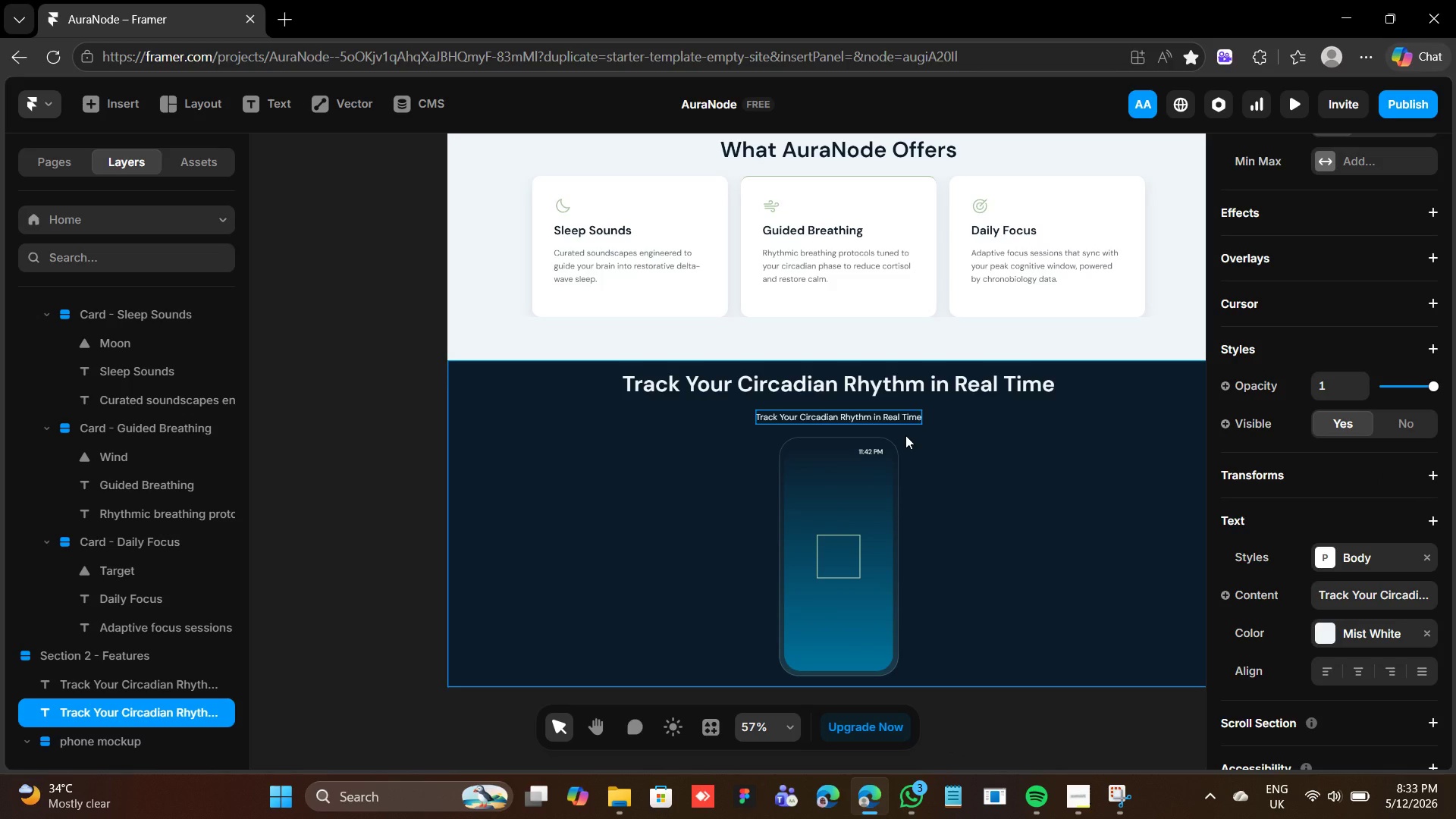 
double_click([847, 415])
 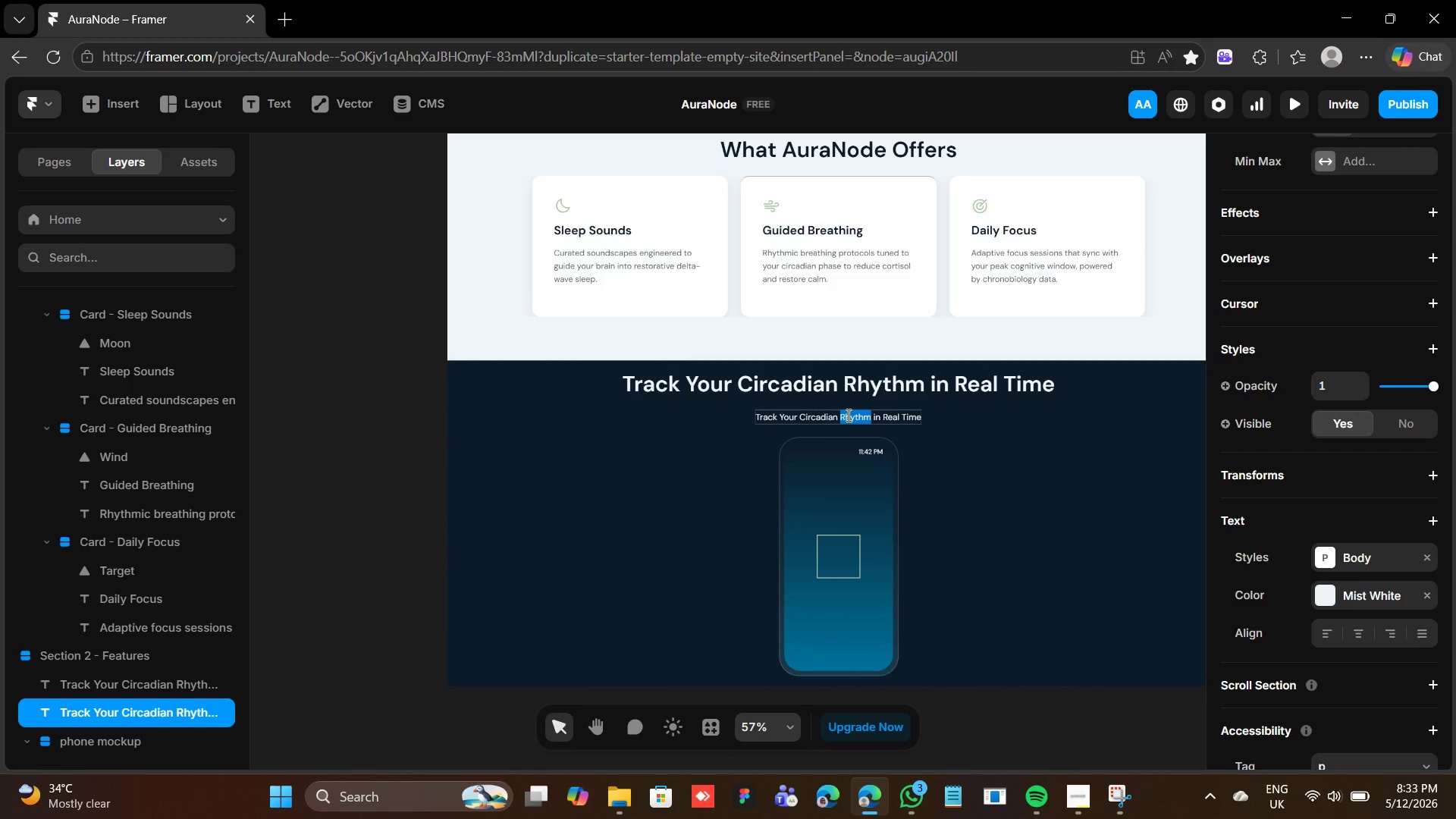 
triple_click([847, 415])
 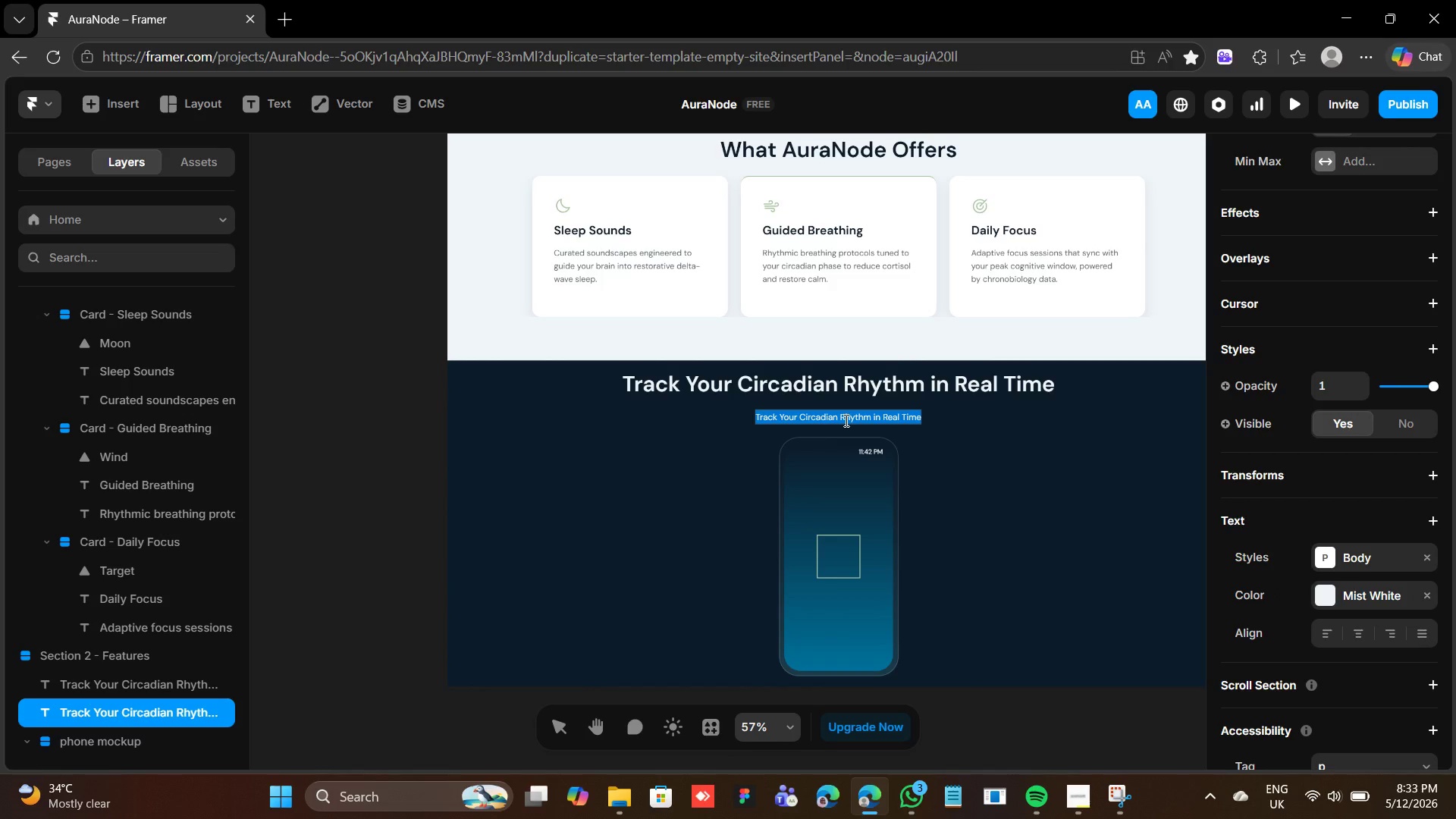 
type(AuraNode`s propriety)
key(Backspace)
 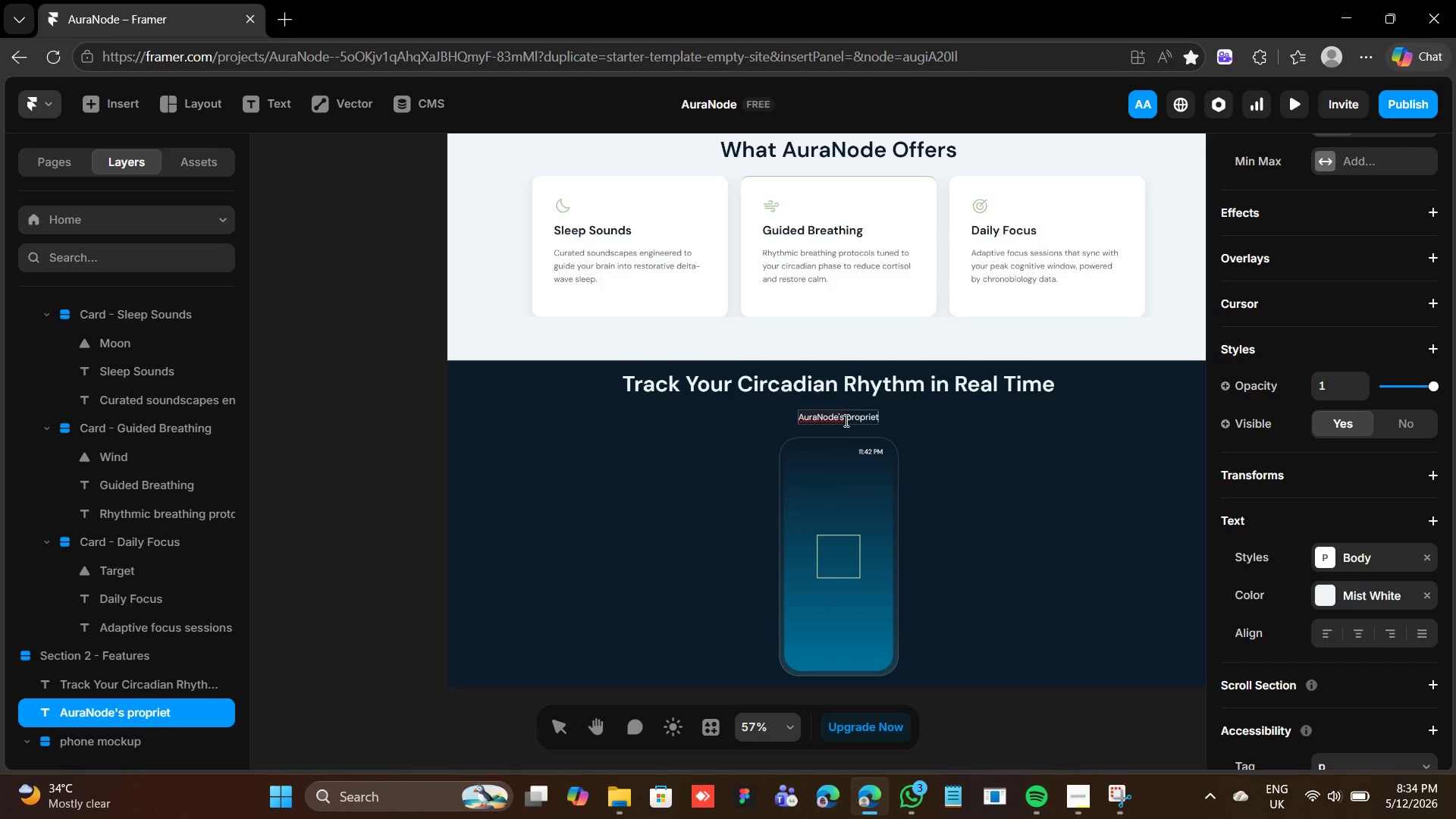 
type(ary chronobiology engine monitors your light exposure, heart rate variability, and sleep debt to deliver personalized mindfulness sessions - precisely when your body needs them most.)
 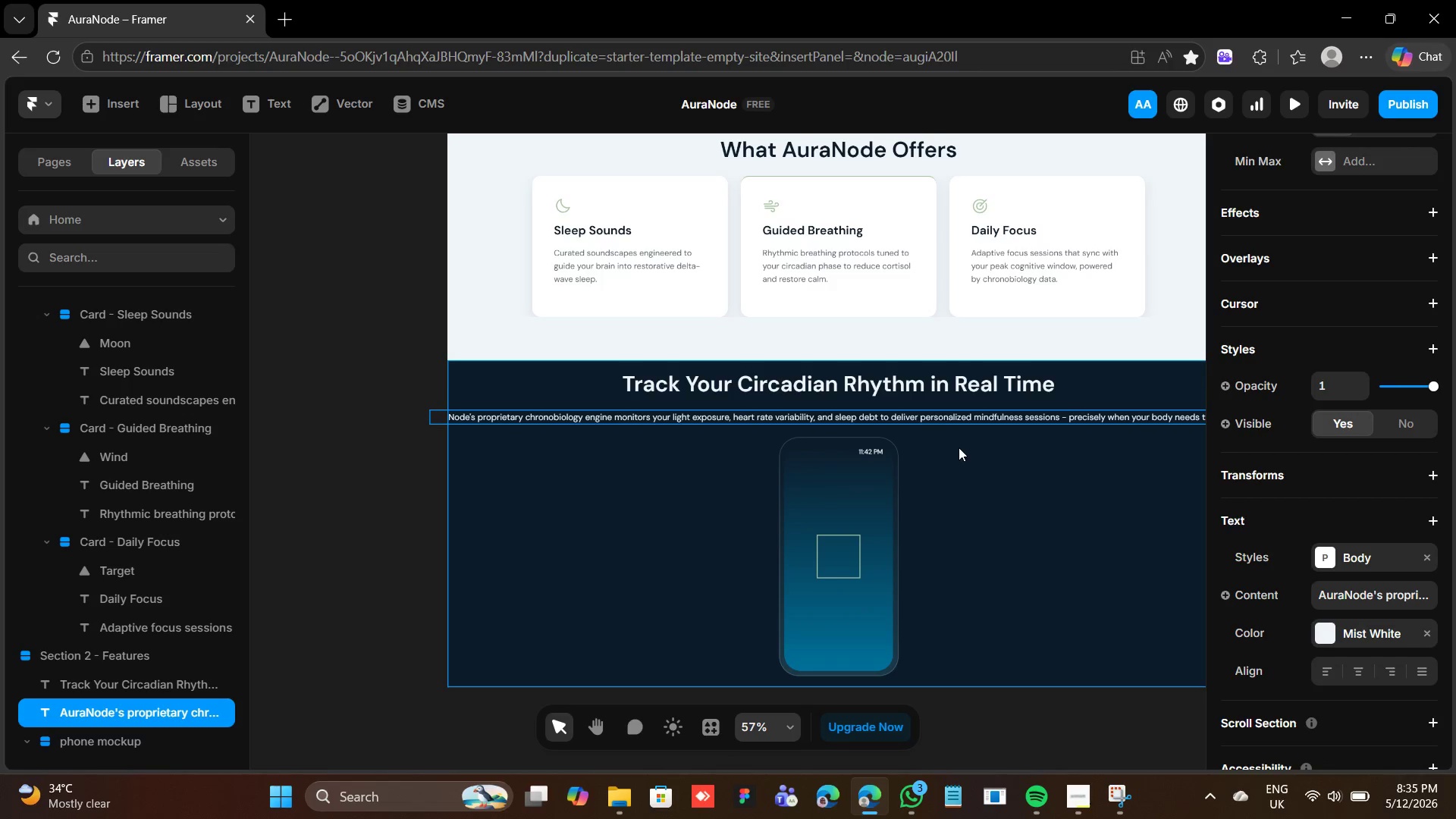 
scroll: coordinate [1327, 370], scroll_direction: up, amount: 11.0
 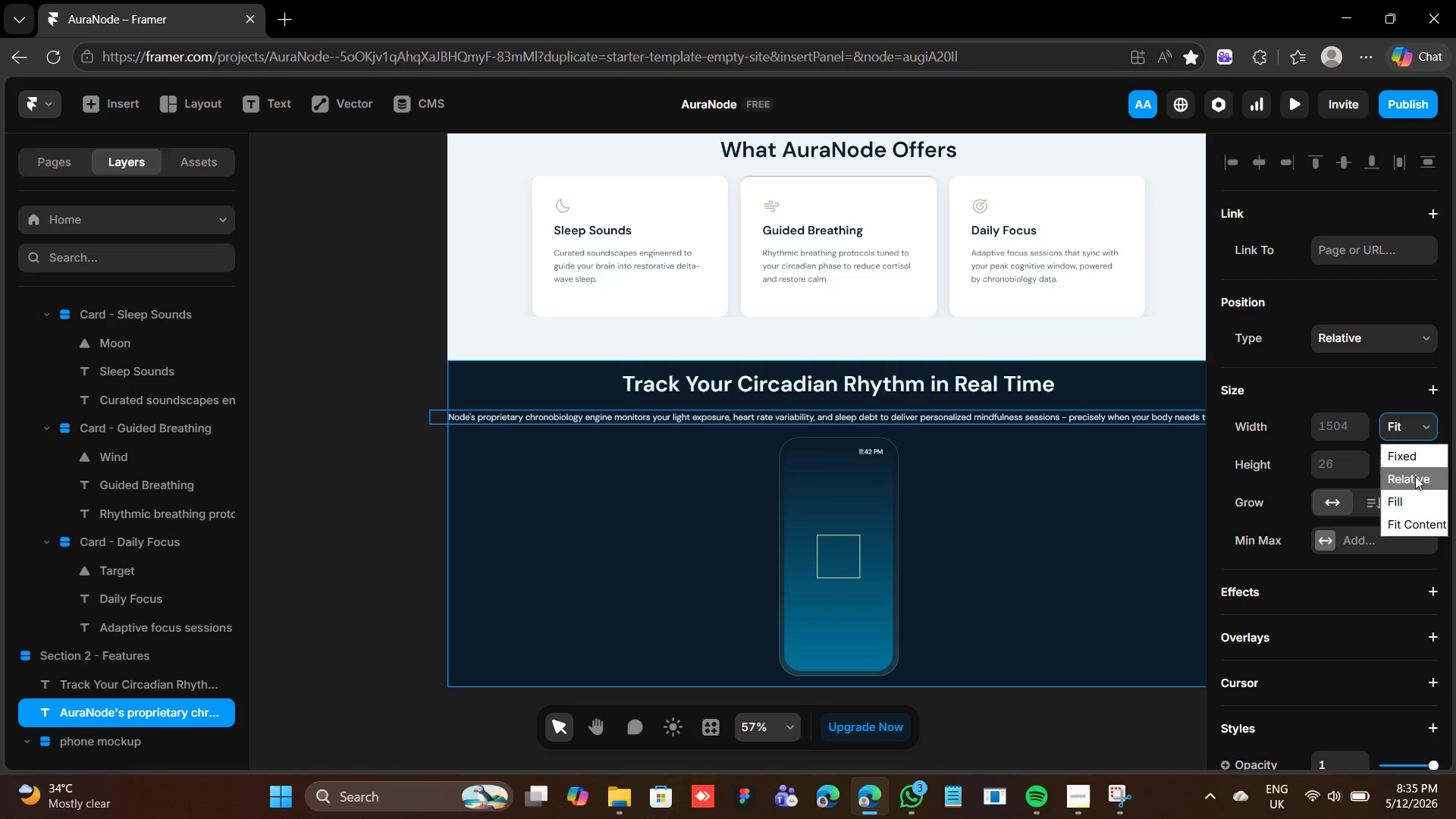 
left_click([1420, 510])
 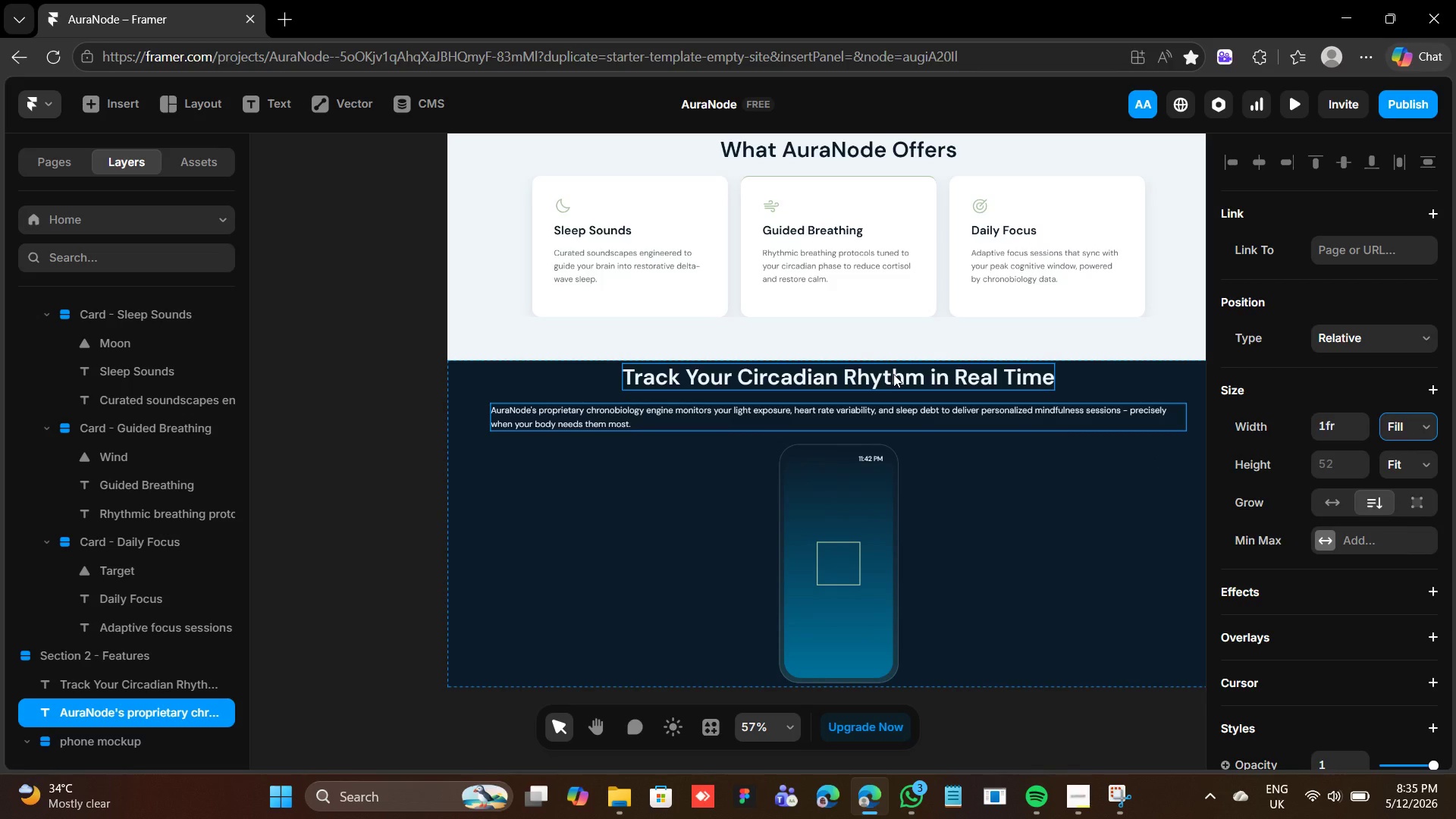 
wait(10.45)
 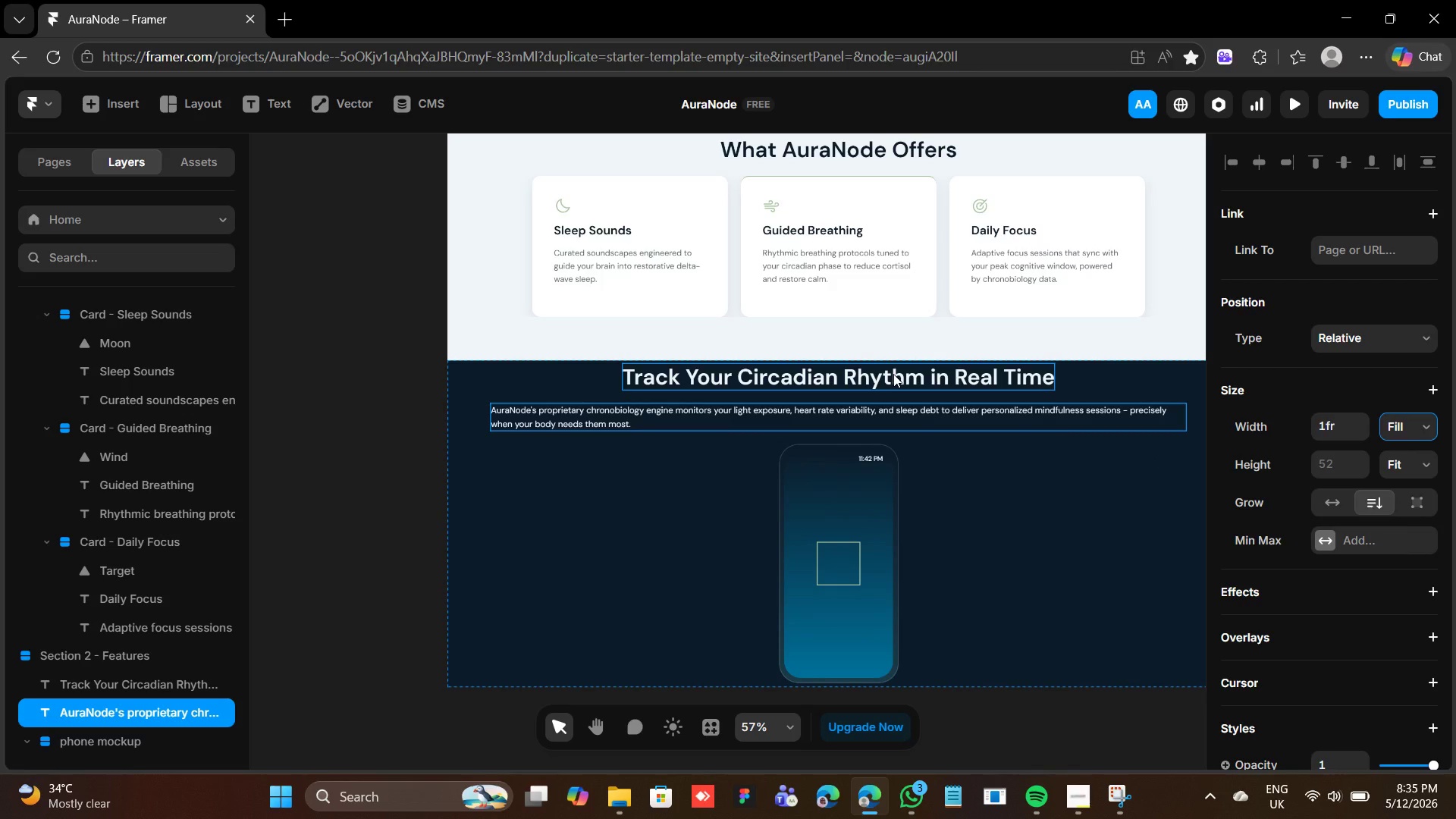 
hold_key(key=ShiftLeft, duration=0.5)
left_click([893, 373])
 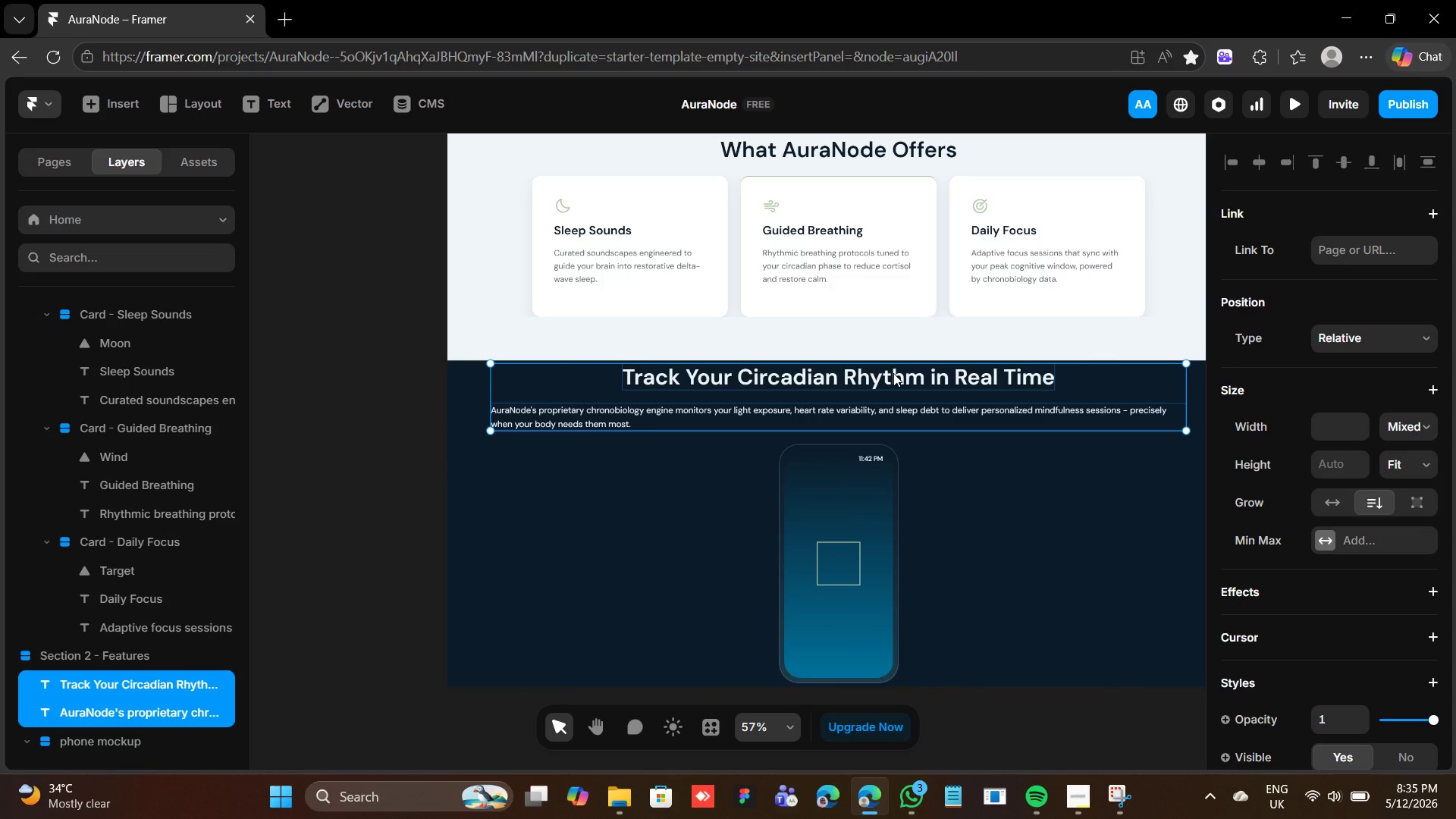 
key(Shift+A)
 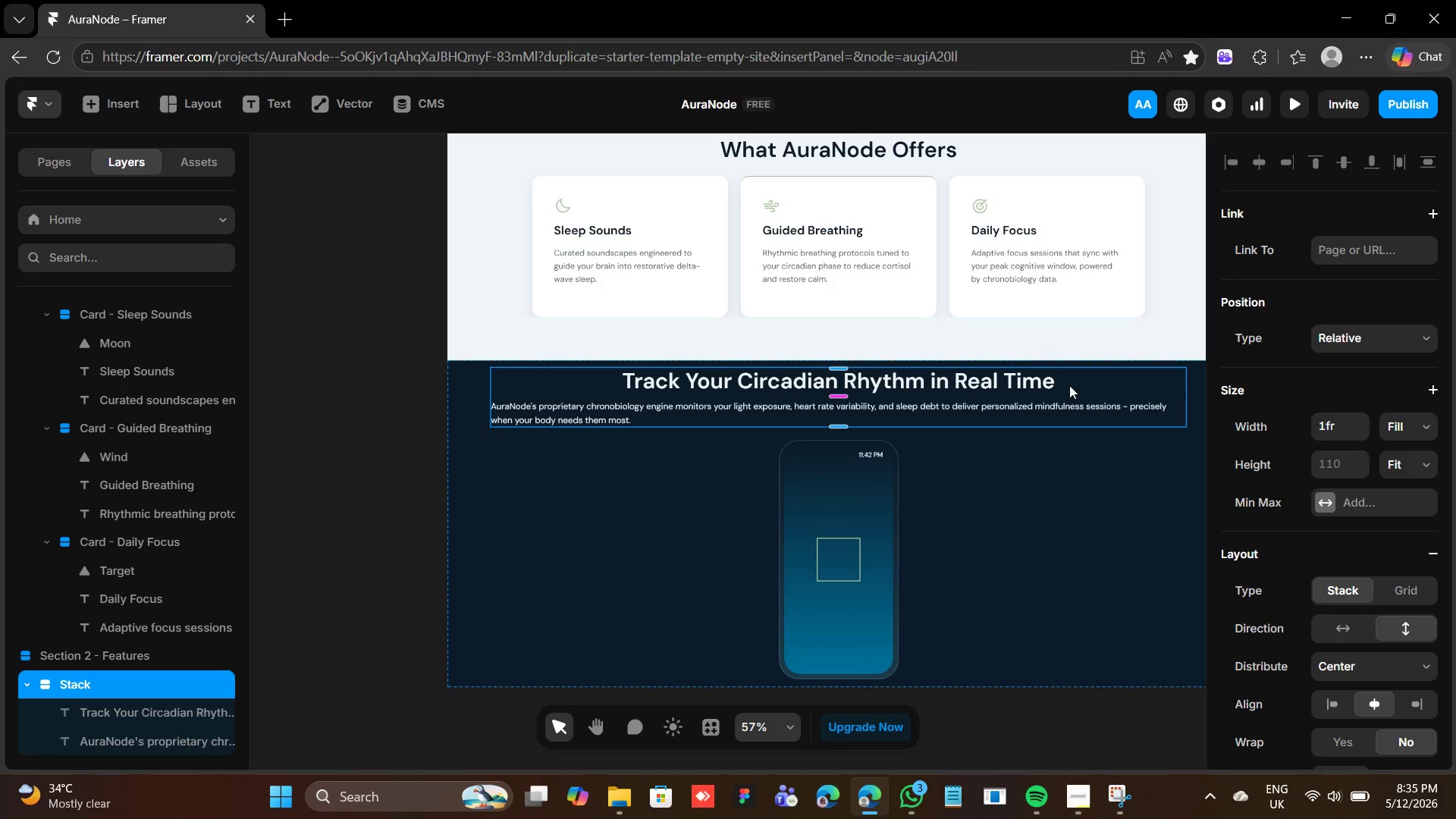 
left_click([1046, 381])
 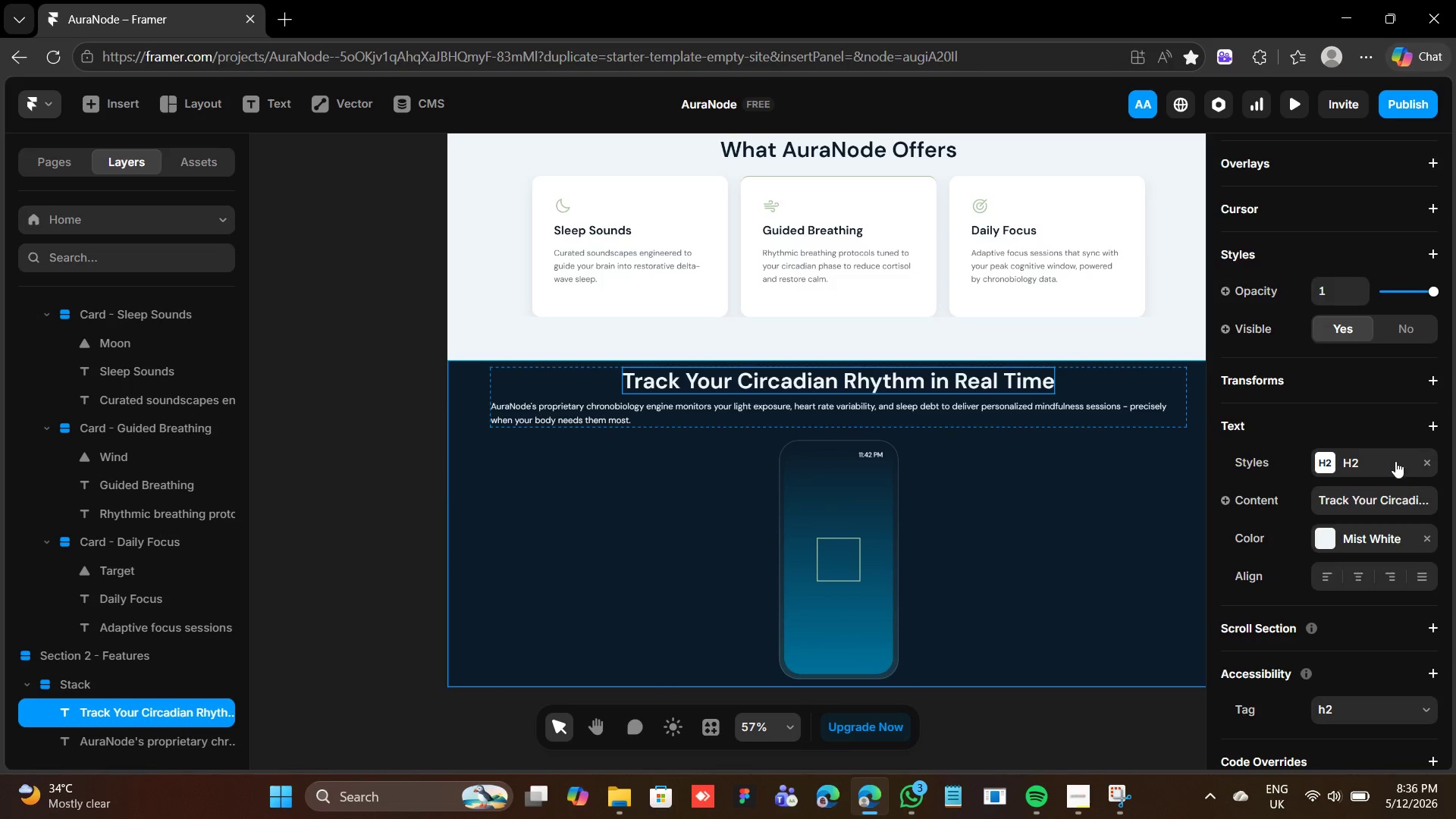 
scroll: coordinate [1385, 402], scroll_direction: up, amount: 5.0
 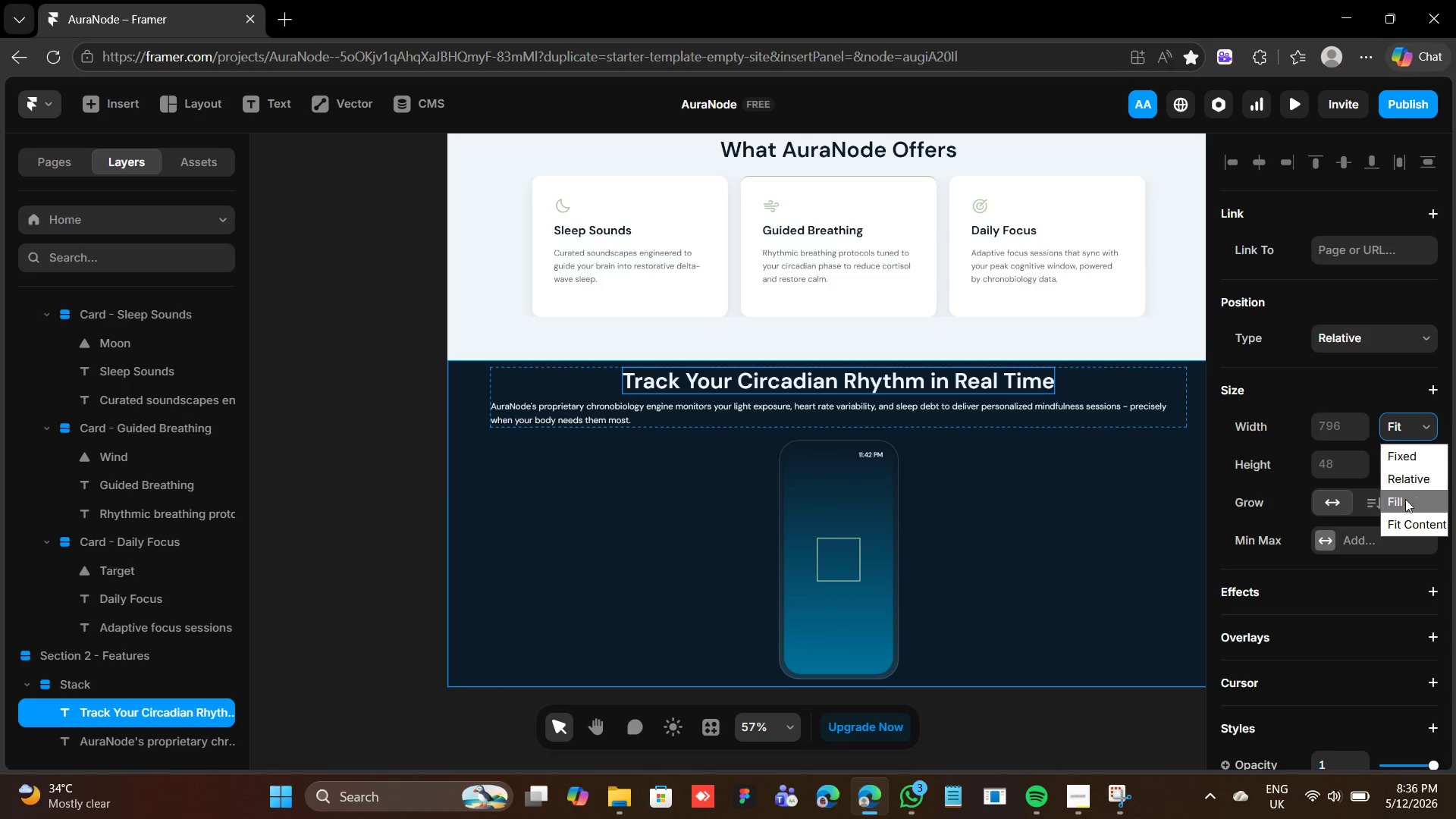 
left_click([1411, 501])
 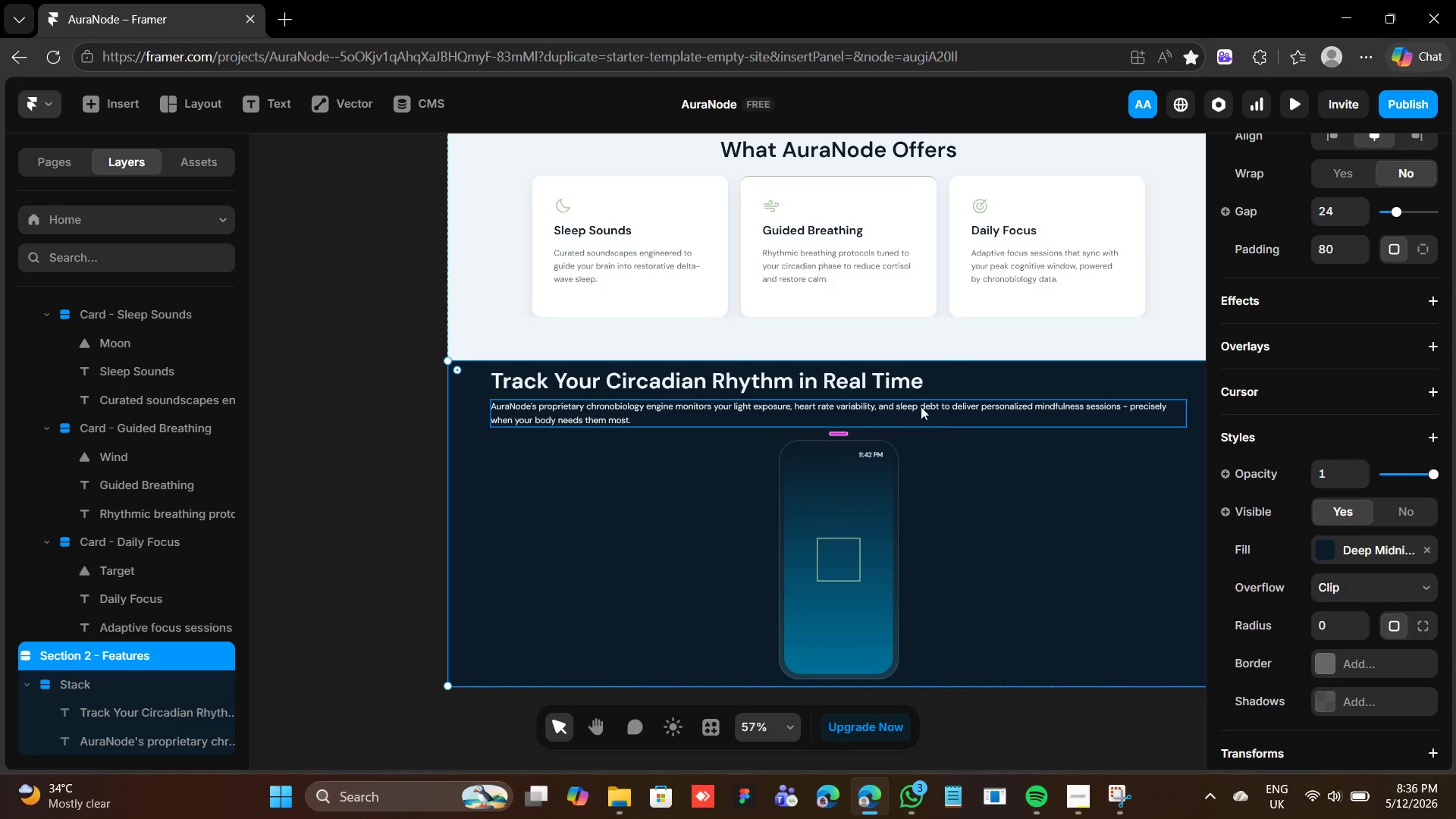 
left_click([917, 394])
 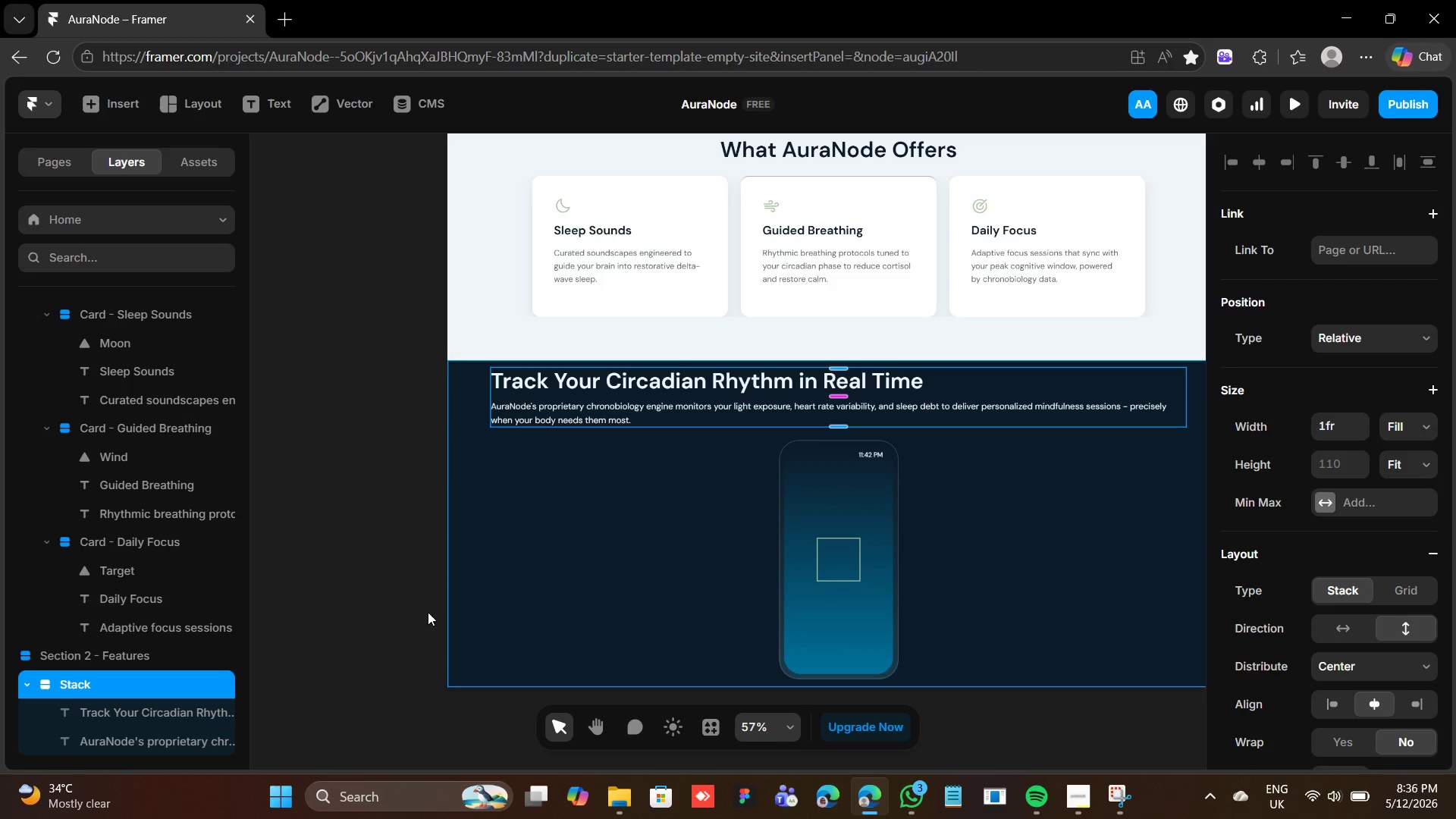 
double_click([83, 686])
 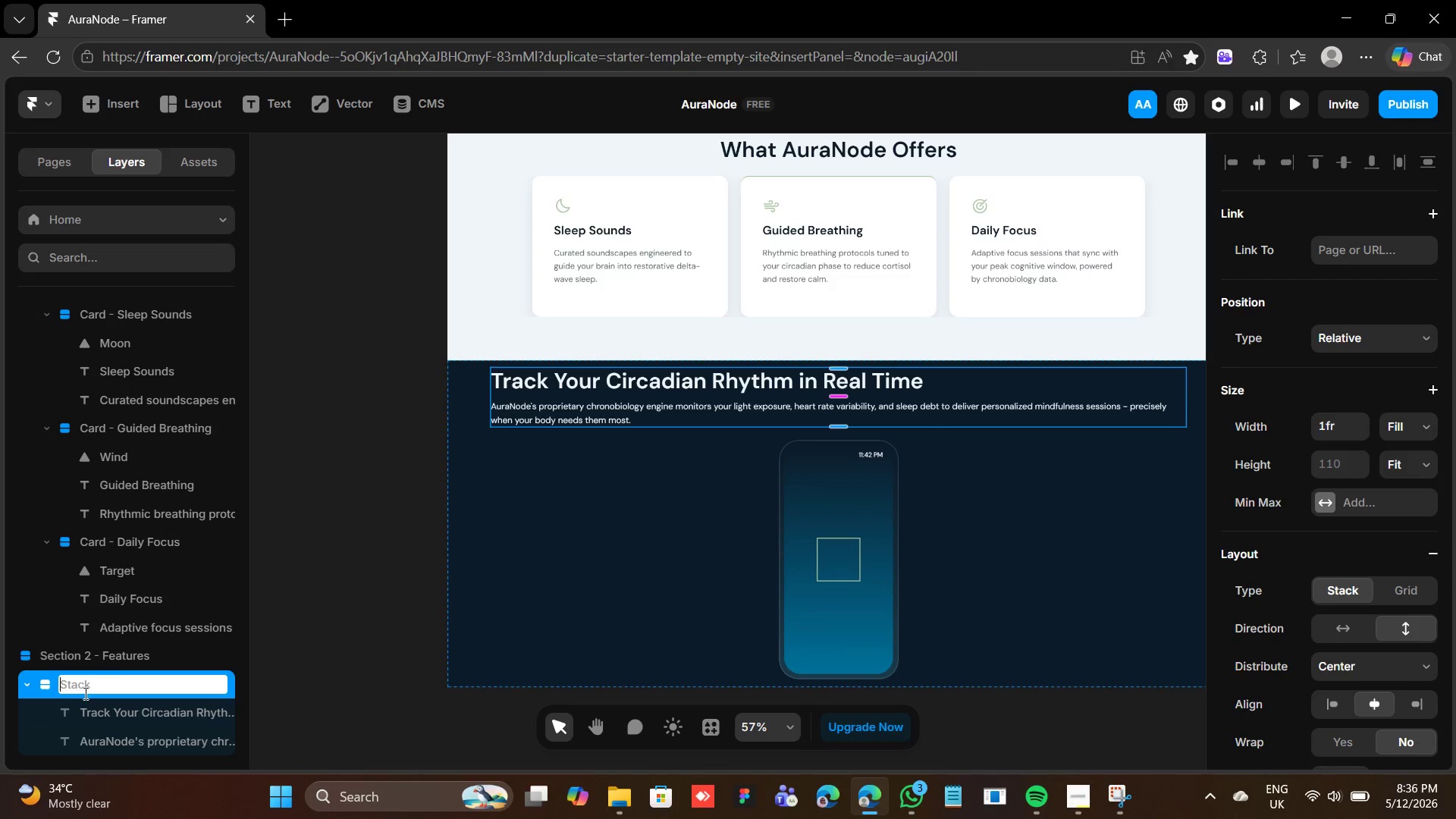 
type(App Descriptive Text)
 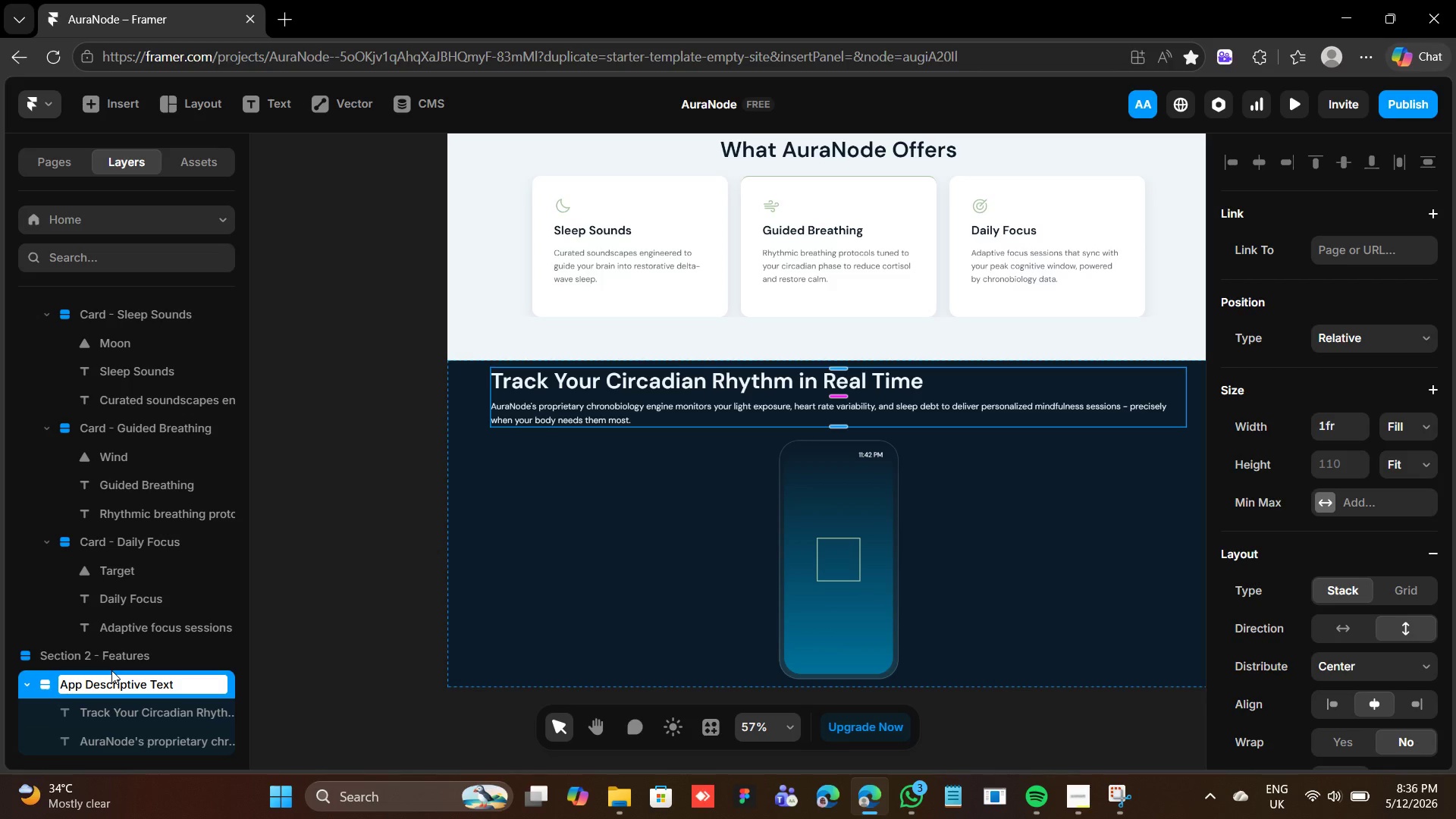 
key(Enter)
 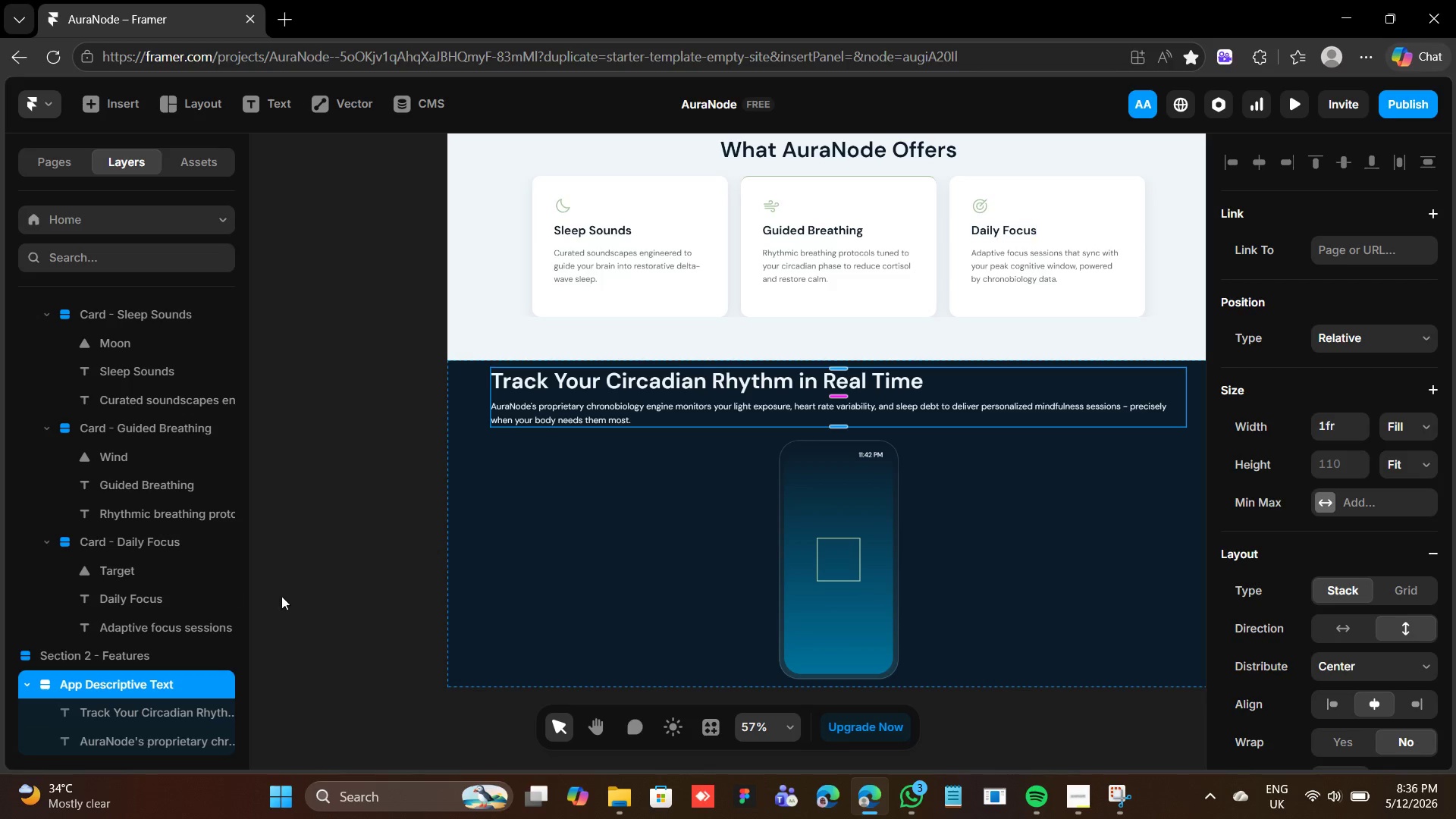 
wait(5.84)
 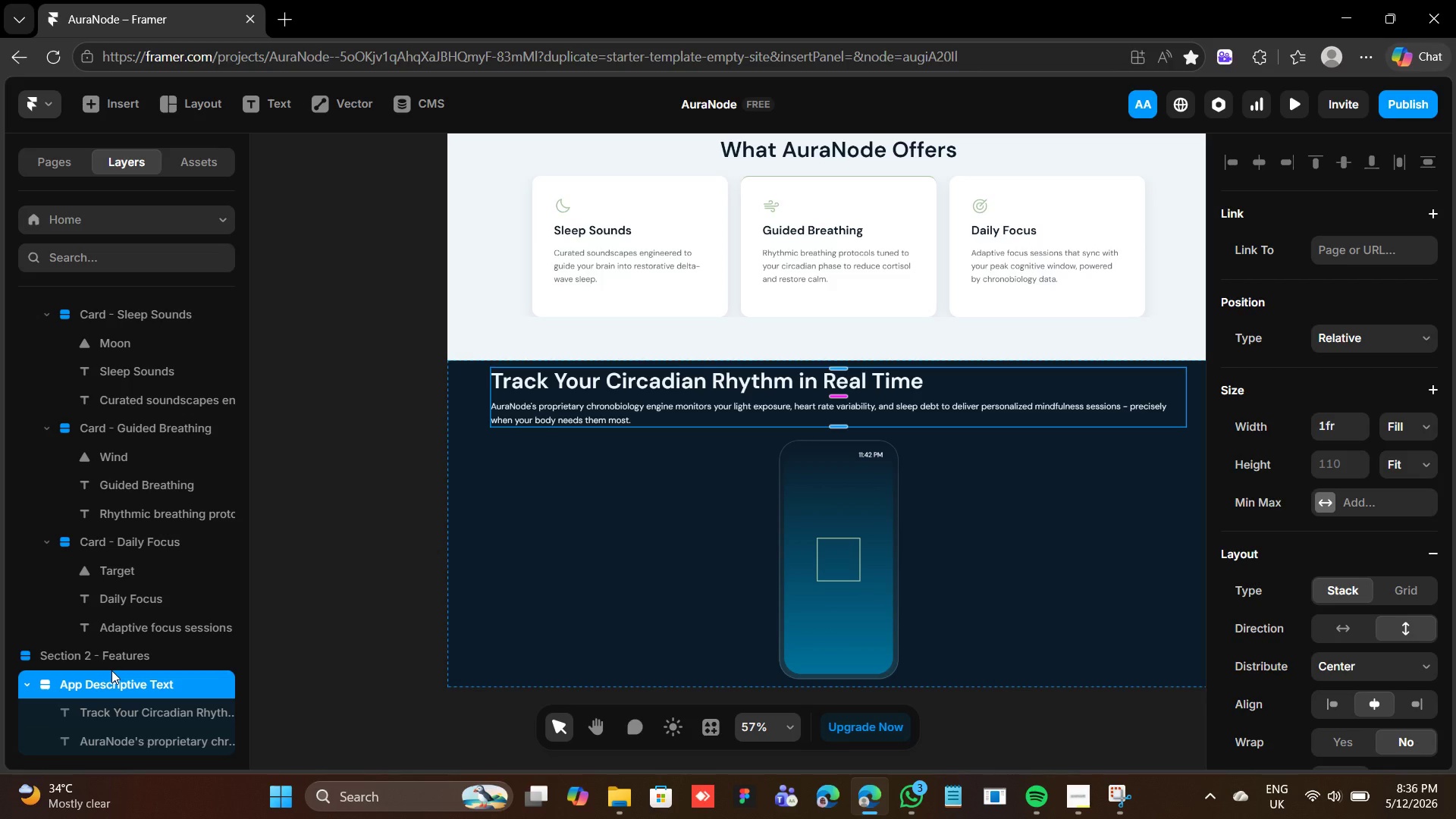 
key(Enter)
 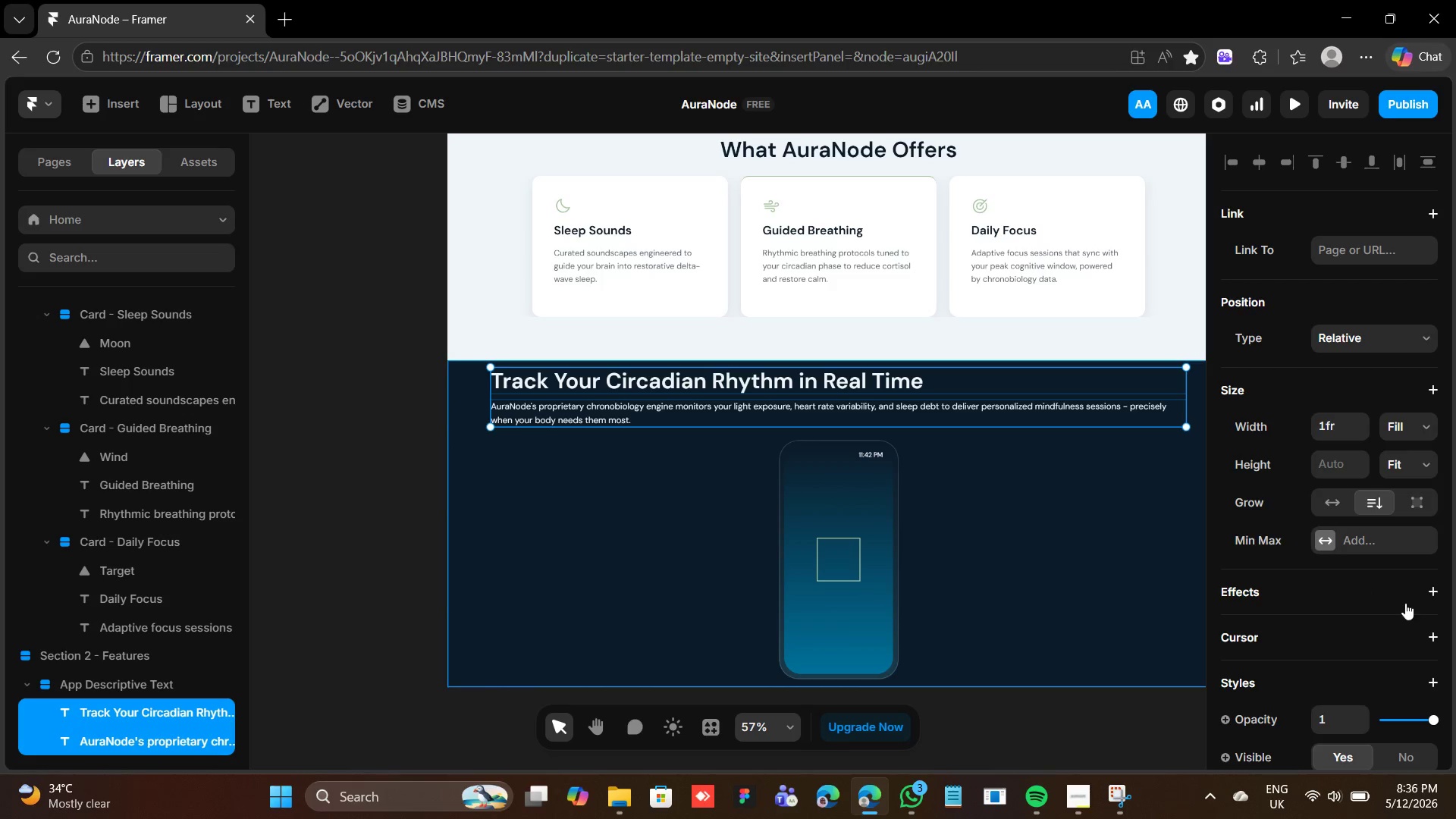 
scroll: coordinate [1397, 610], scroll_direction: down, amount: 1.0
 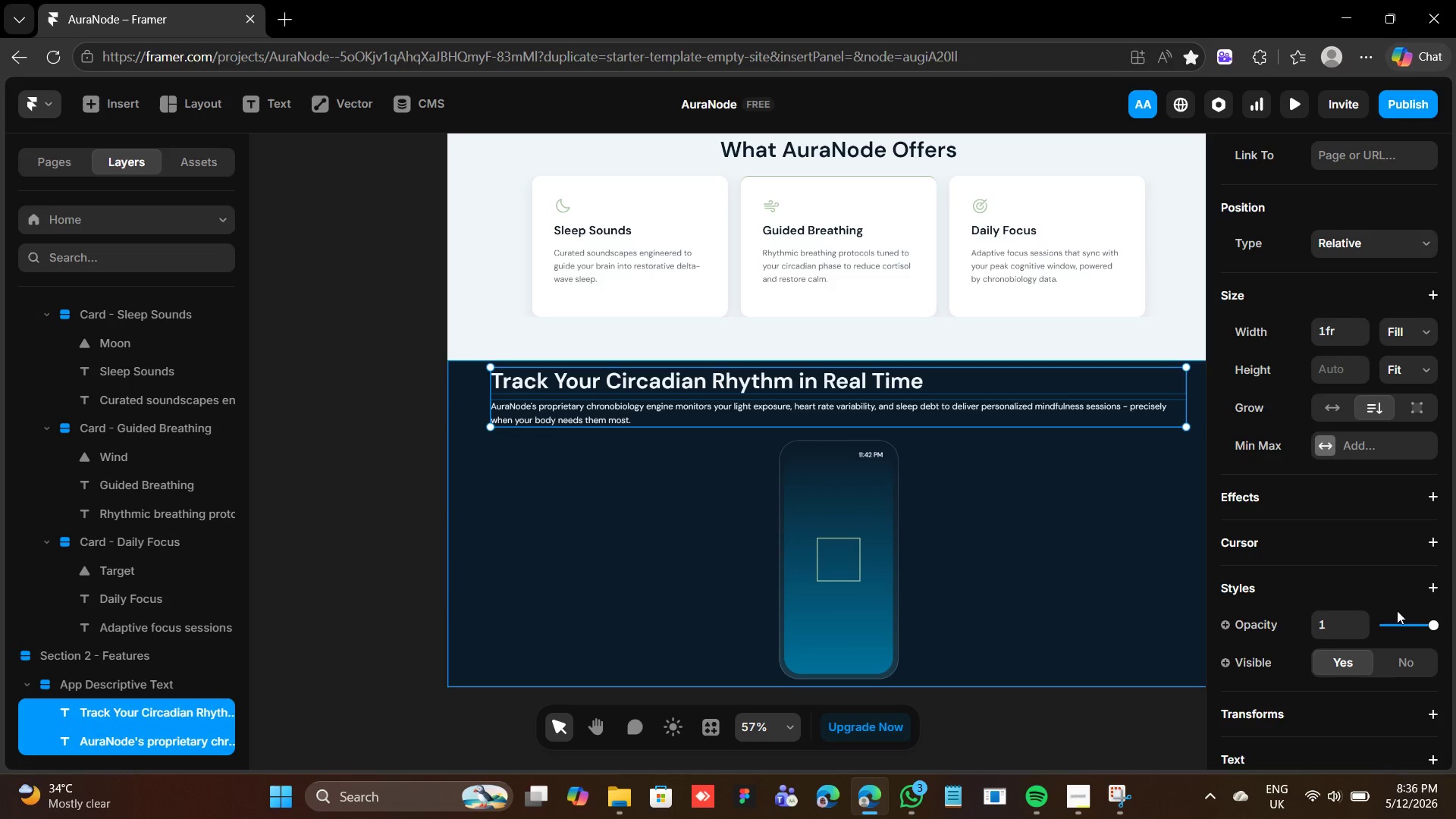 
scroll: coordinate [1397, 610], scroll_direction: up, amount: 1.0
 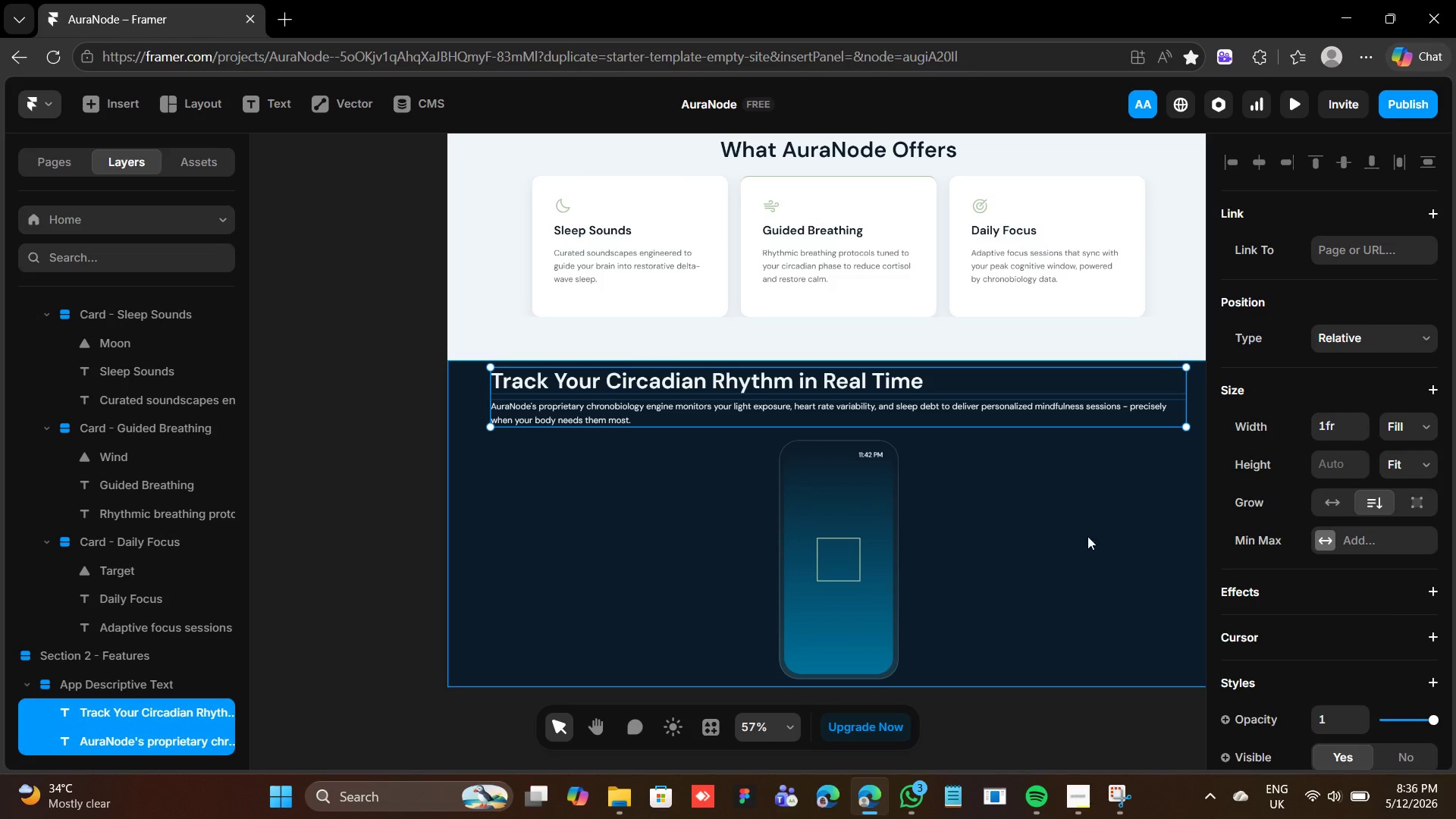 
left_click([1034, 520])
 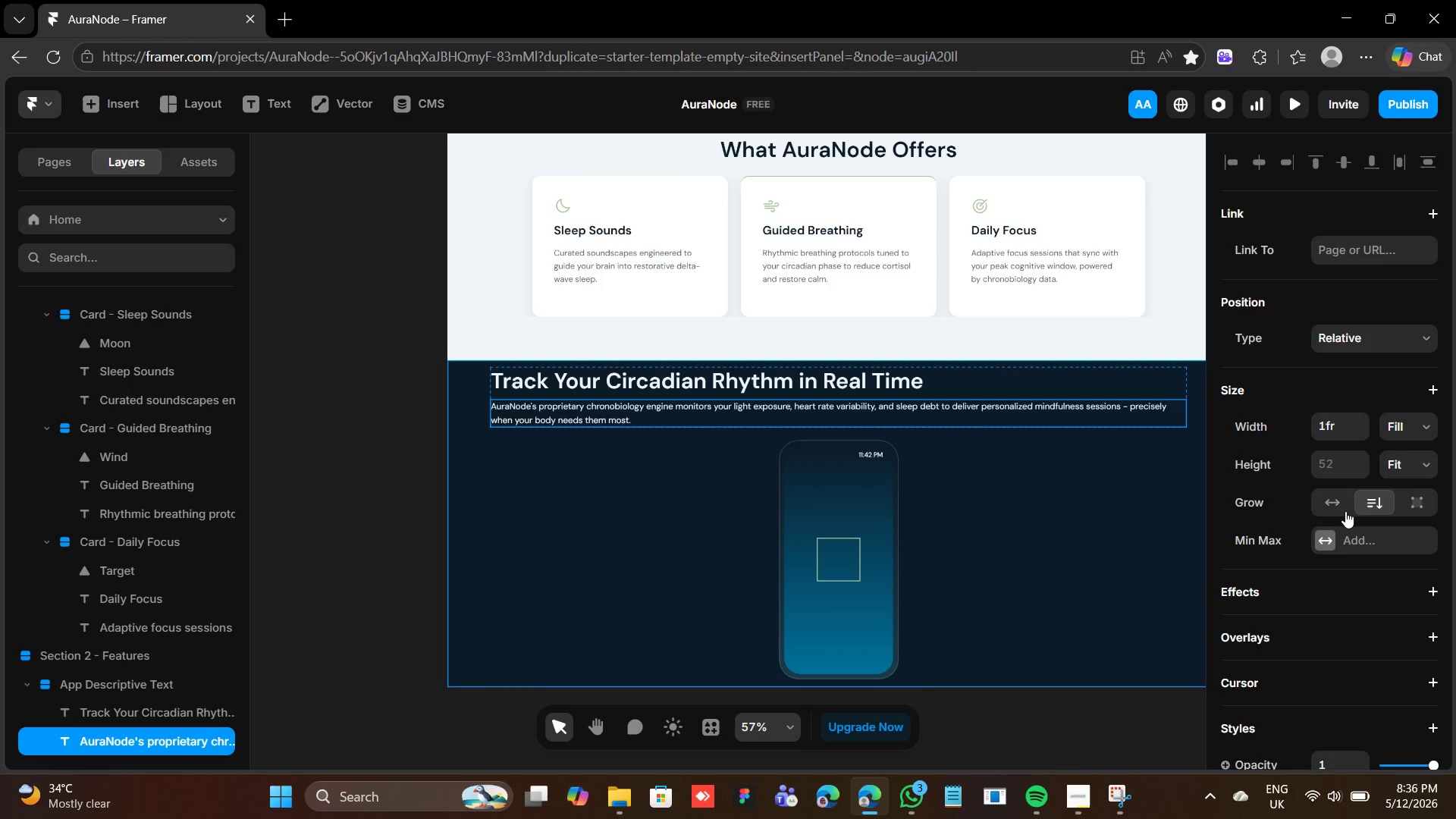 
scroll: coordinate [1344, 513], scroll_direction: down, amount: 3.0
 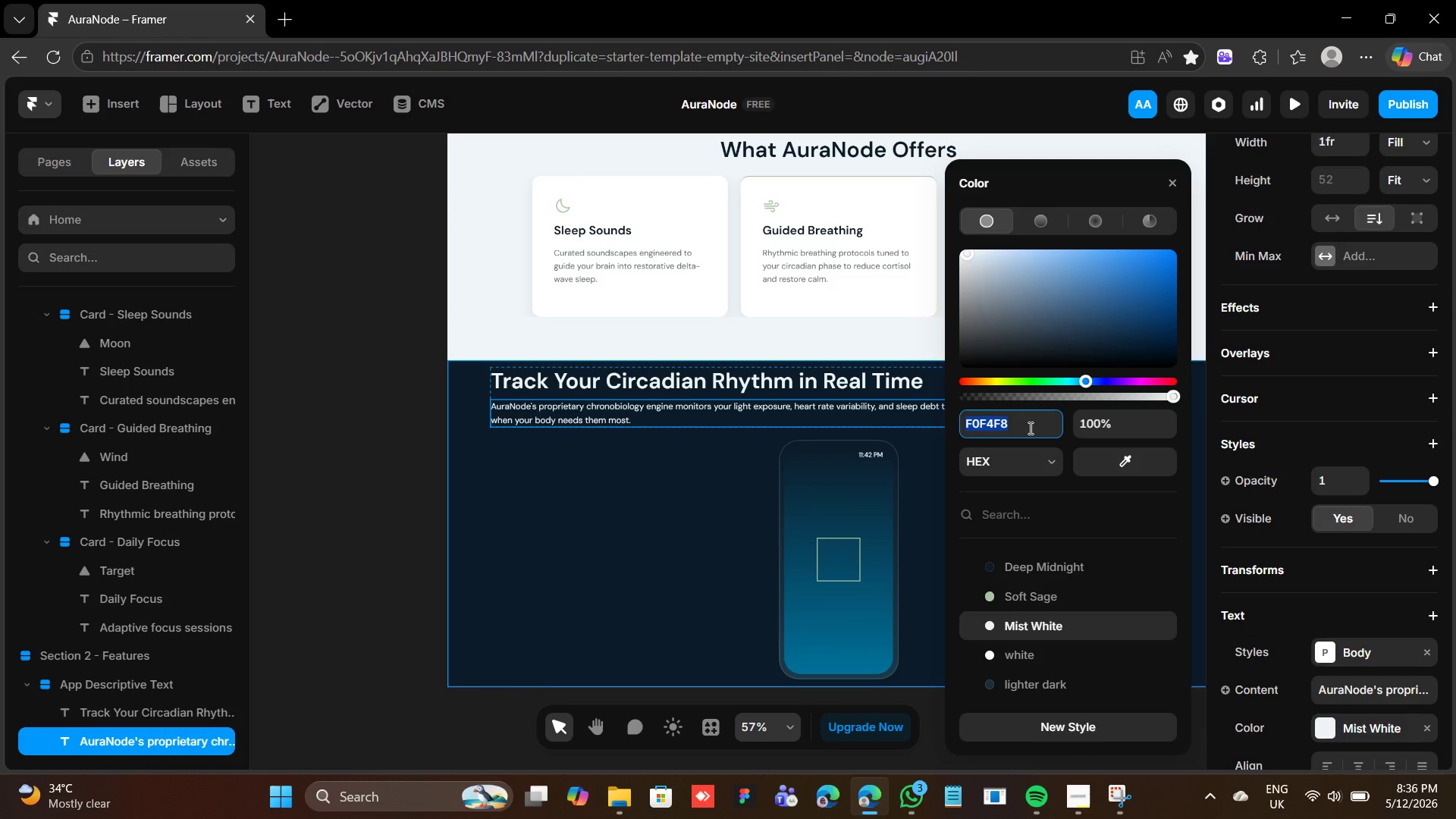 
left_click([1108, 415])
 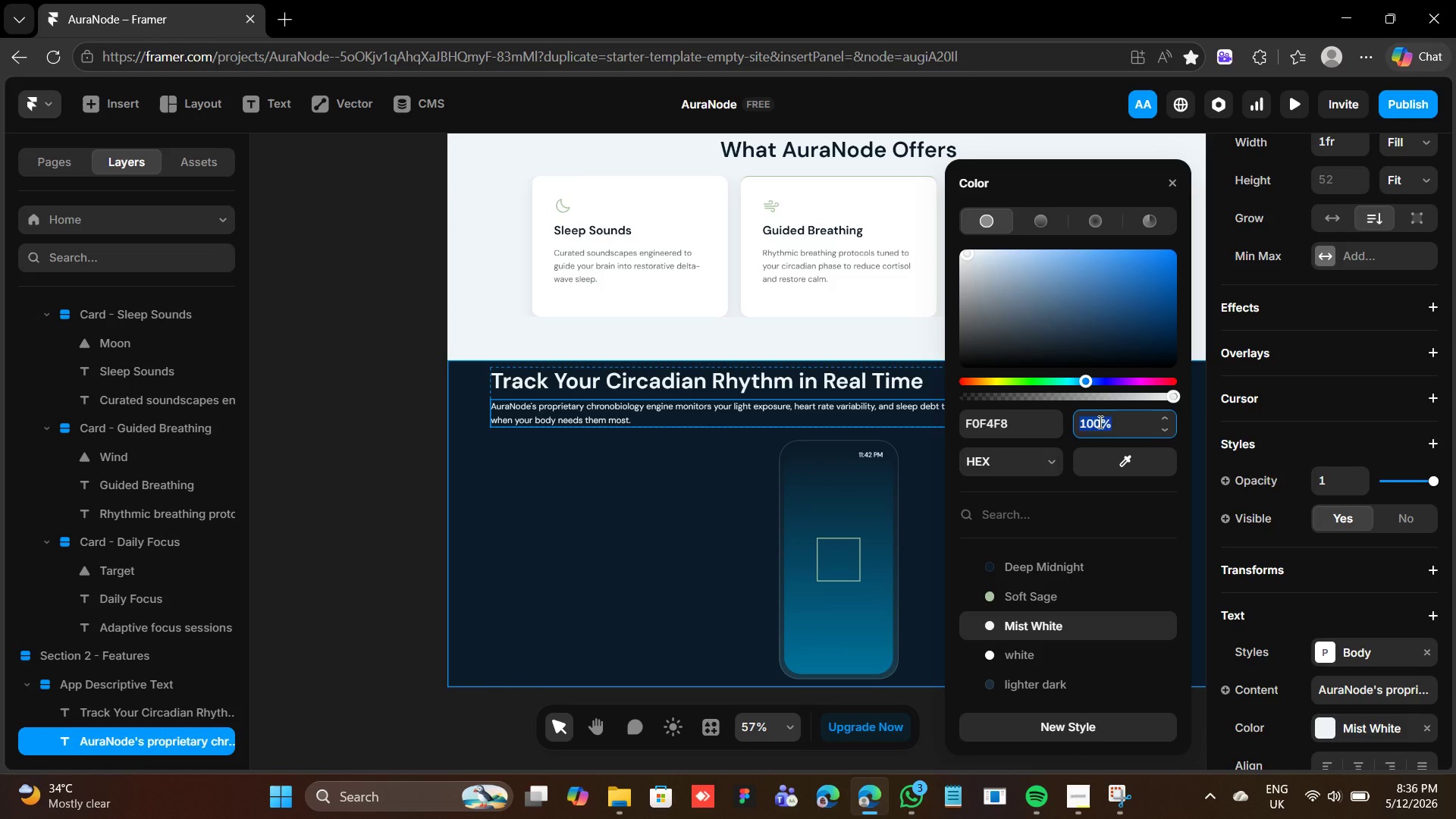 
type(75)
 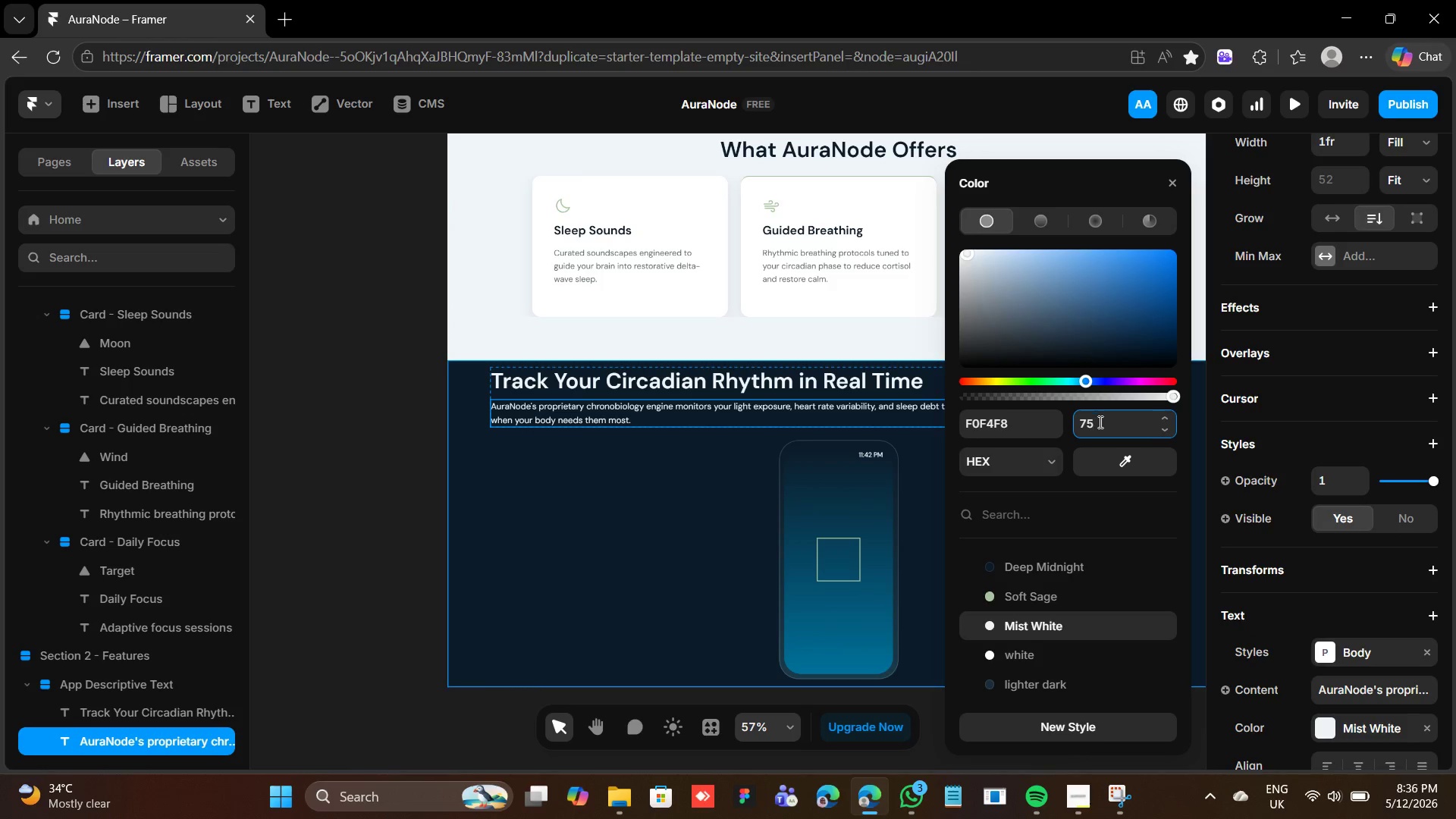 
key(Enter)
 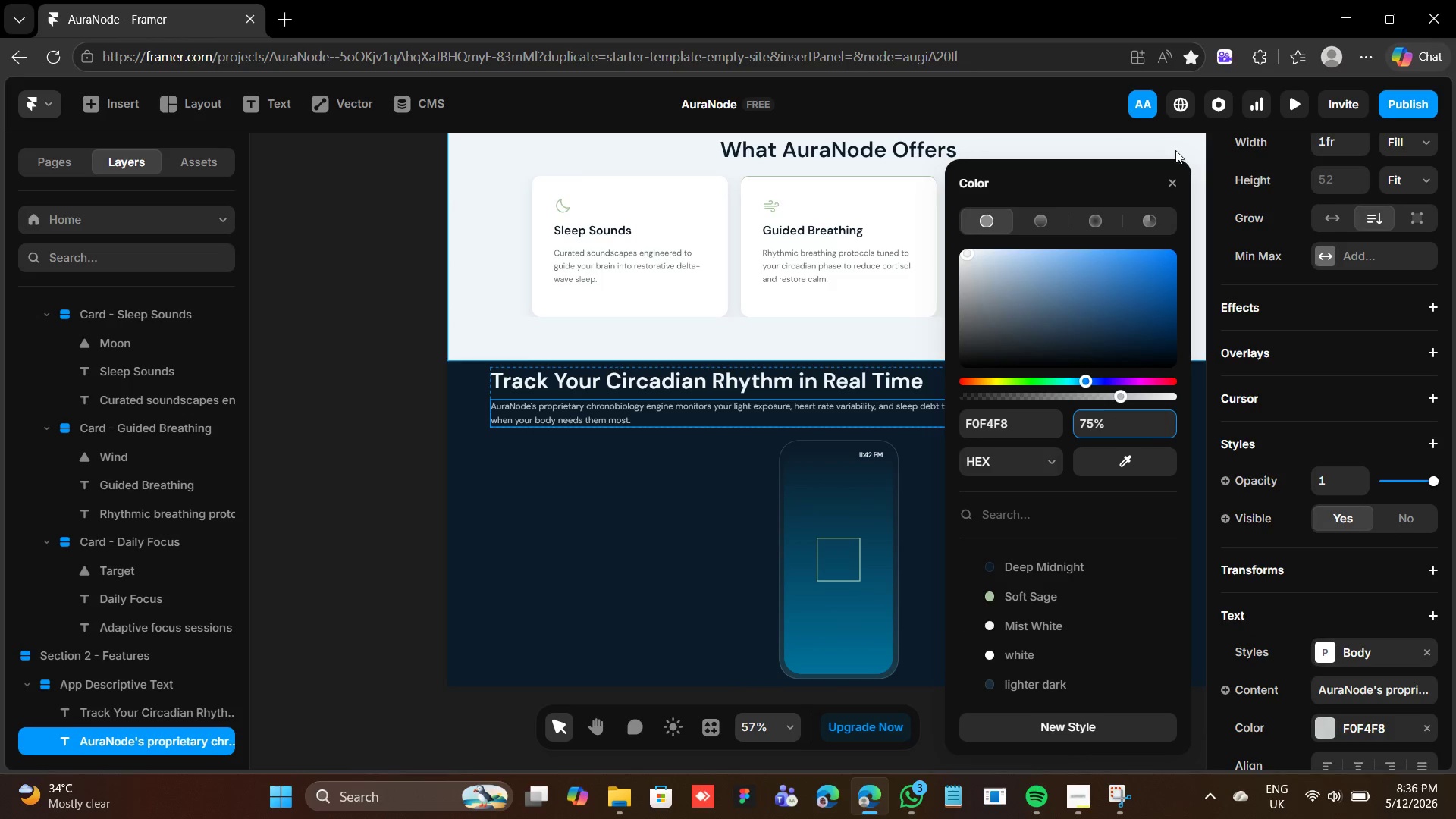 
left_click([1173, 178])
 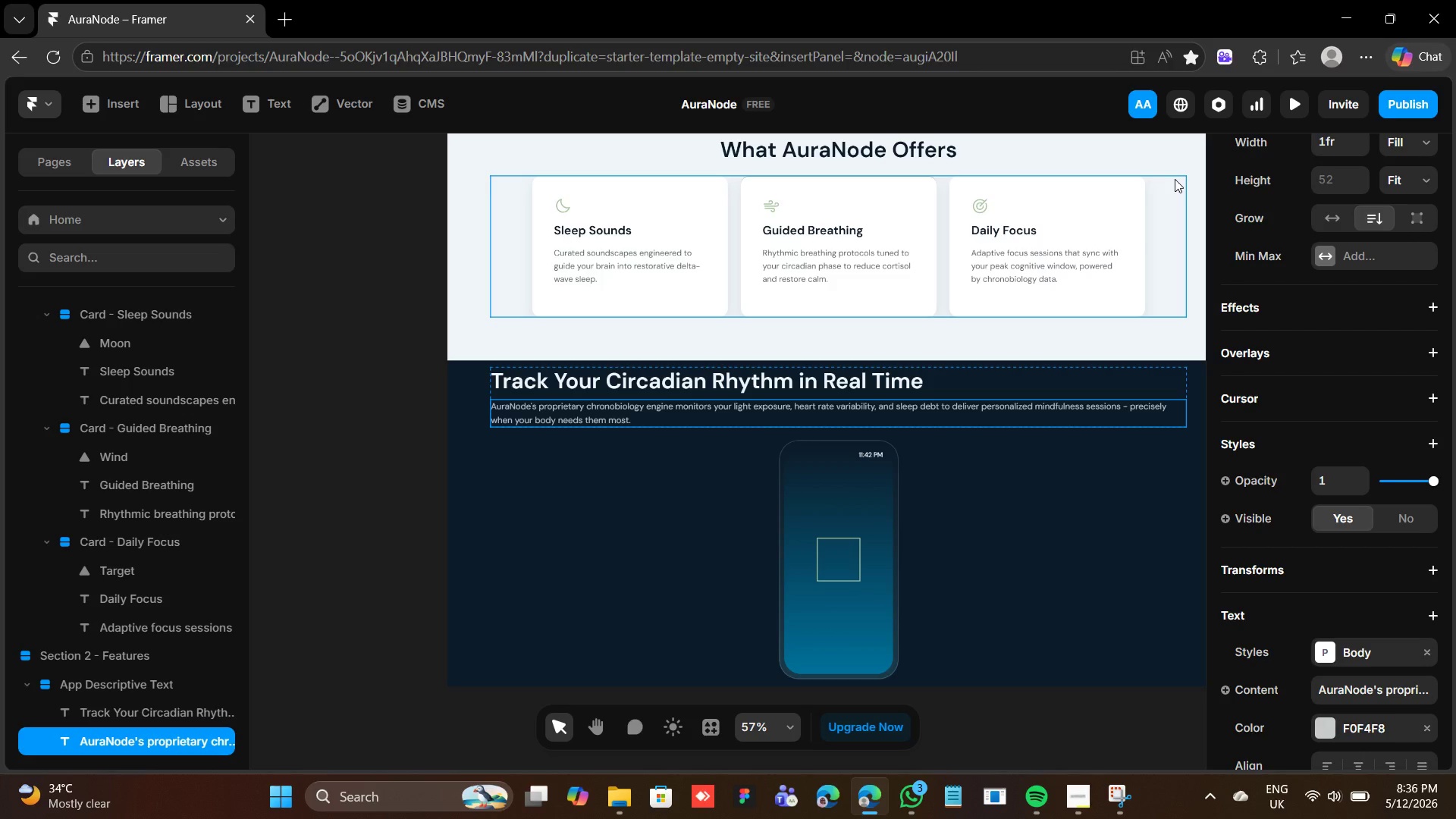 
wait(23.03)
 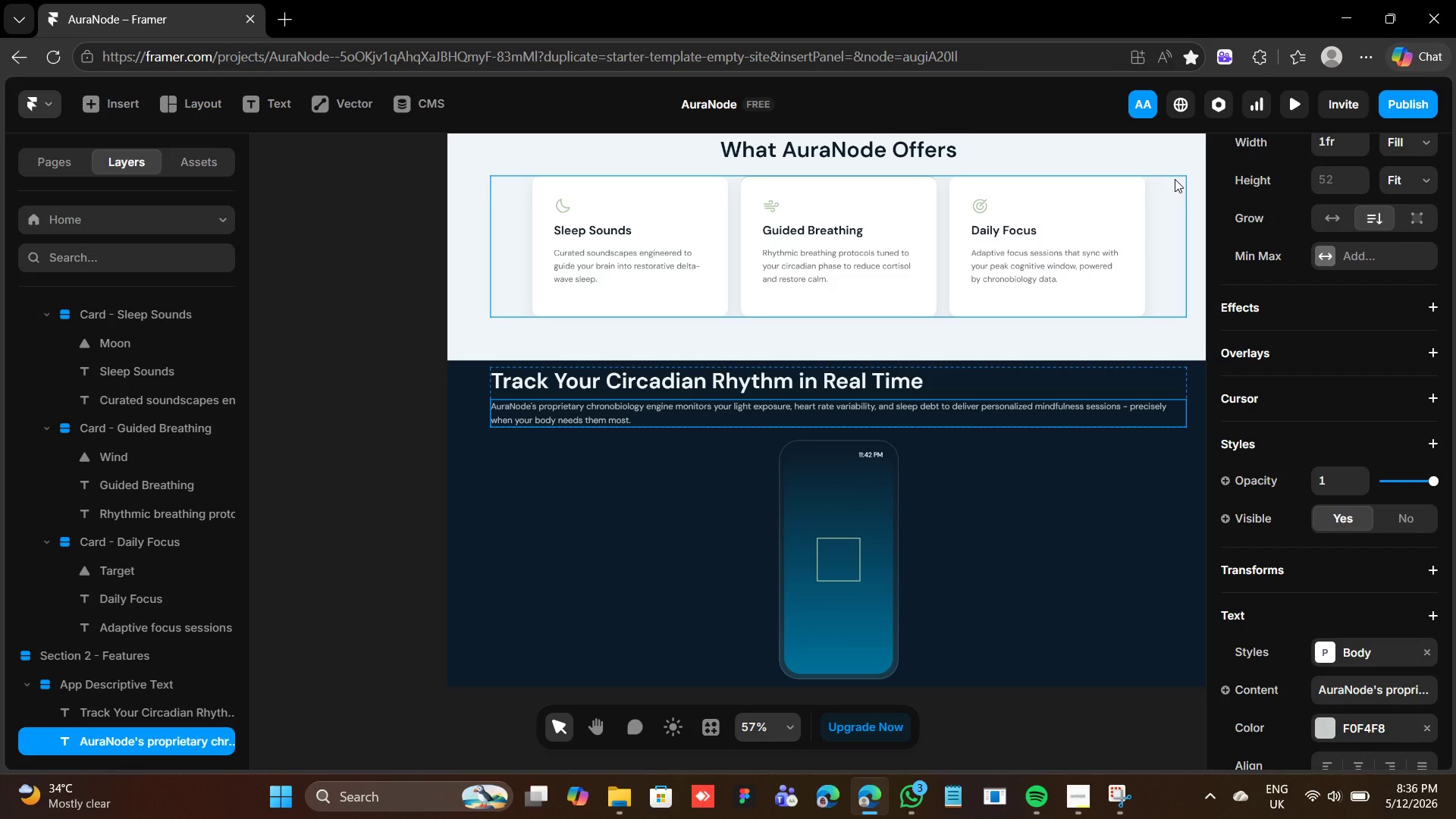 
left_click([972, 397])
 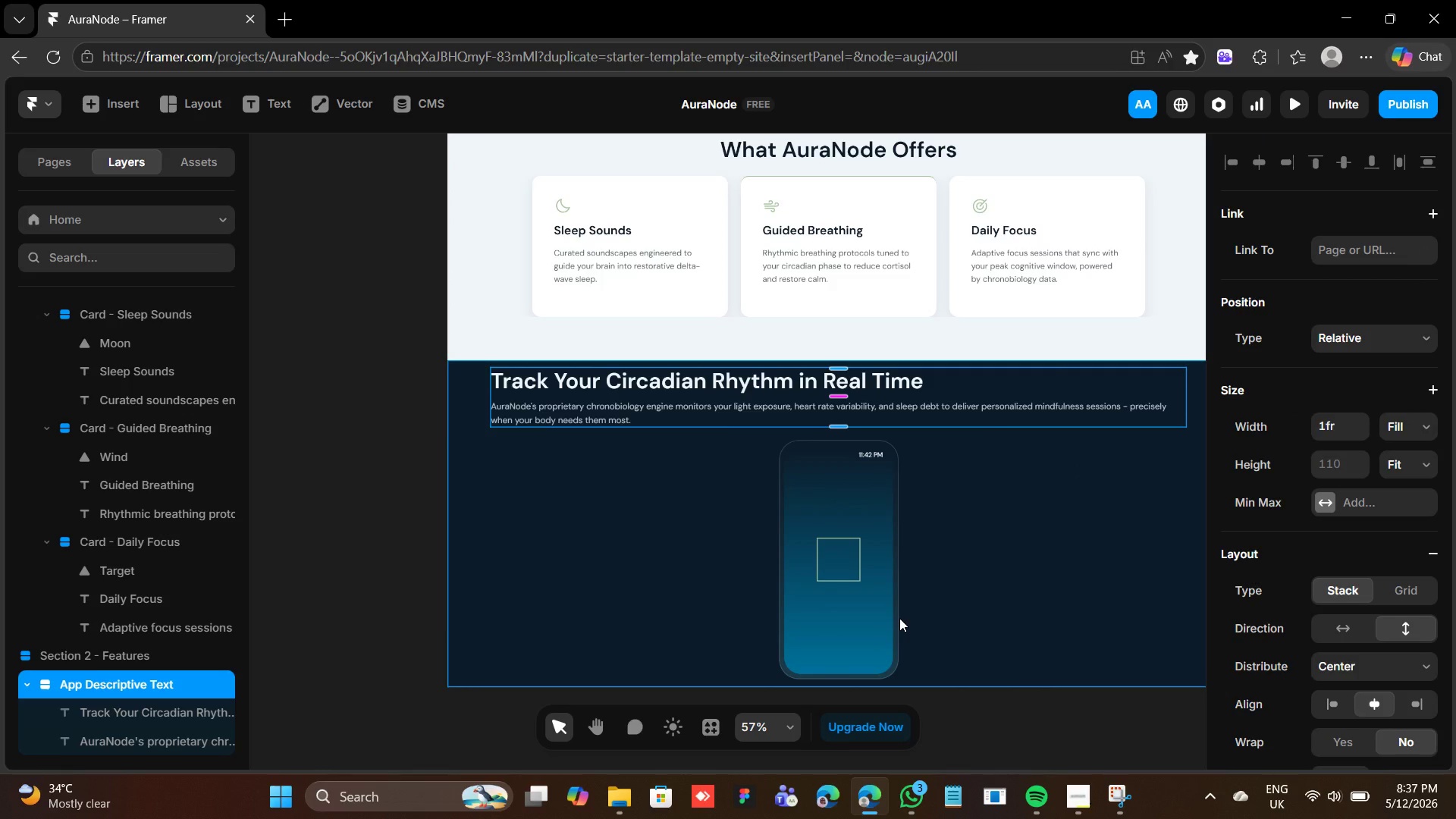 
wait(10.78)
 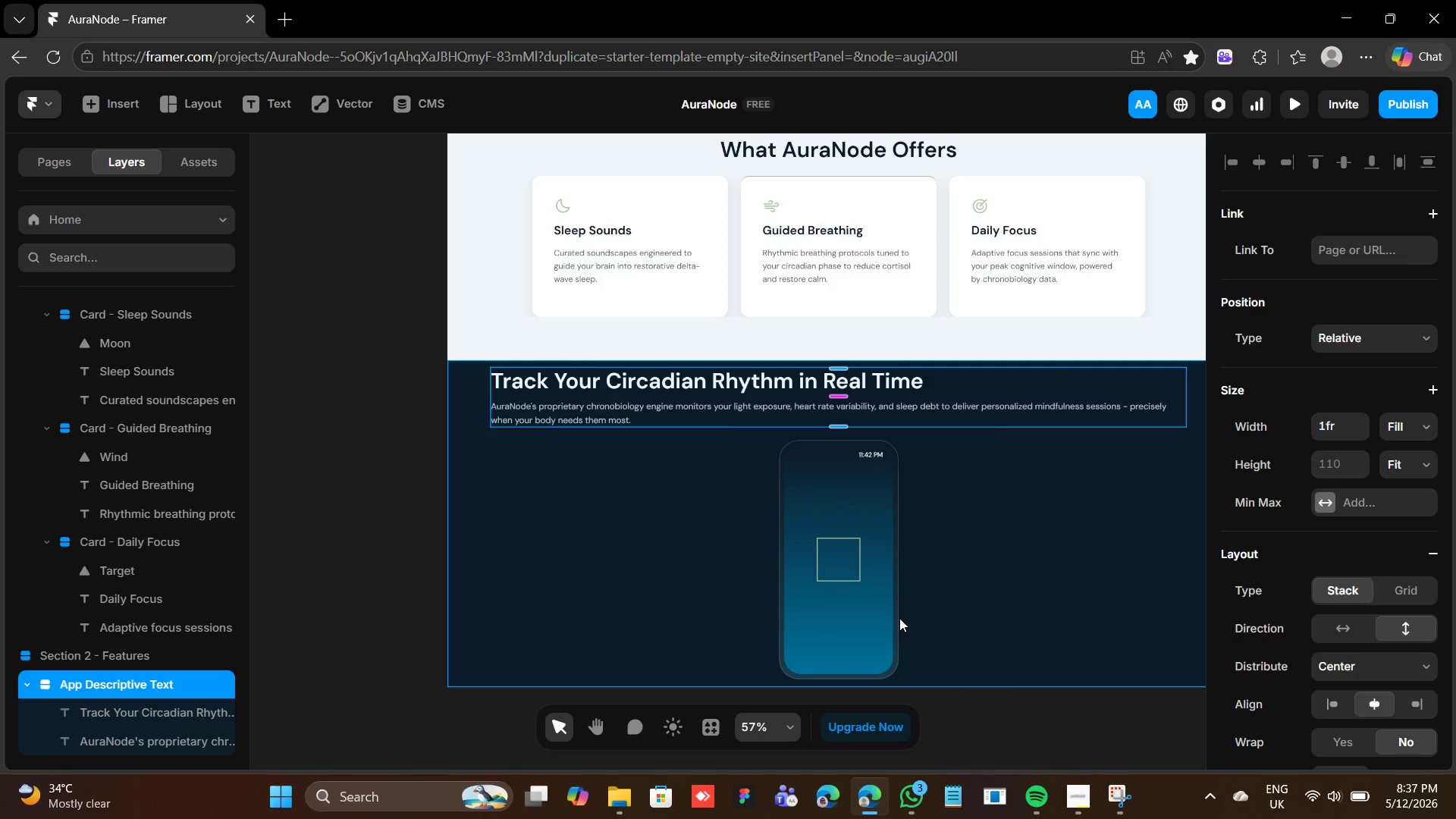 
key(Shift+ShiftLeft)
 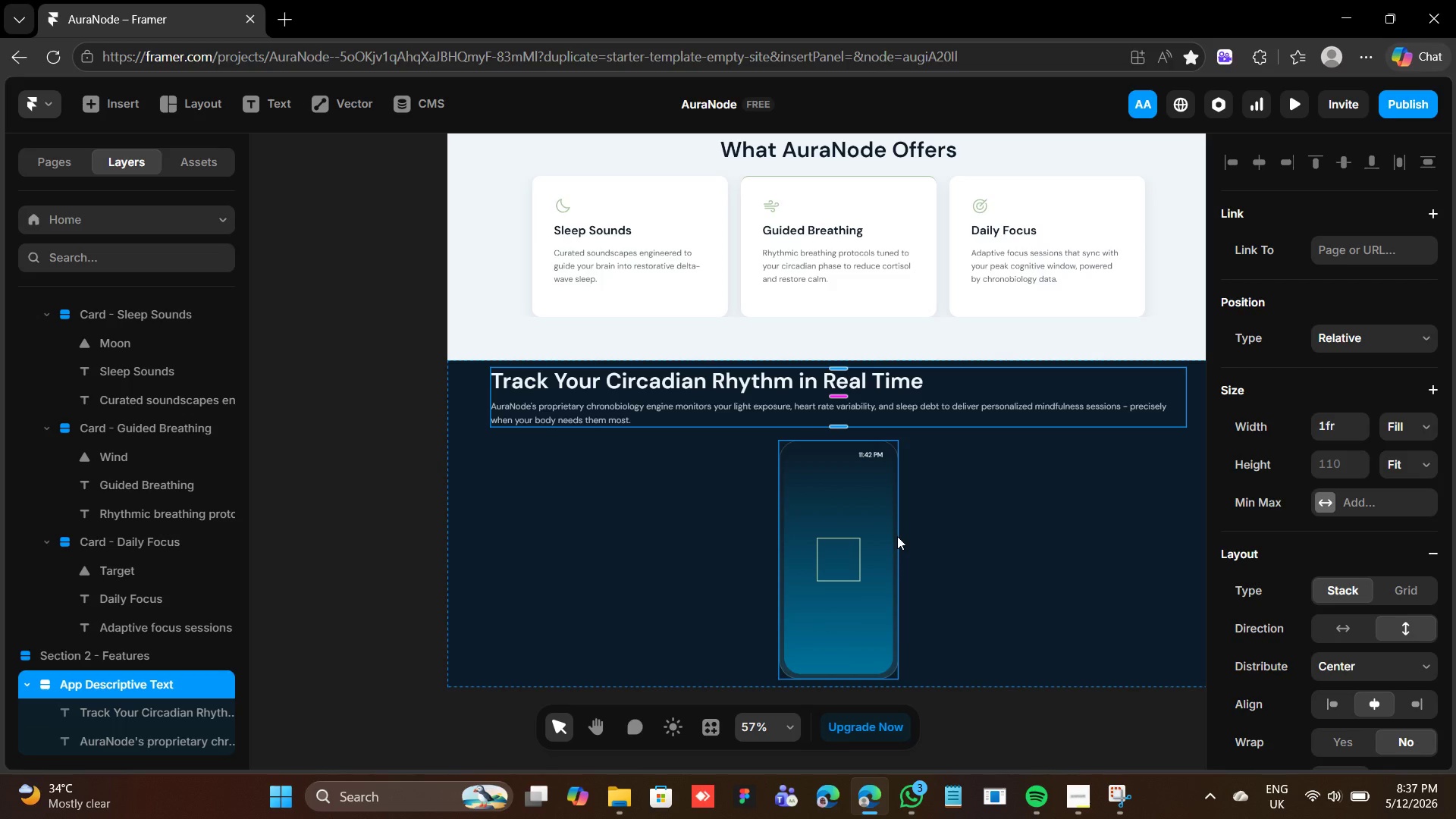 
hold_key(key=ShiftLeft, duration=1.14)
left_click([897, 536])
 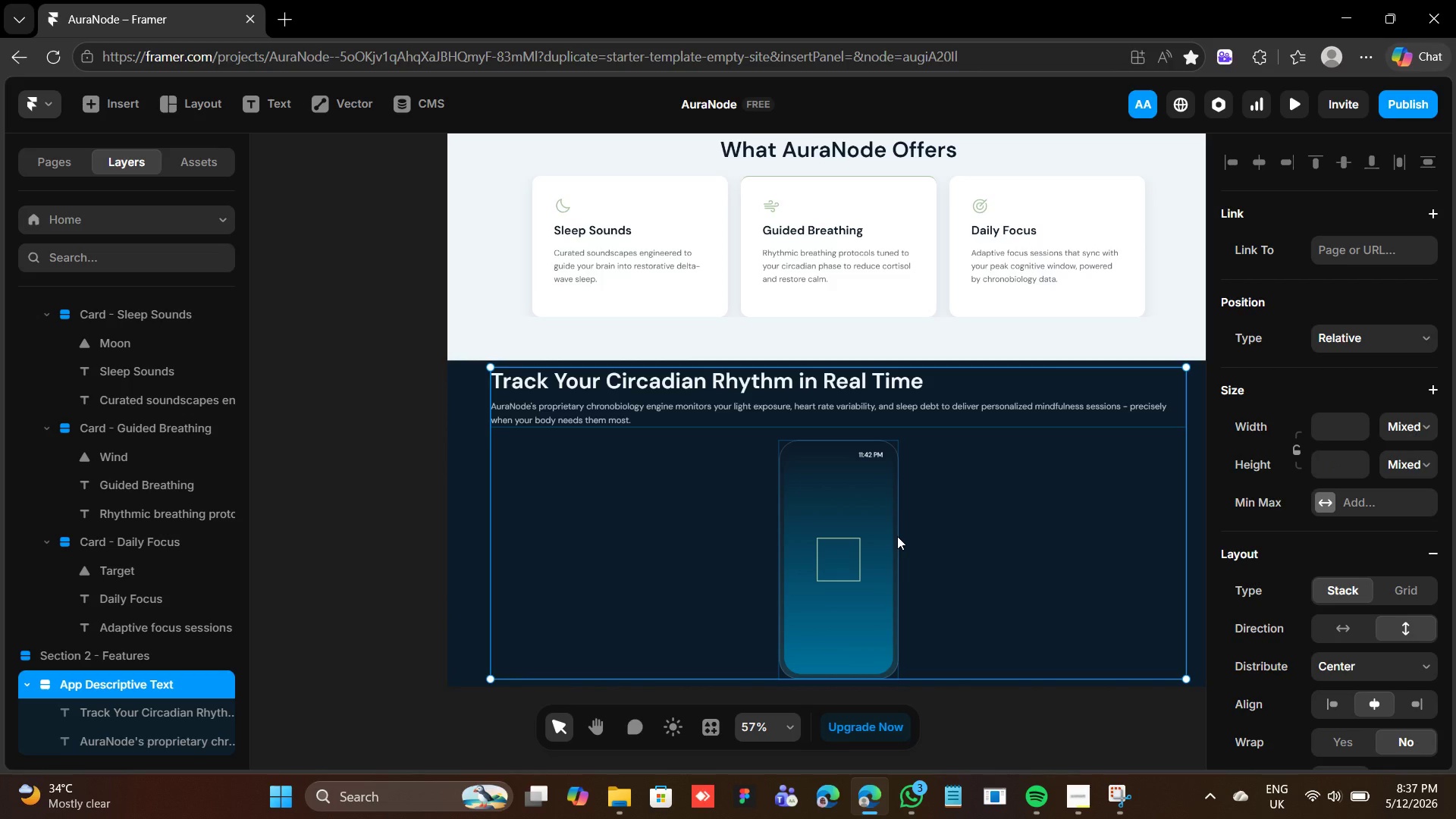 
key(Shift+A)
 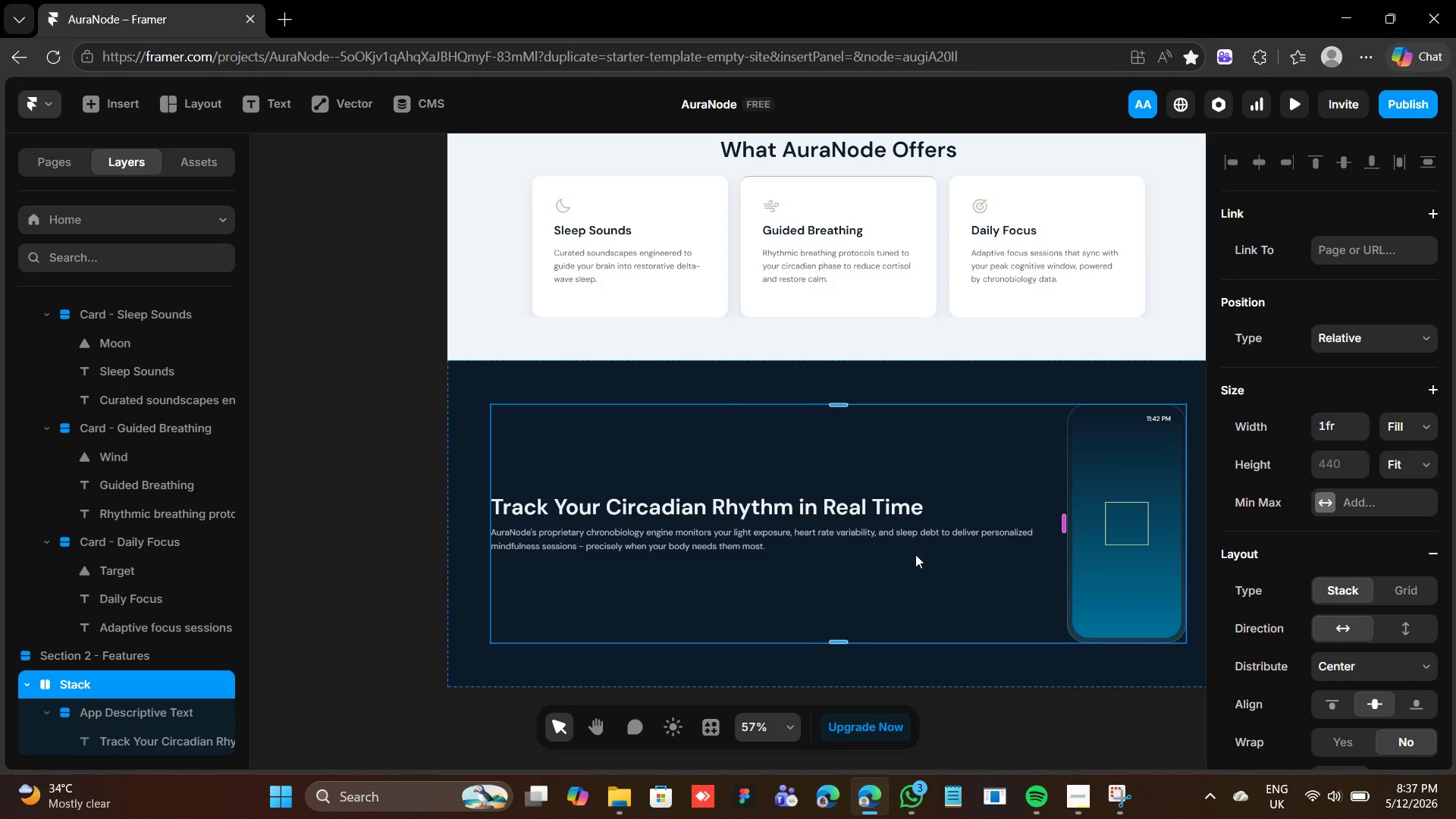 
wait(5.62)
 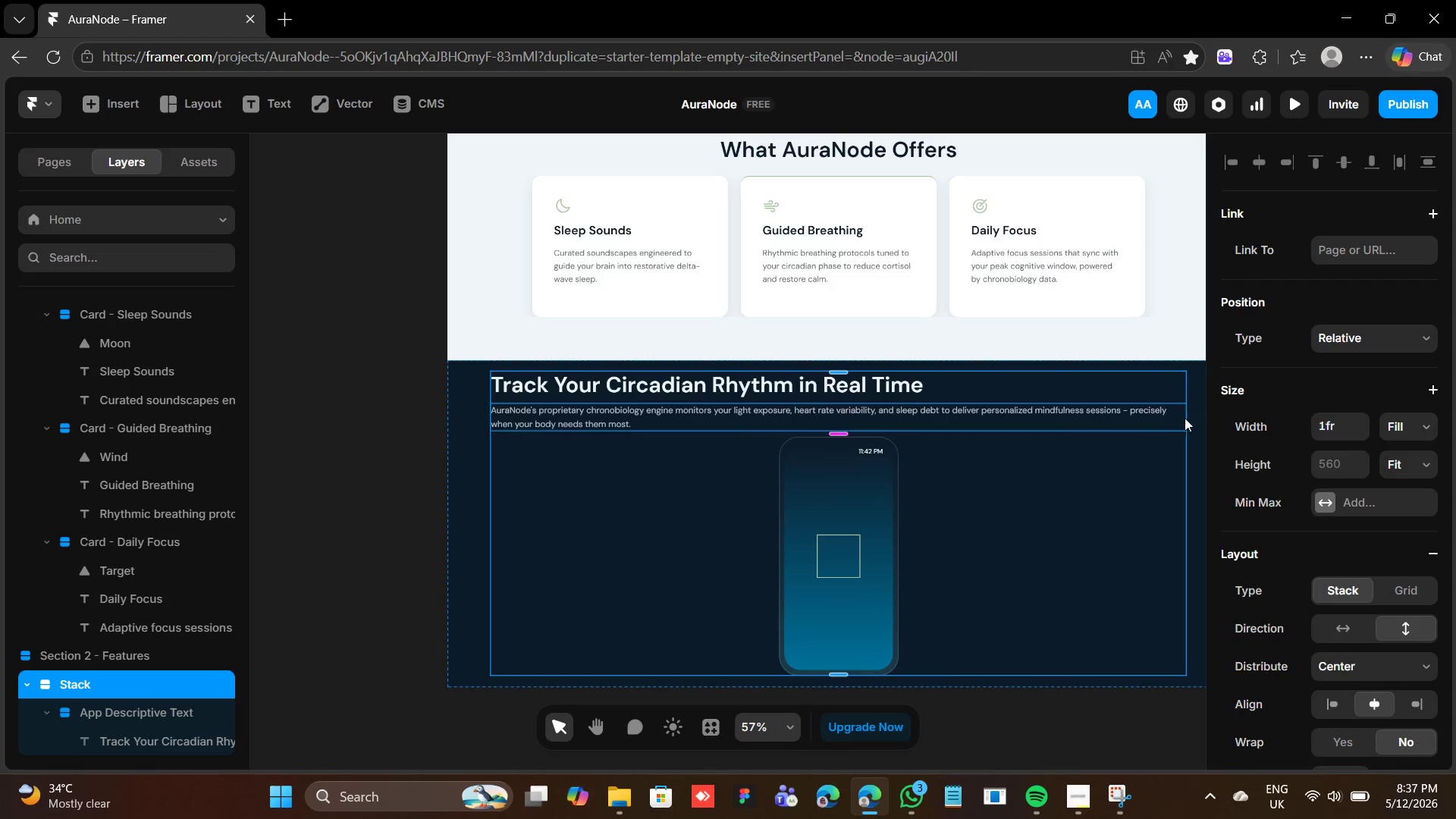 
left_click([905, 522])
 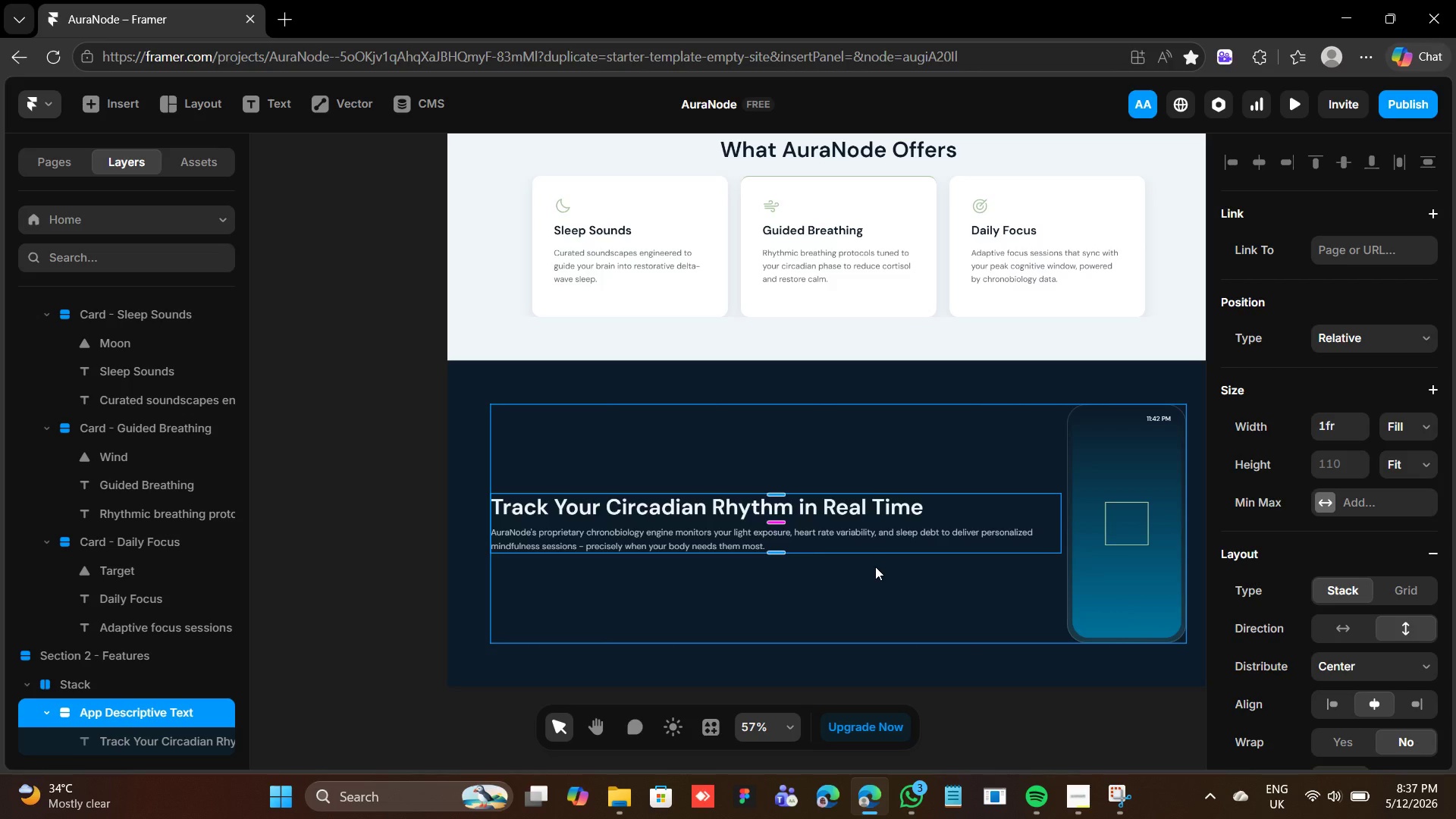 
key(ArrowRight)
 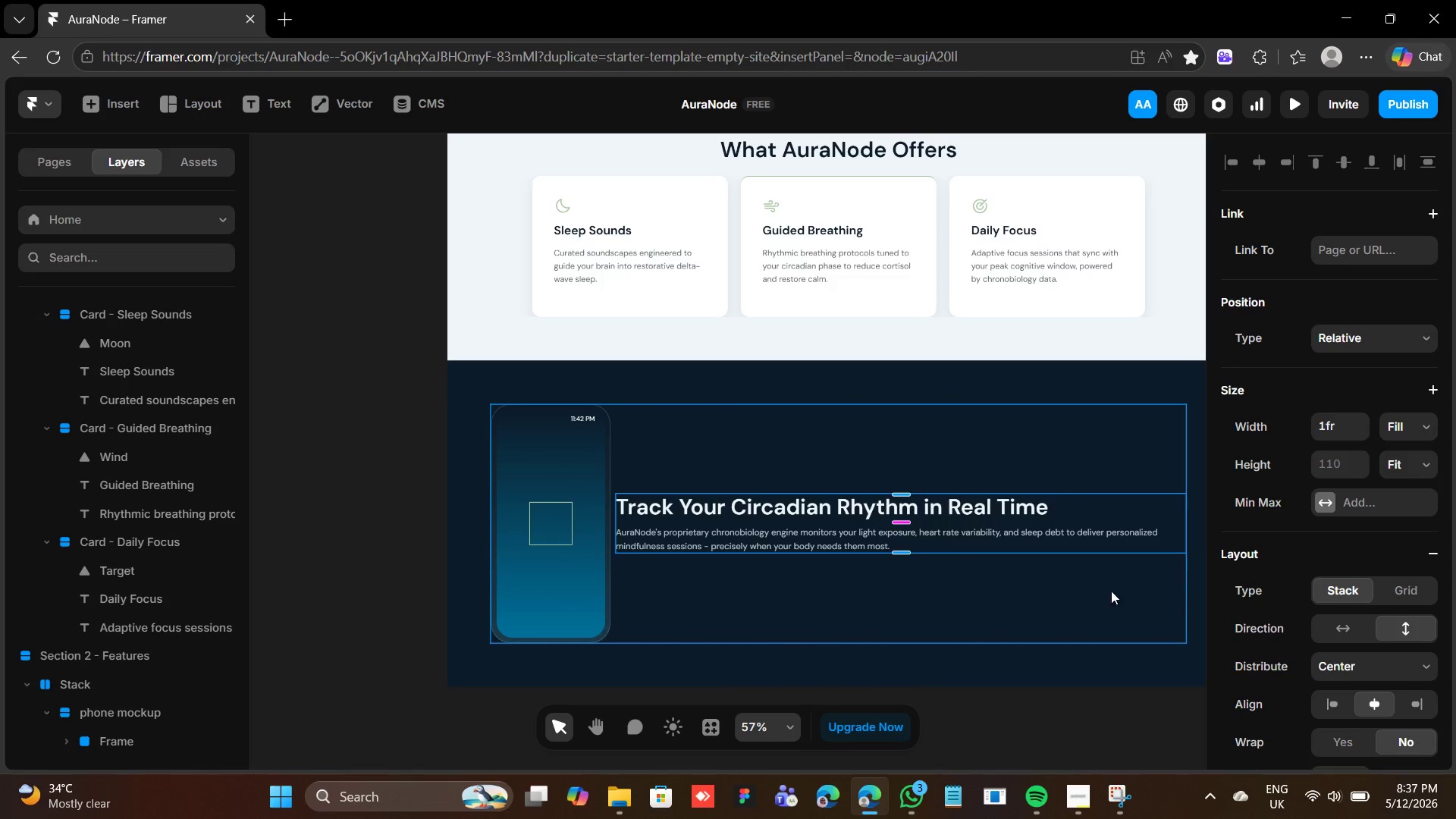 
left_click([897, 537])
 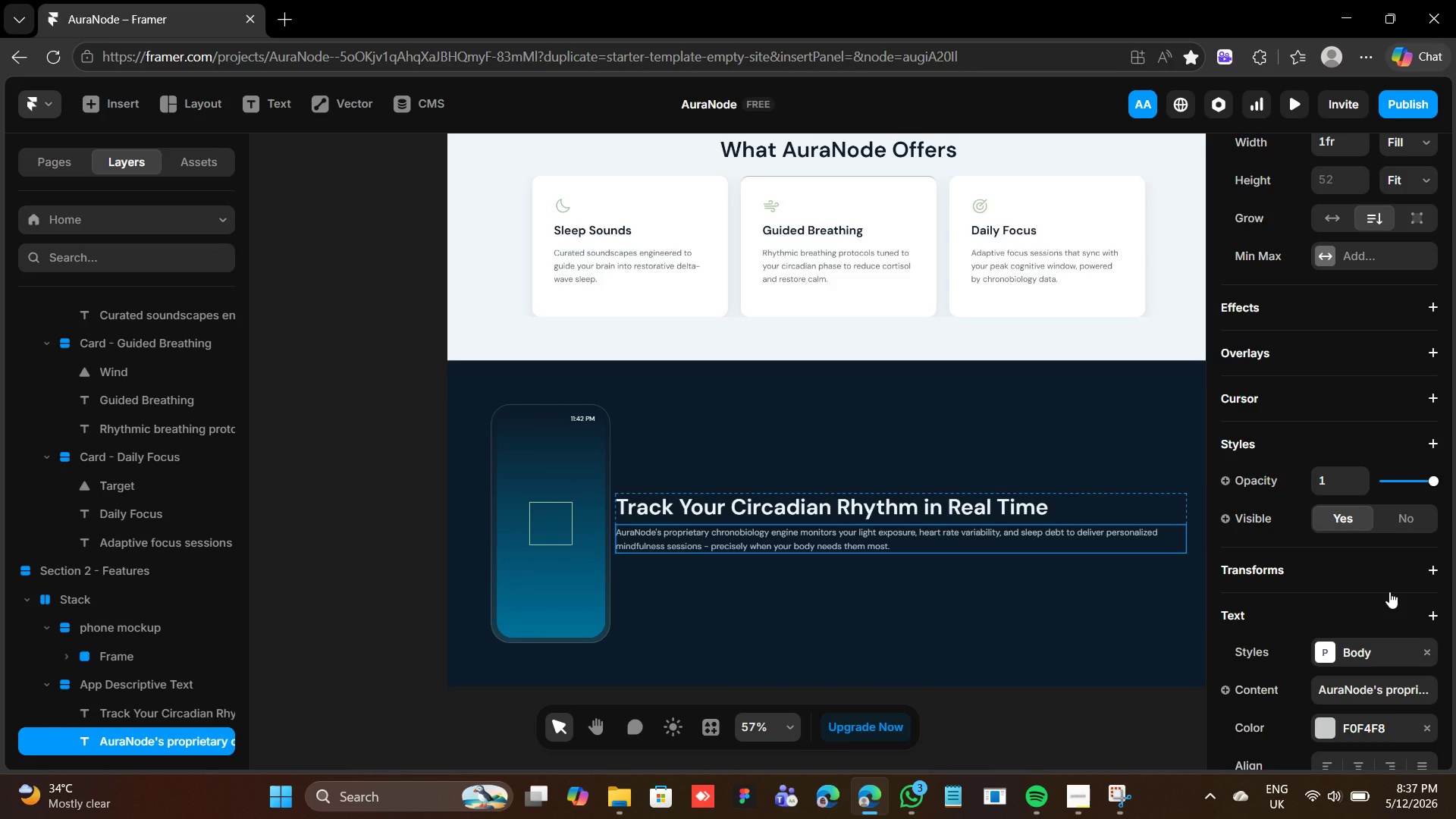 
scroll: coordinate [1318, 359], scroll_direction: up, amount: 6.0
 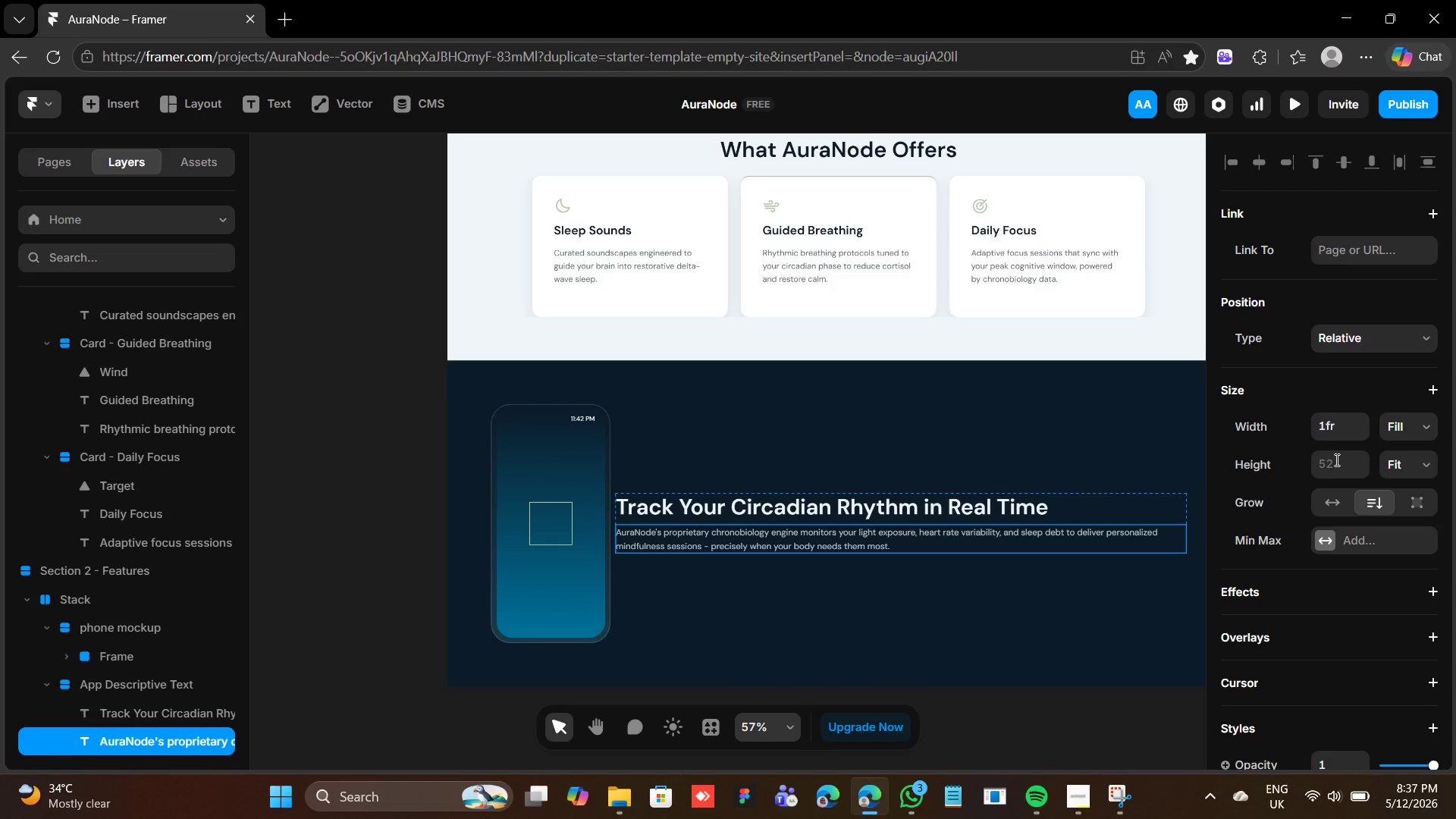 
left_click([1335, 433])
 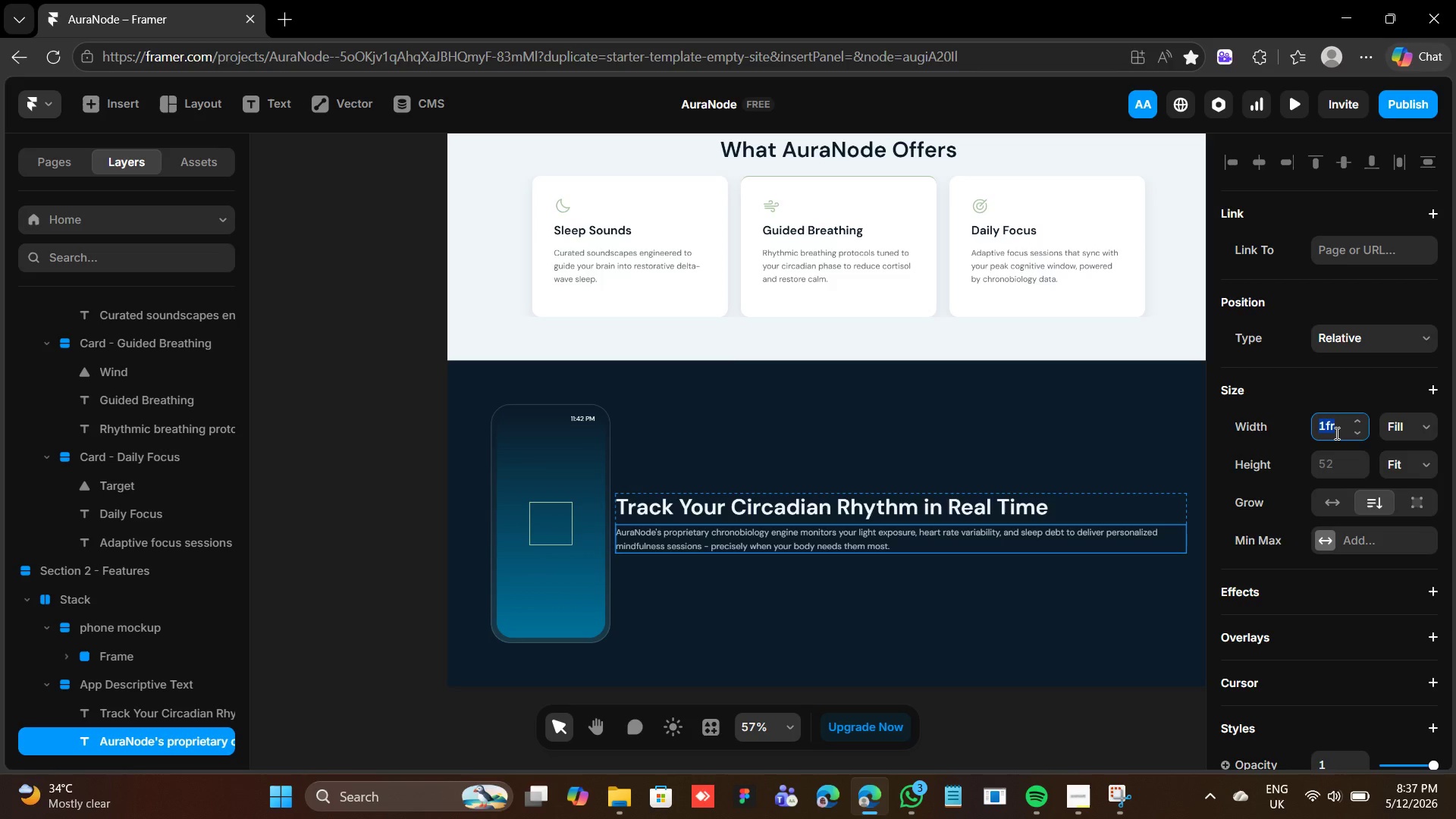 
type(480)
 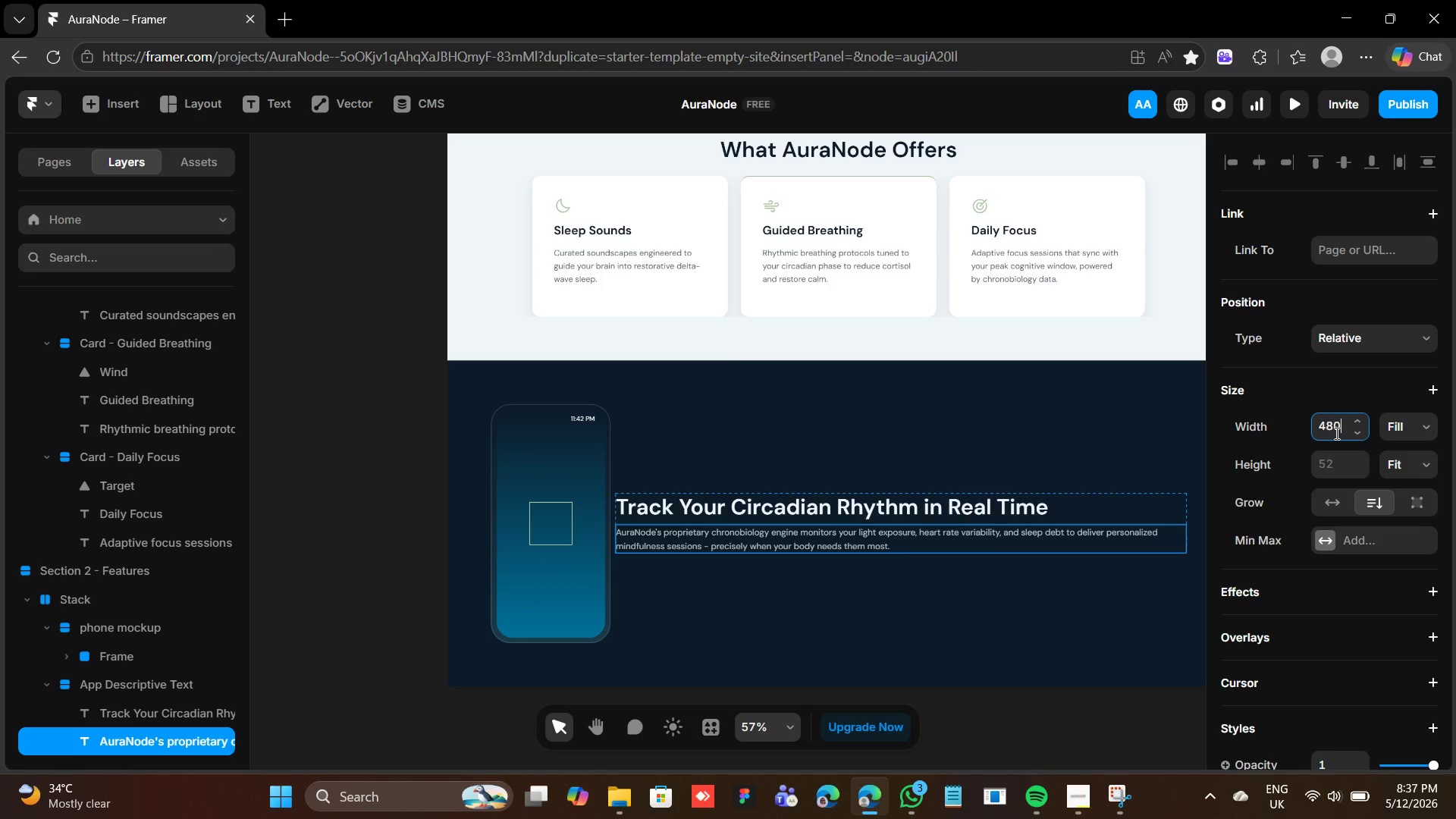 
key(Enter)
 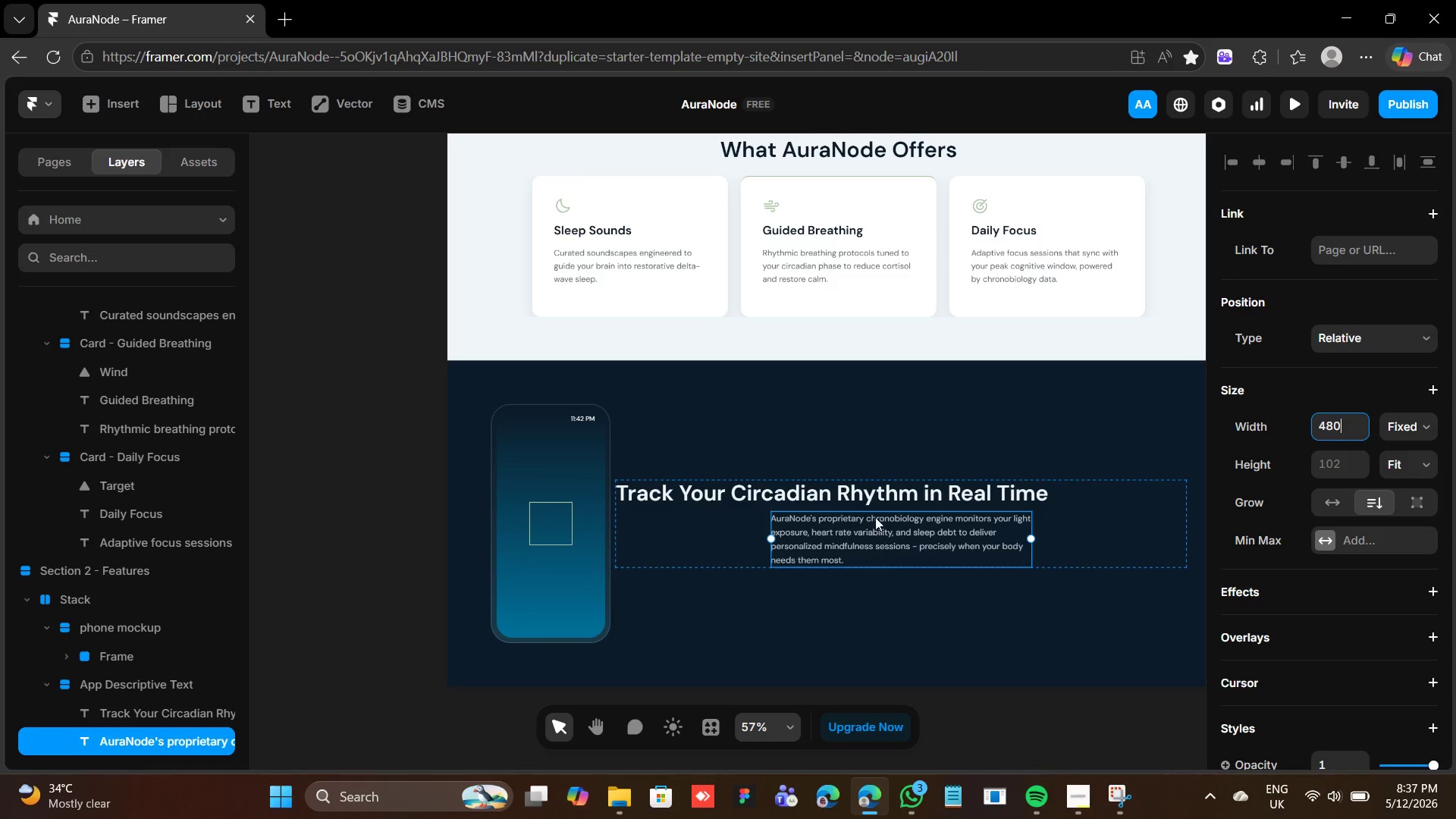 
left_click([883, 491])
 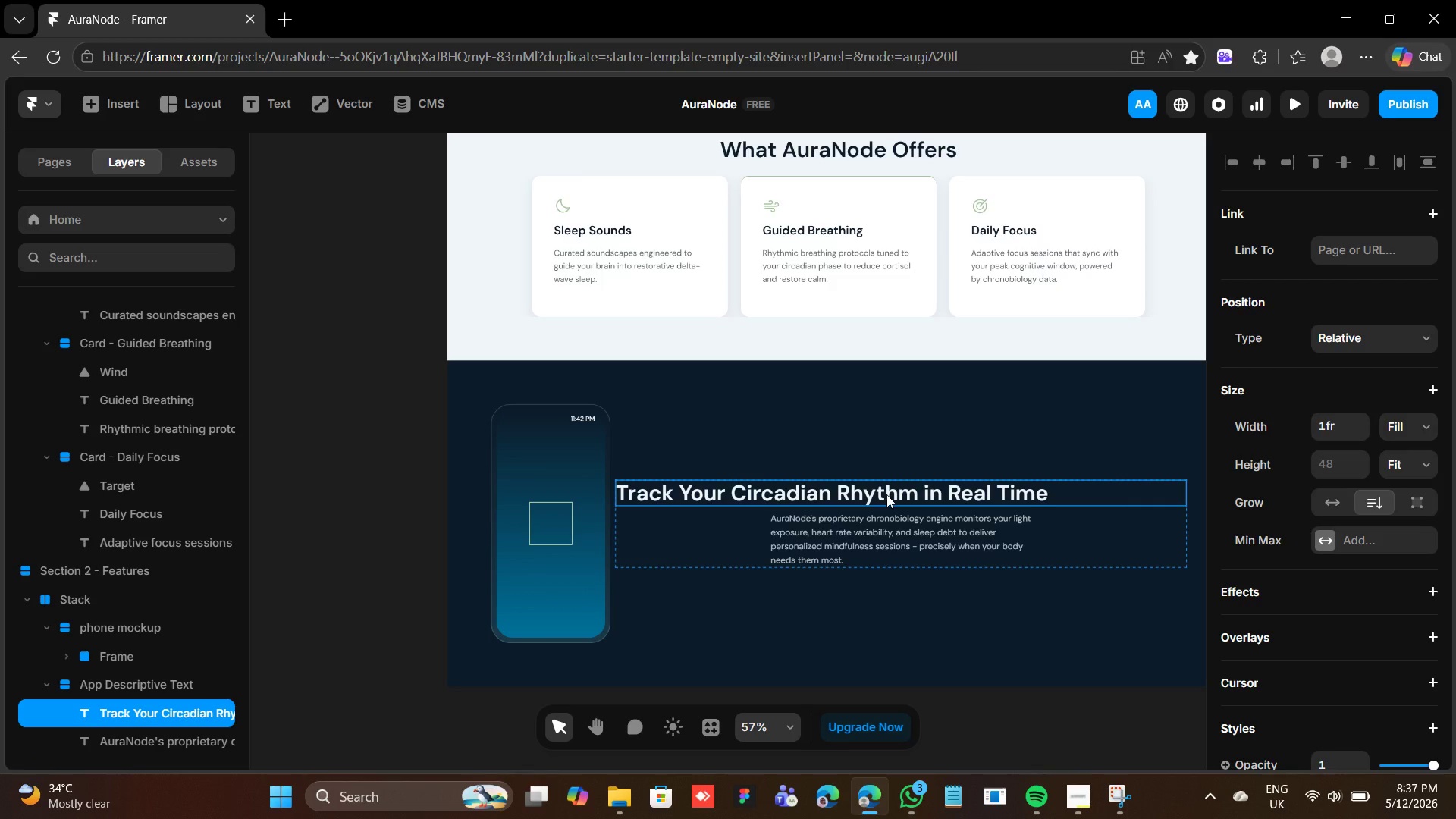 
wait(11.33)
 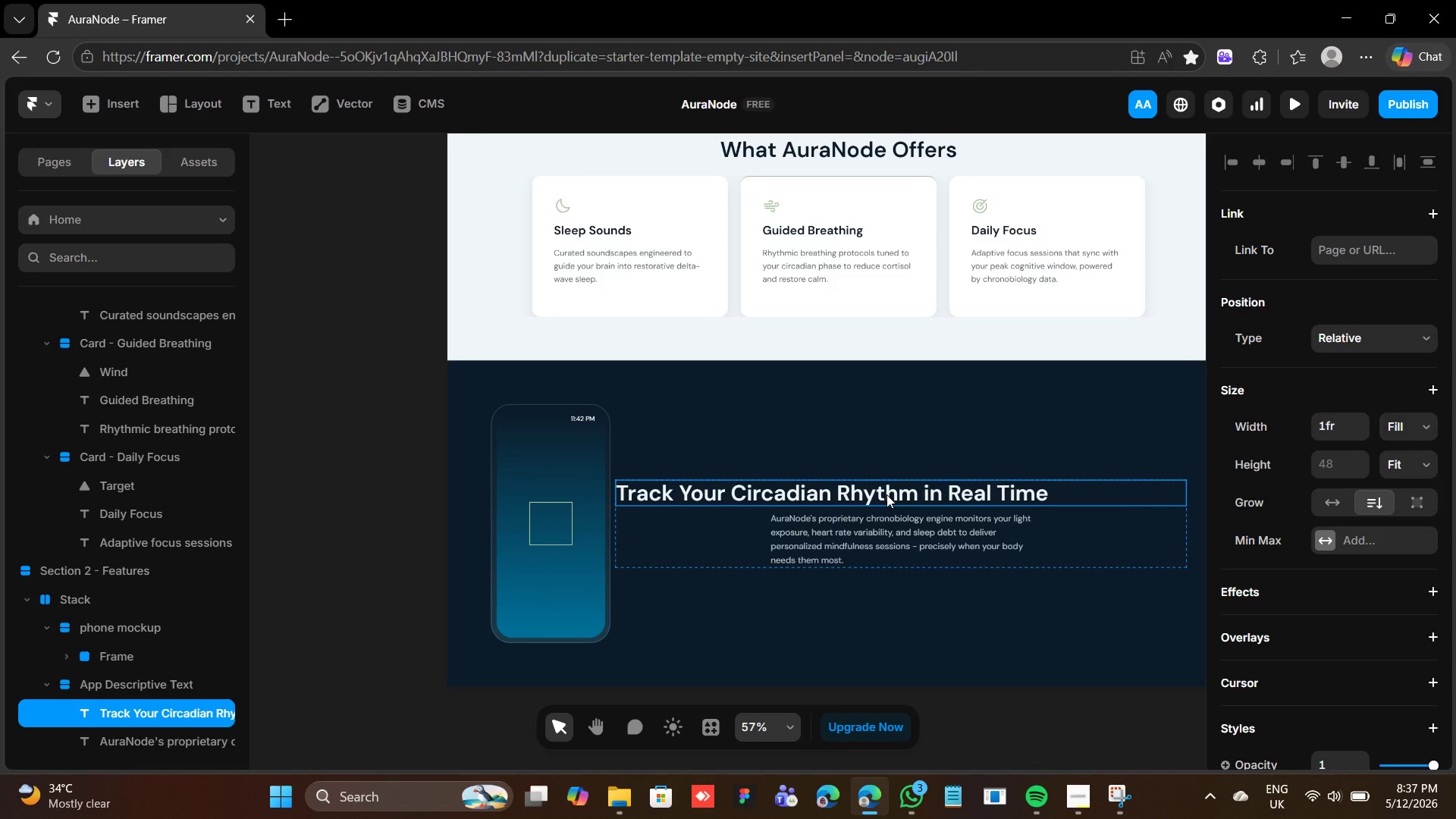 
left_click([1161, 534])
 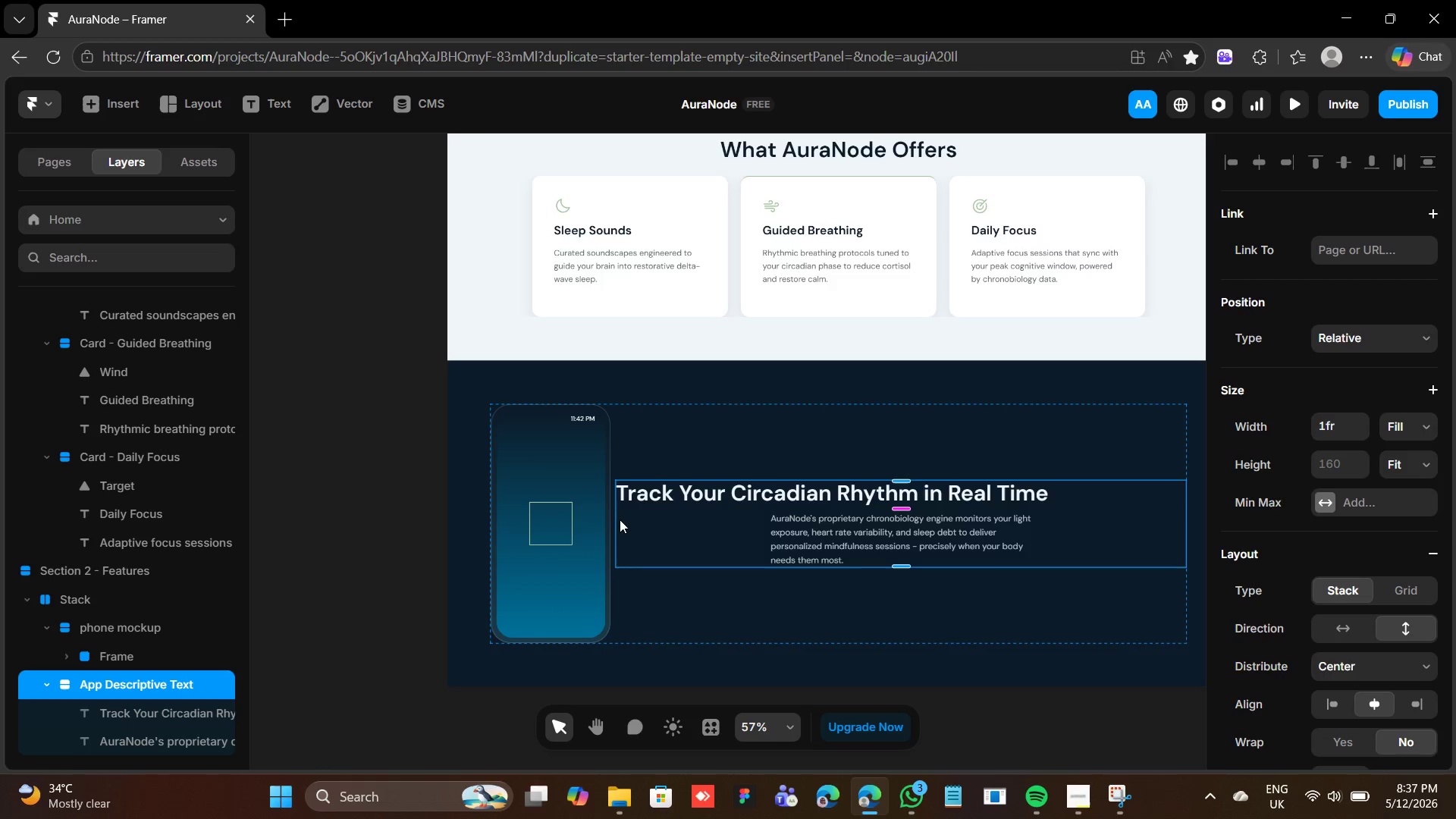 
left_click([665, 492])
 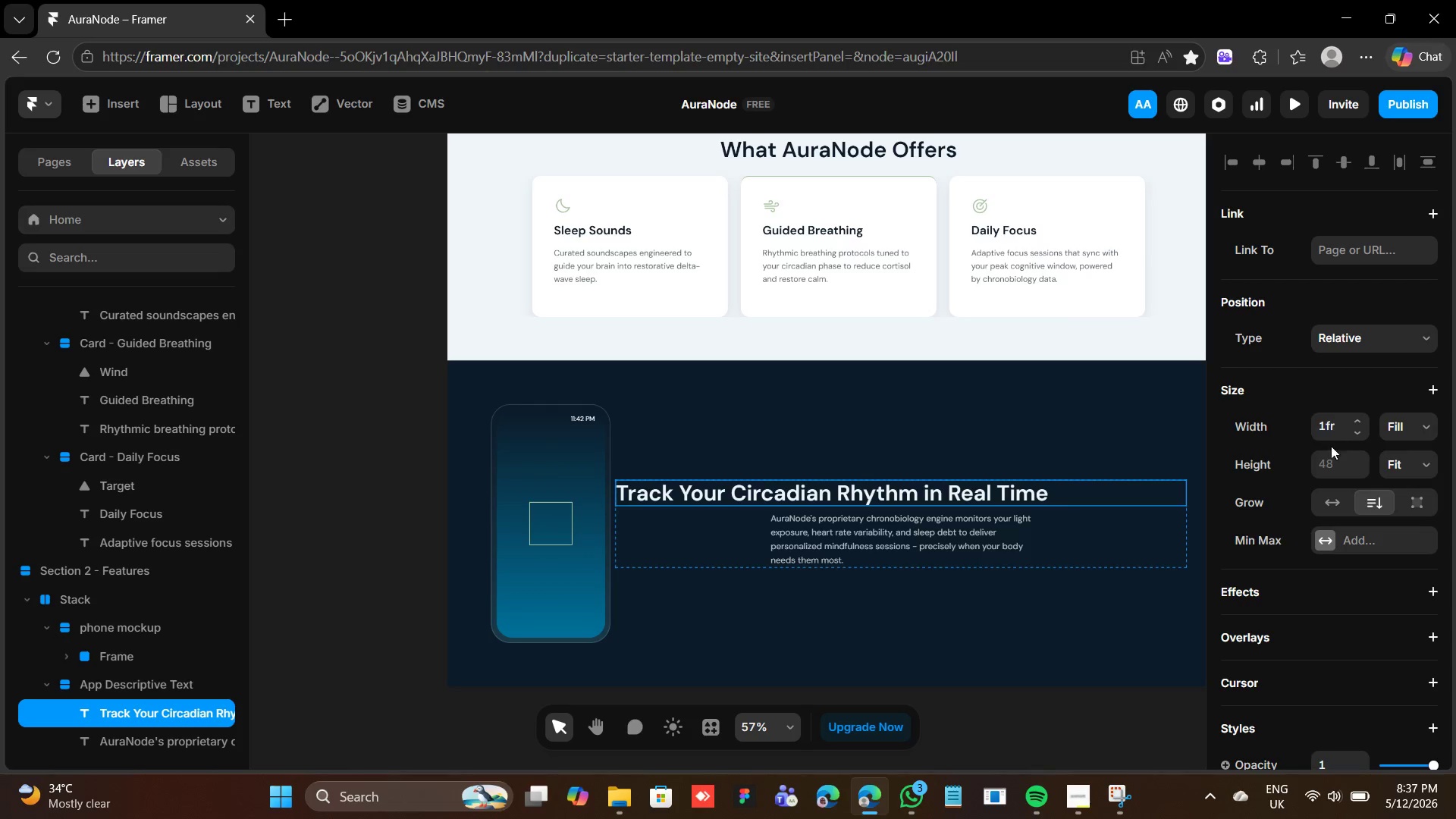 
left_click([1338, 466])
 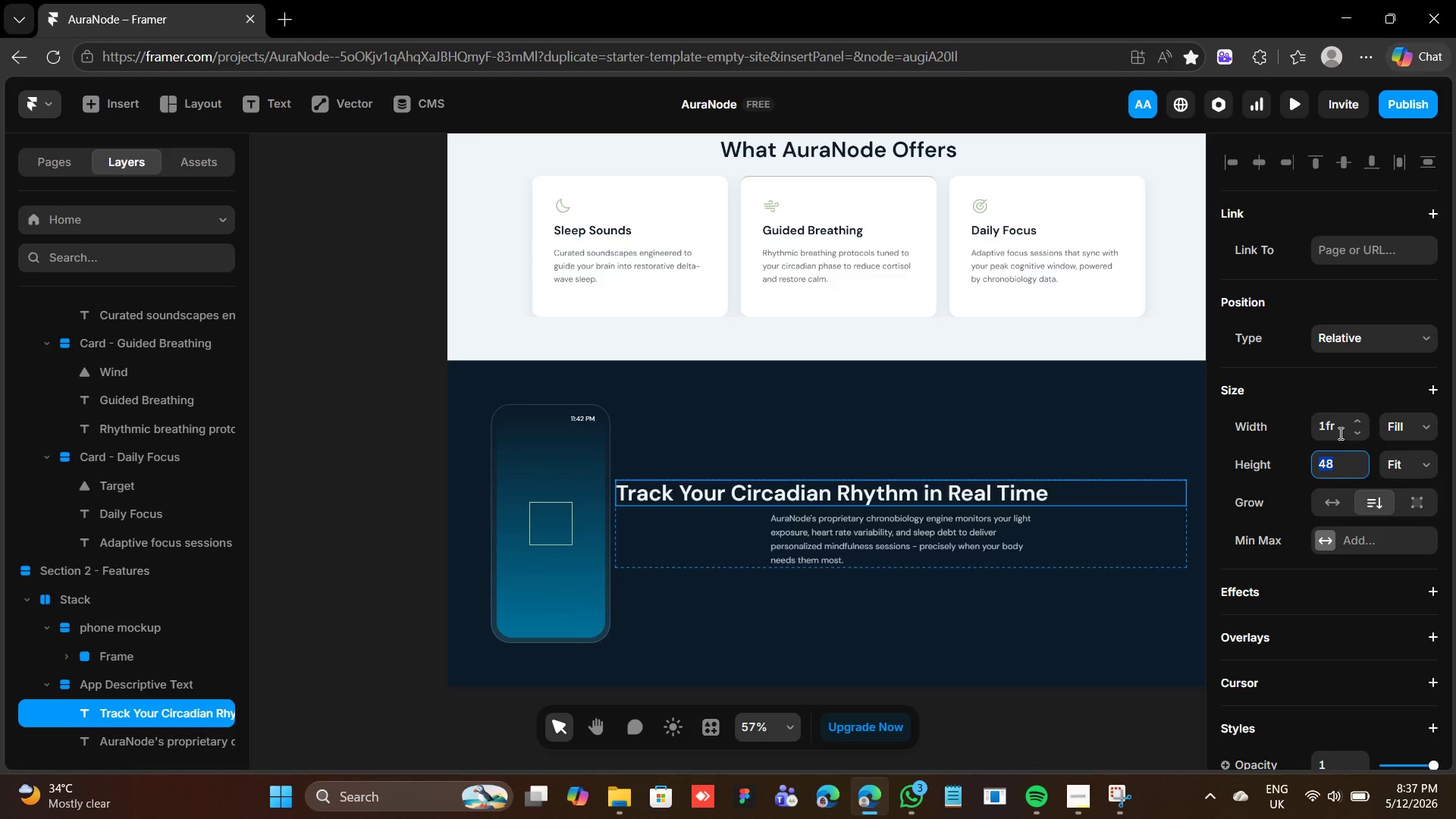 
left_click([1336, 422])
 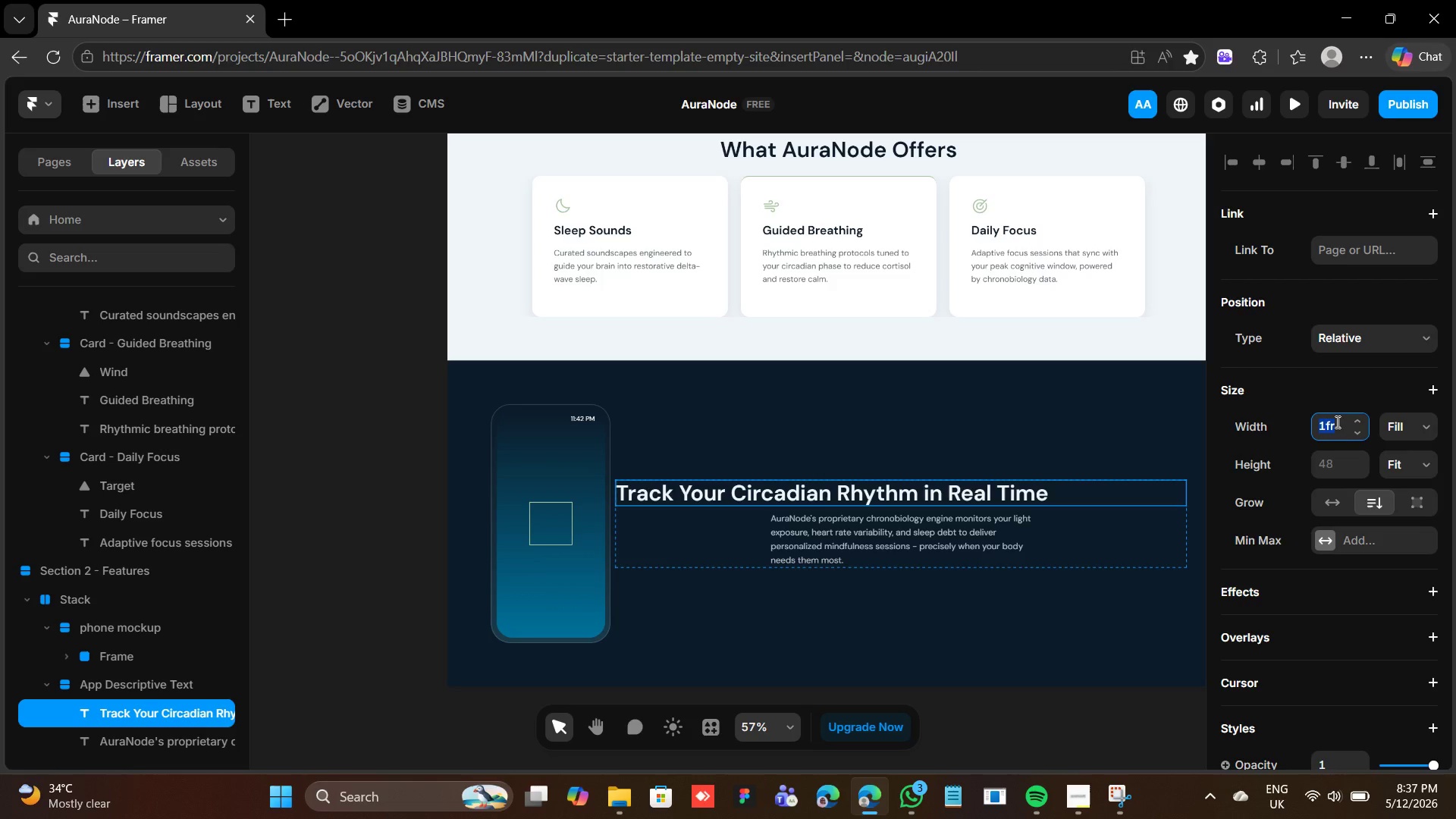 
type(480)
 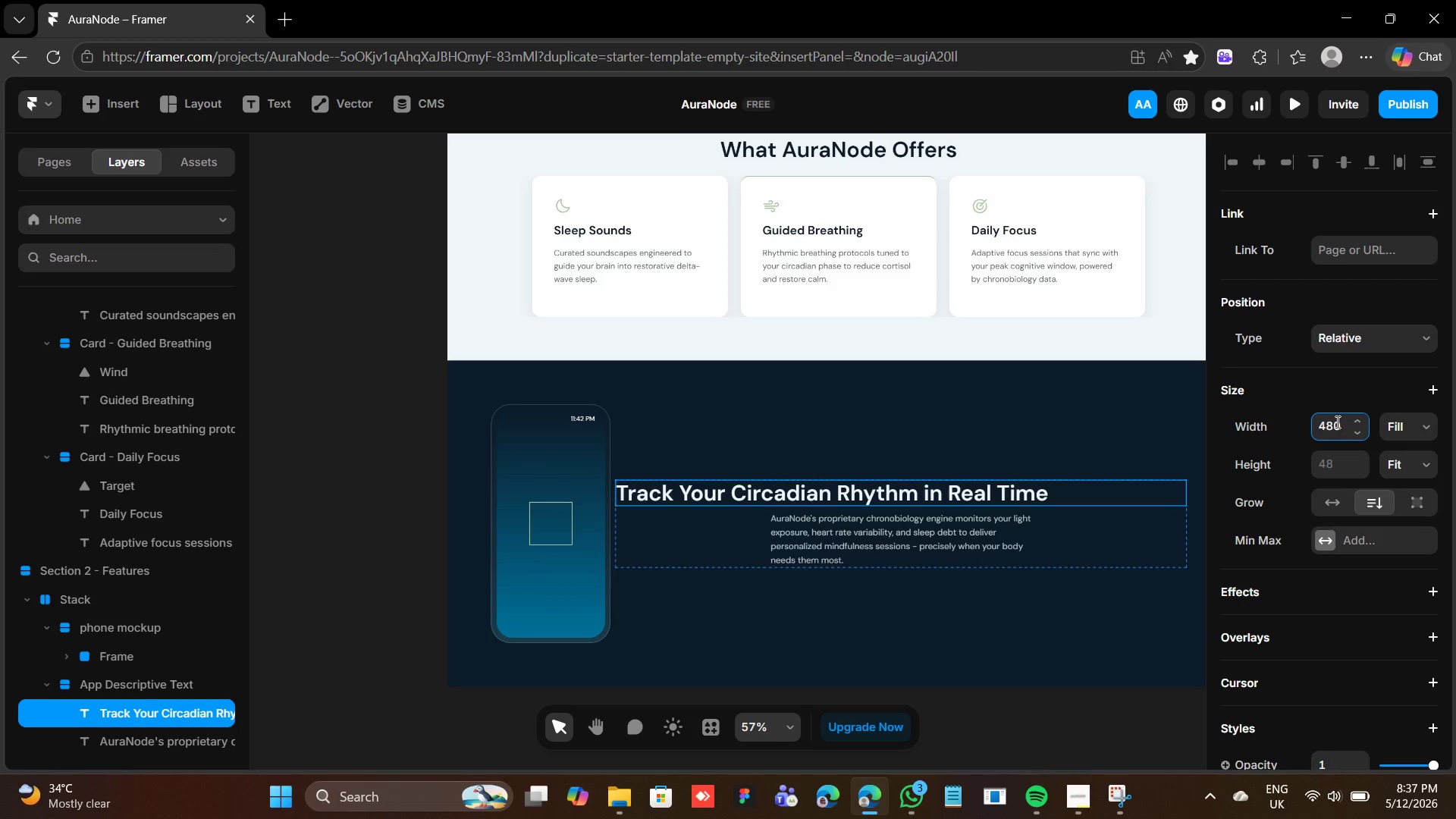 
key(Enter)
 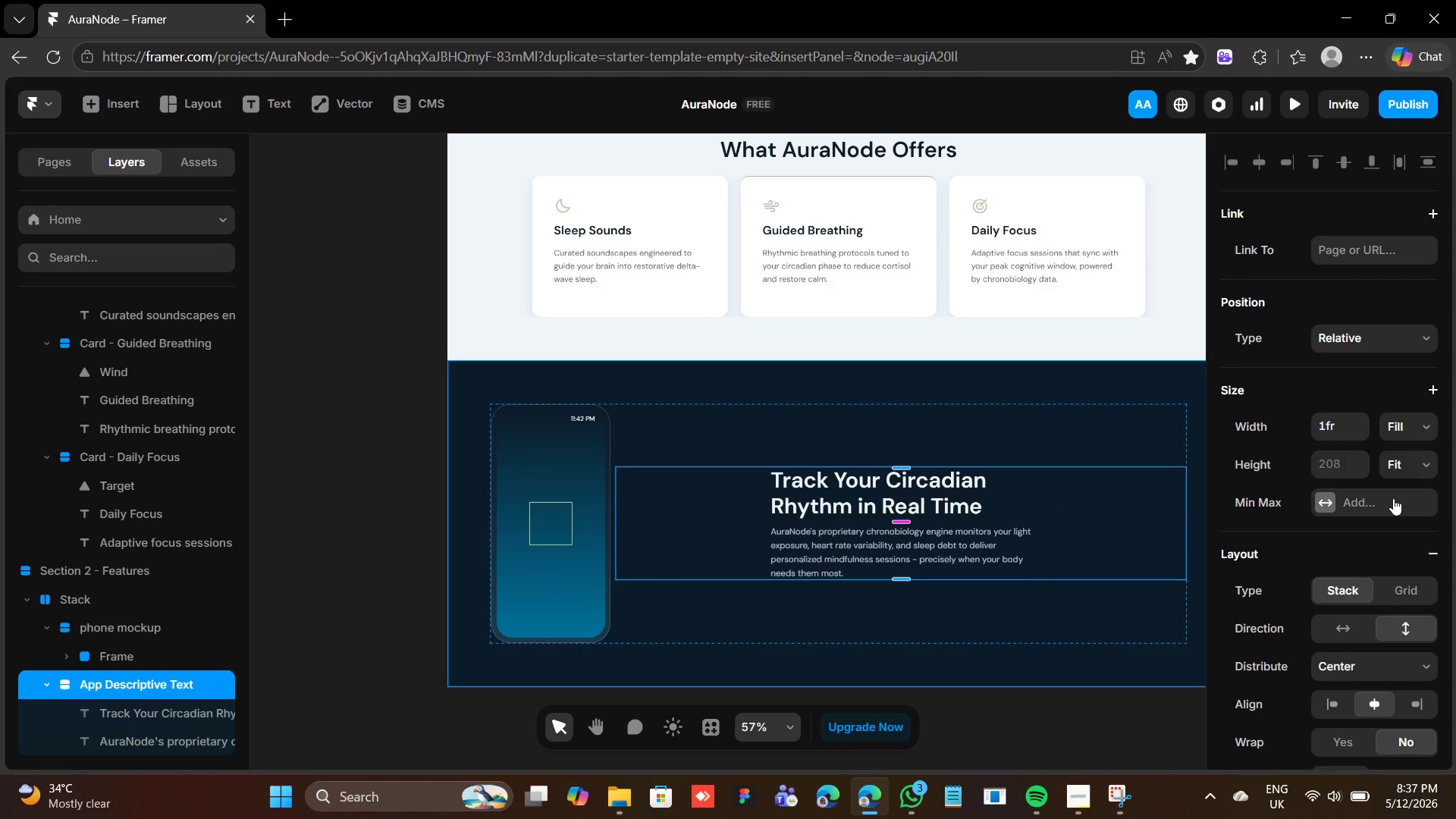 
left_click([1429, 423])
 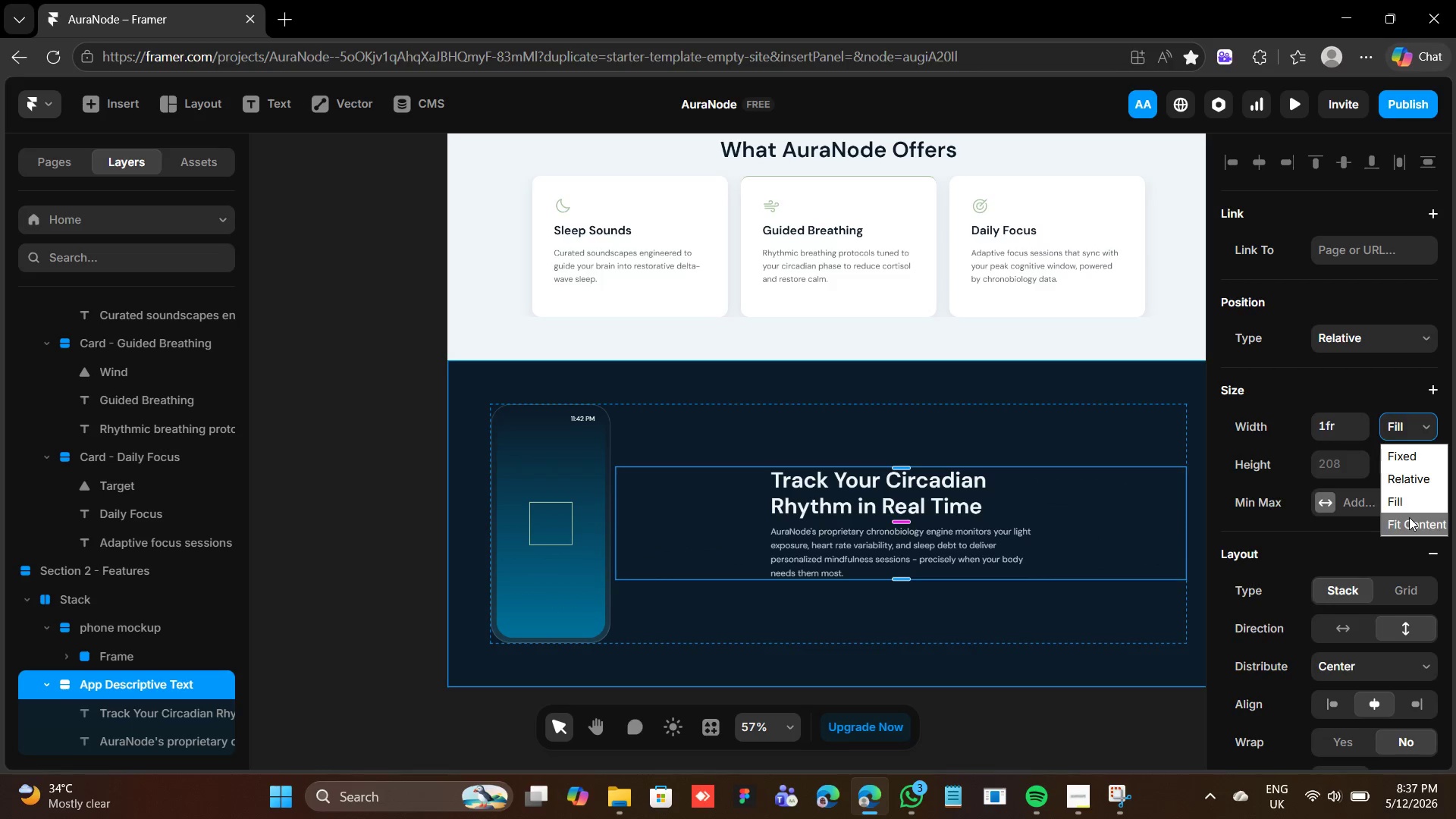 
left_click([1409, 517])
 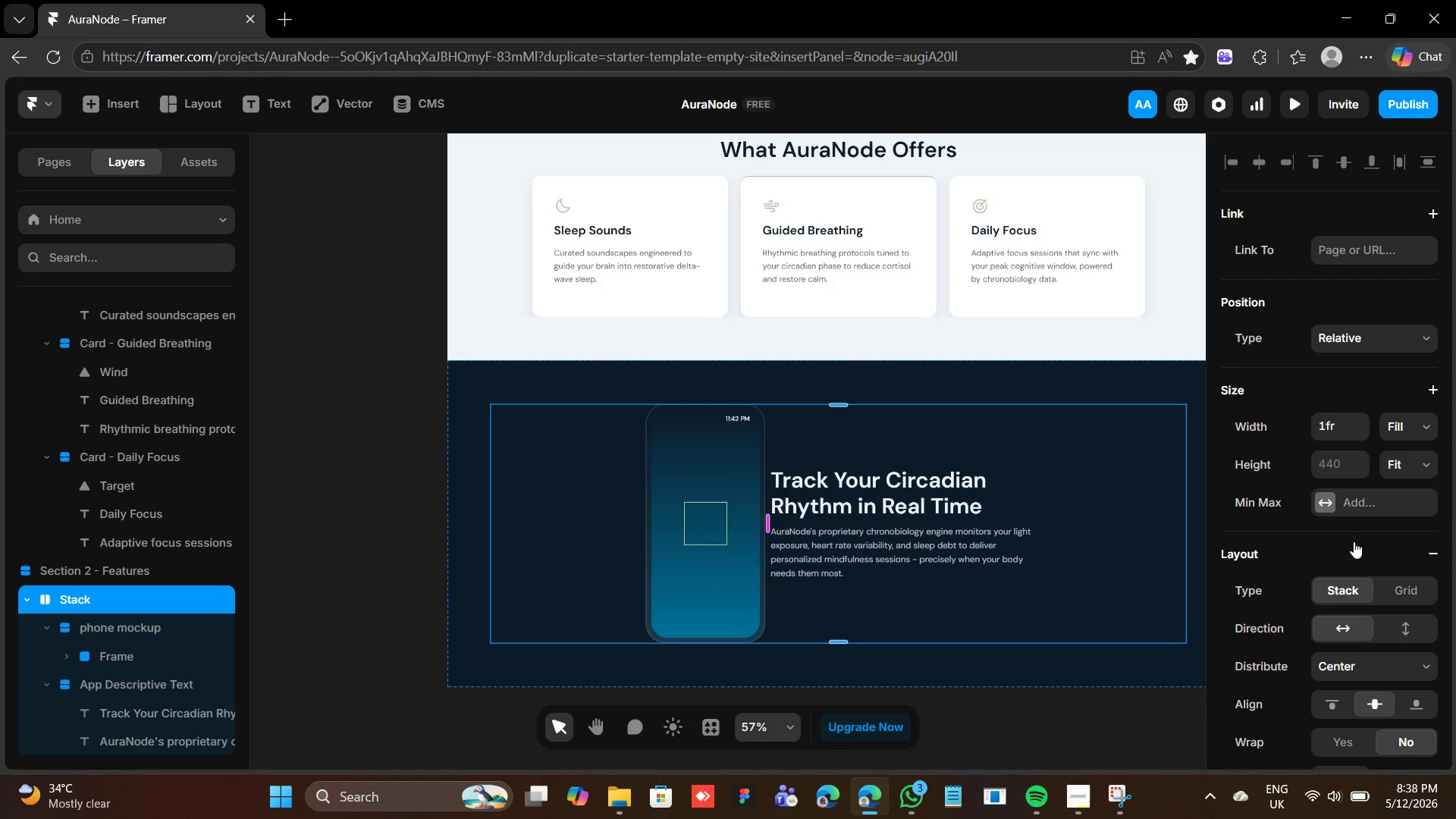 
scroll: coordinate [1345, 711], scroll_direction: down, amount: 2.0
 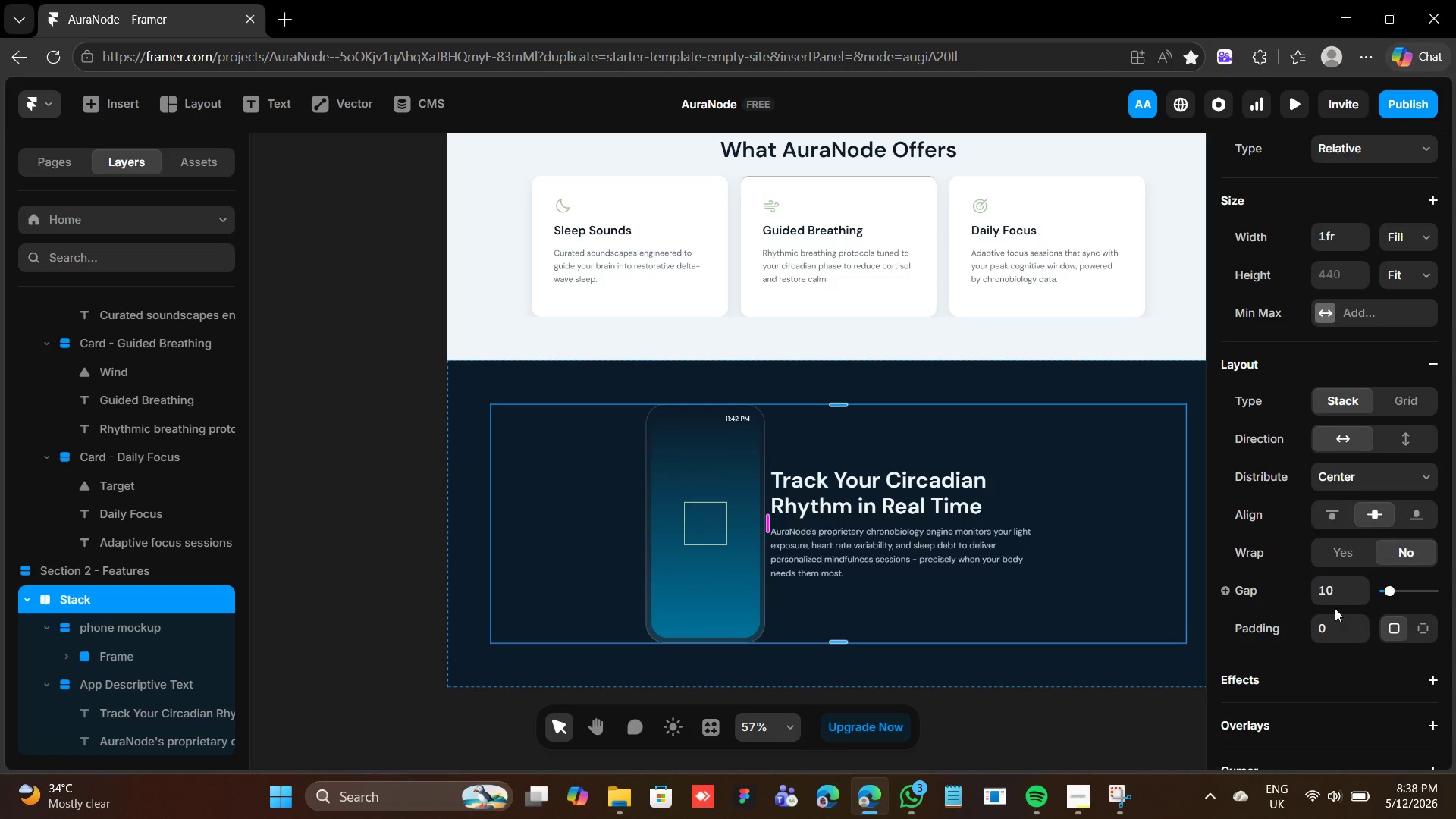 
left_click([1332, 594])
 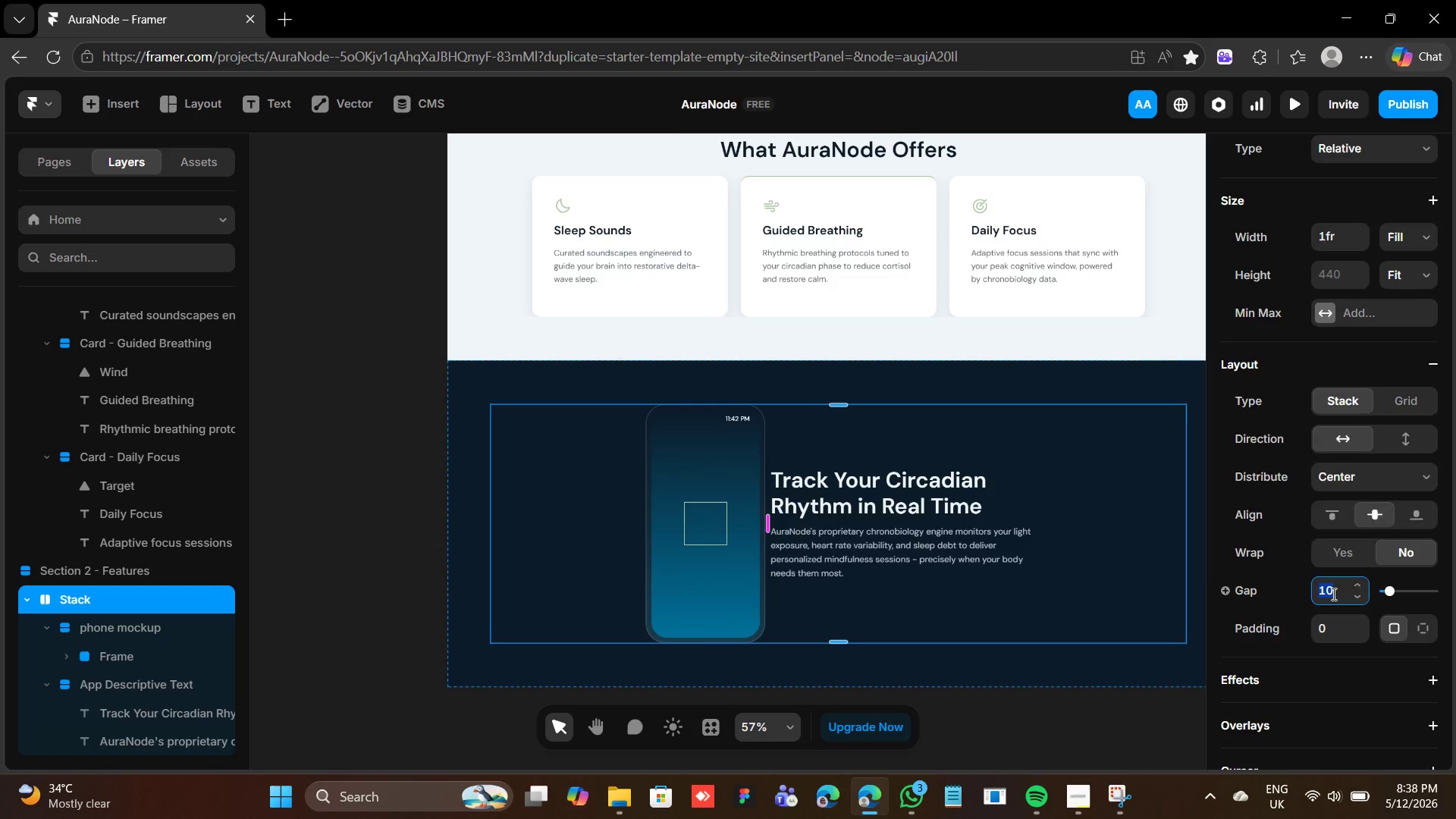 
type(40)
 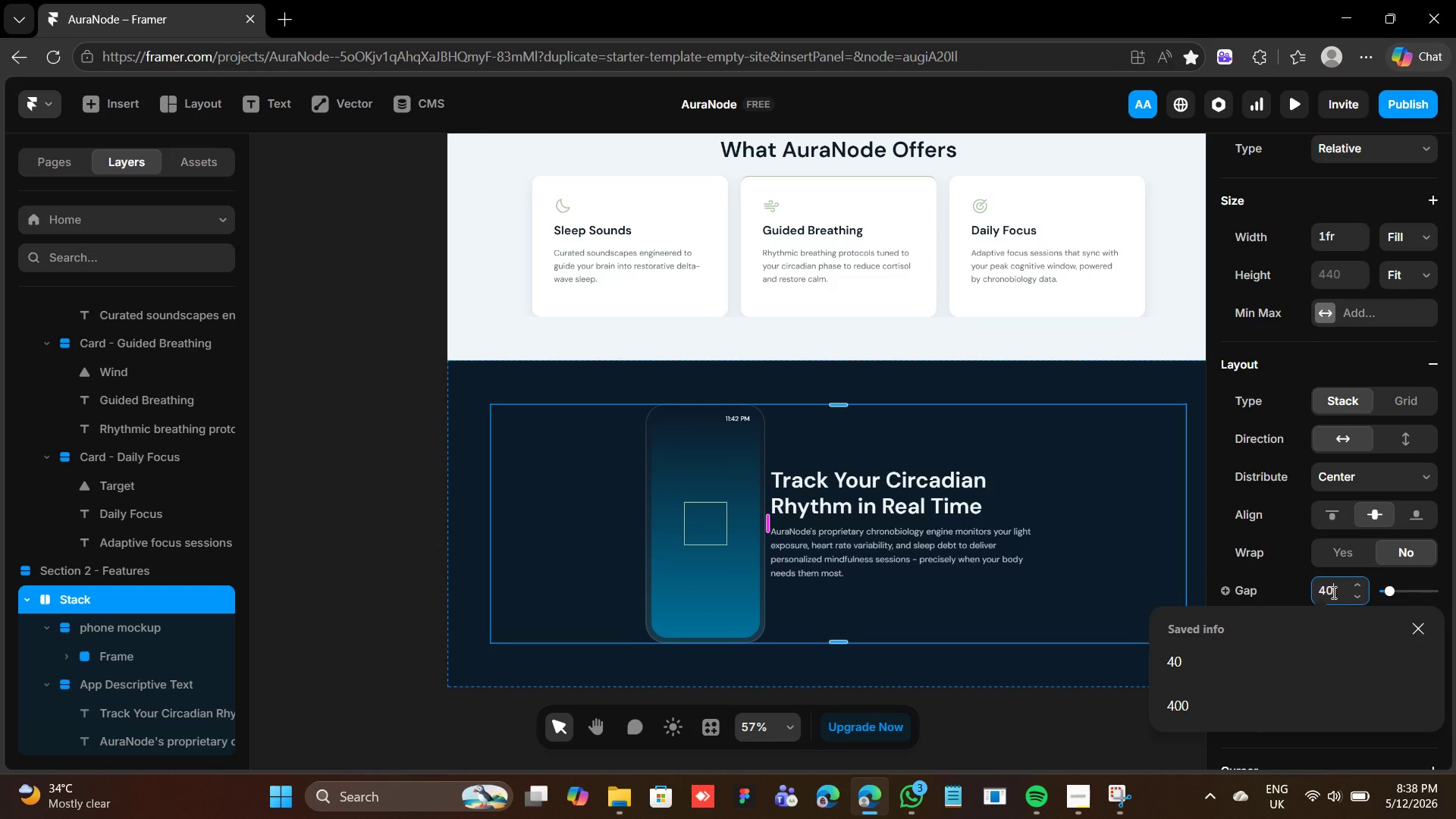 
key(Enter)
 